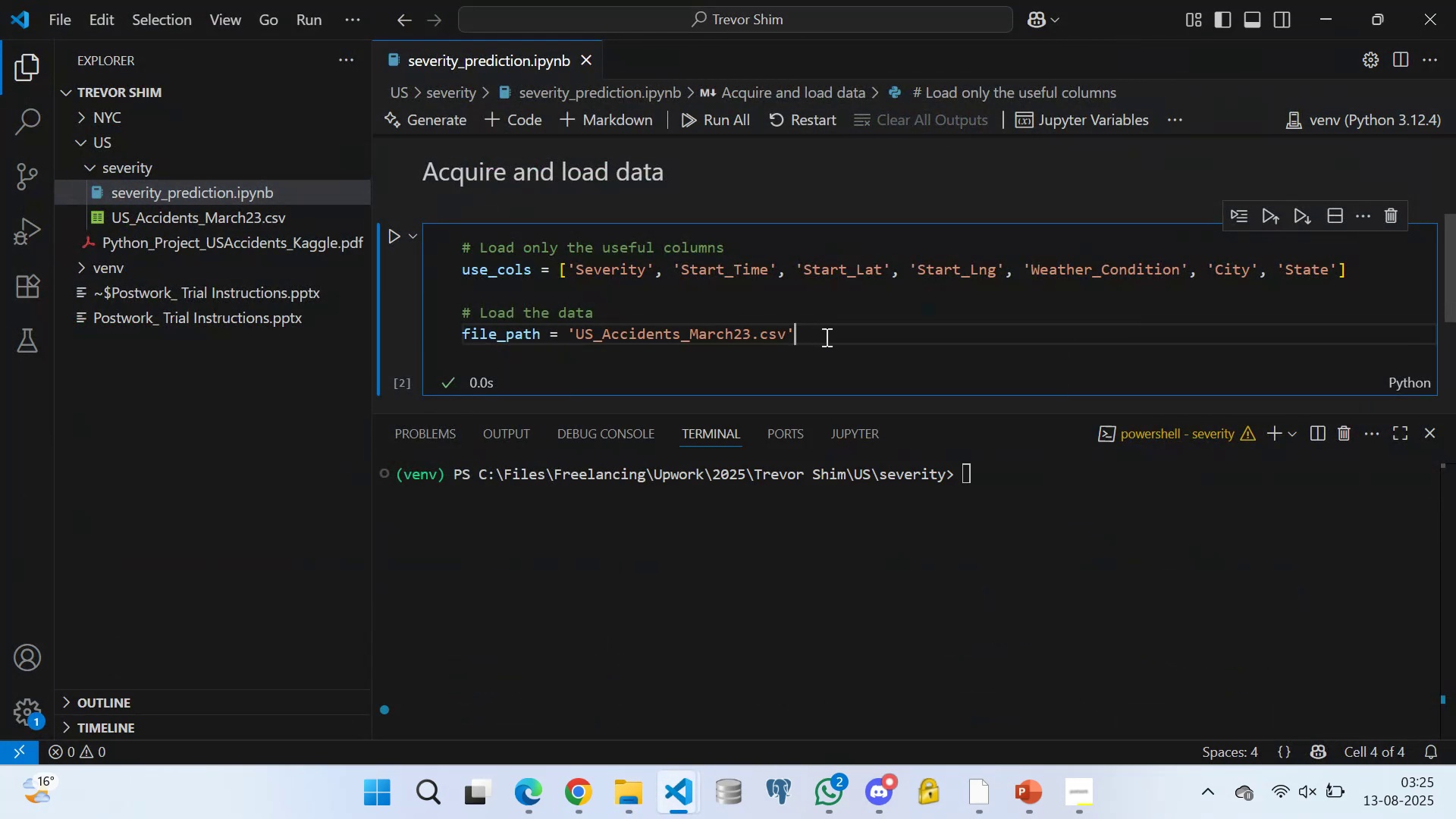 
key(Enter)
 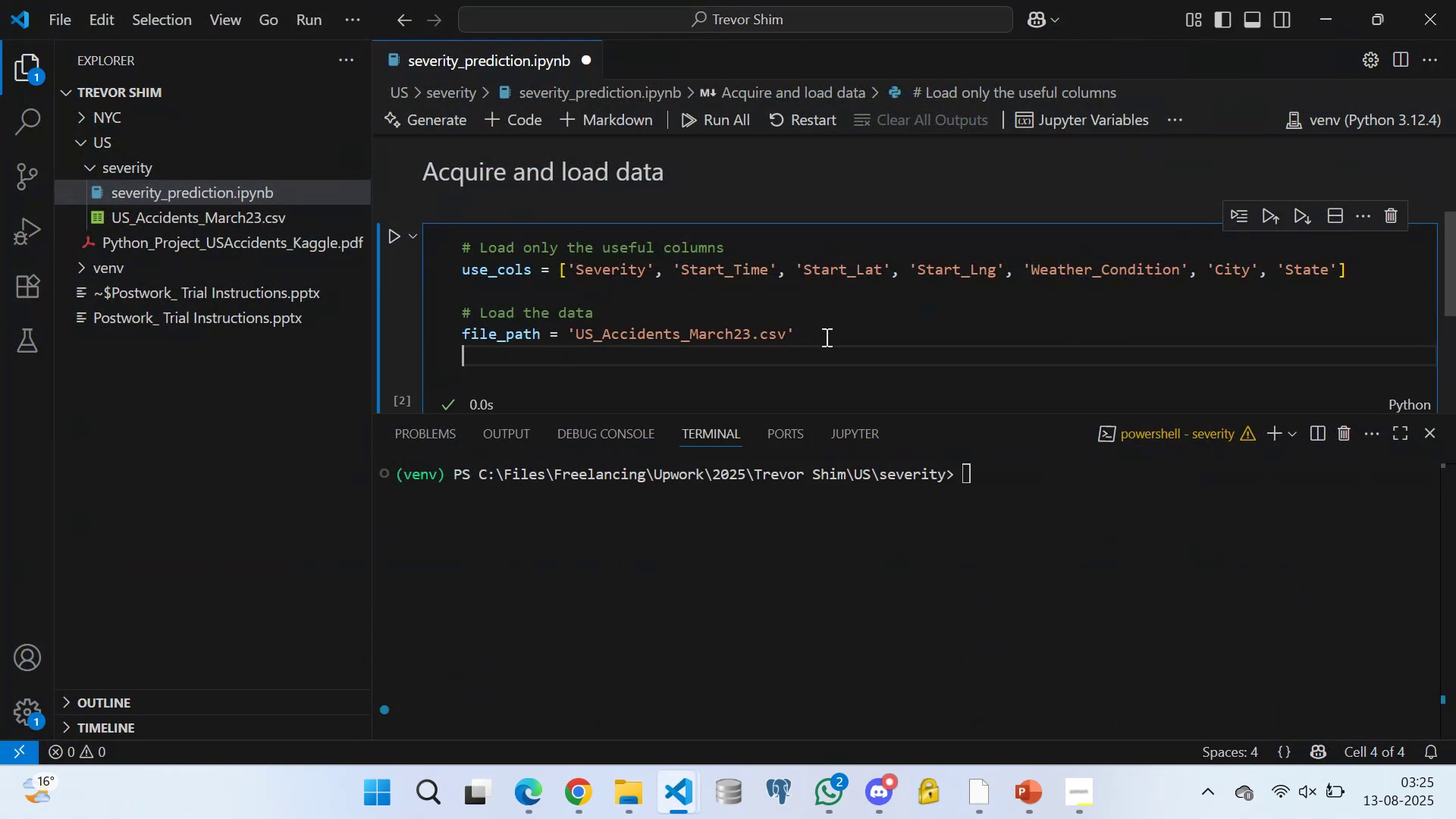 
key(Enter)
 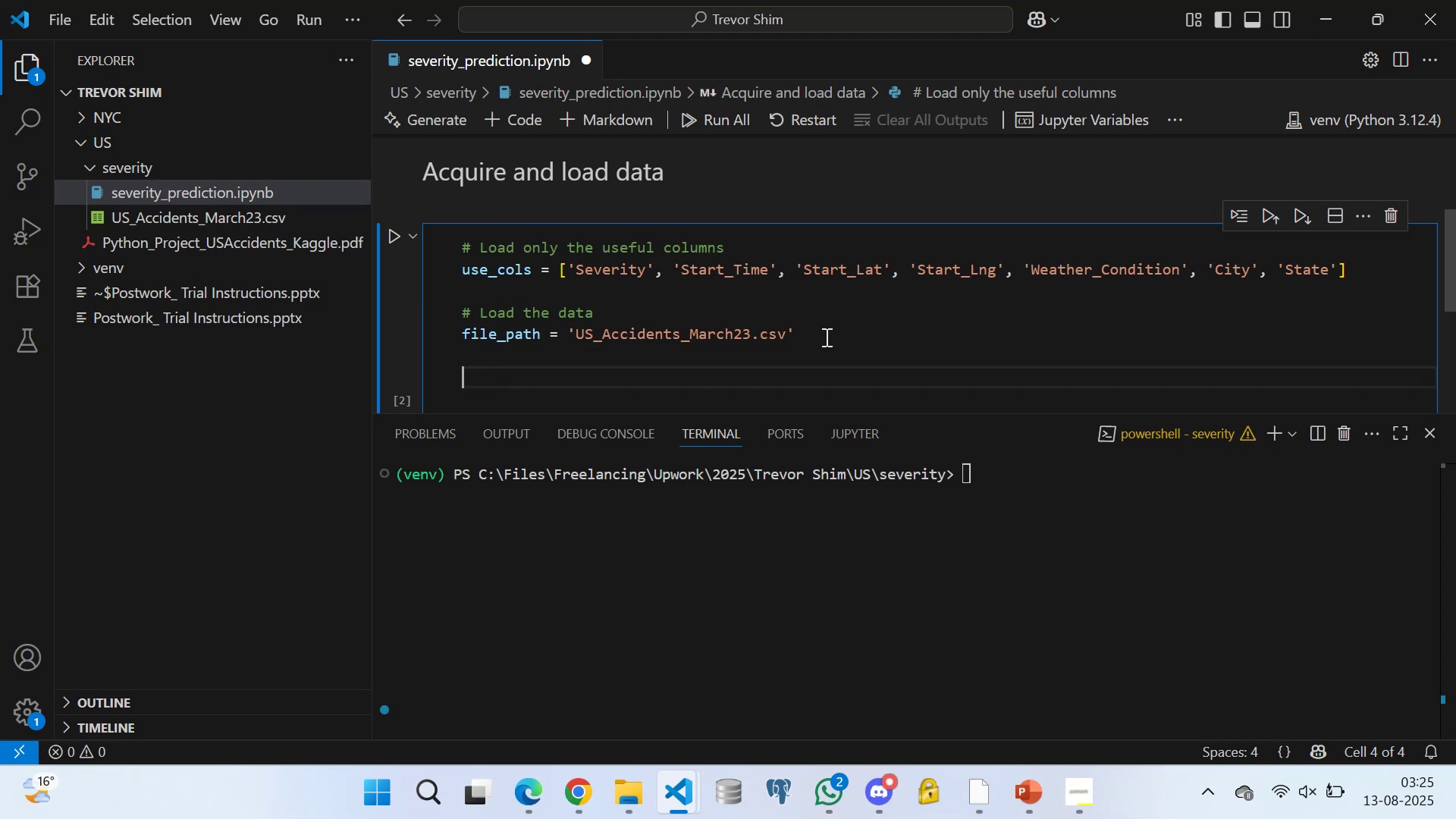 
type(df = pd.re)
 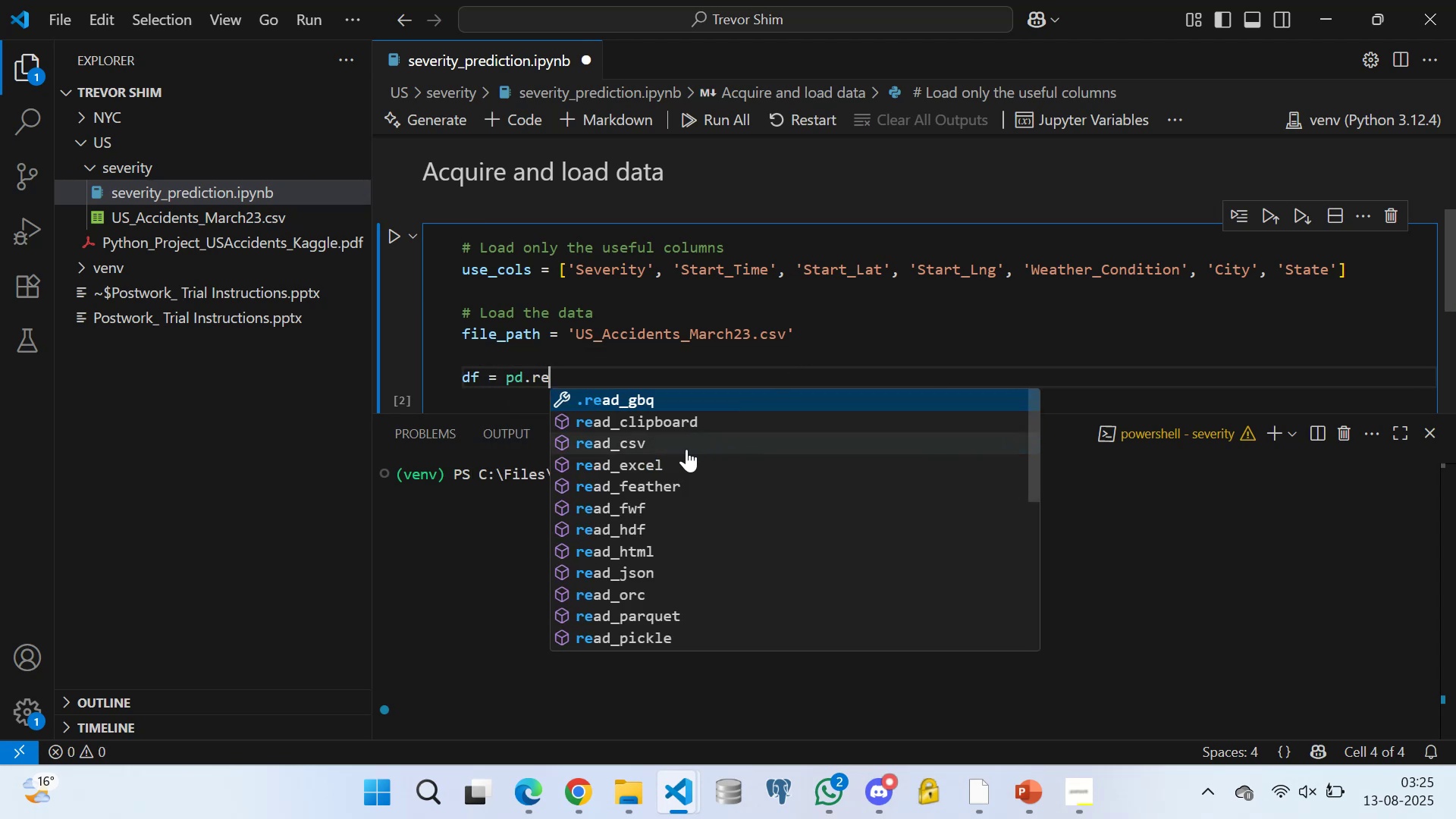 
left_click([609, 441])
 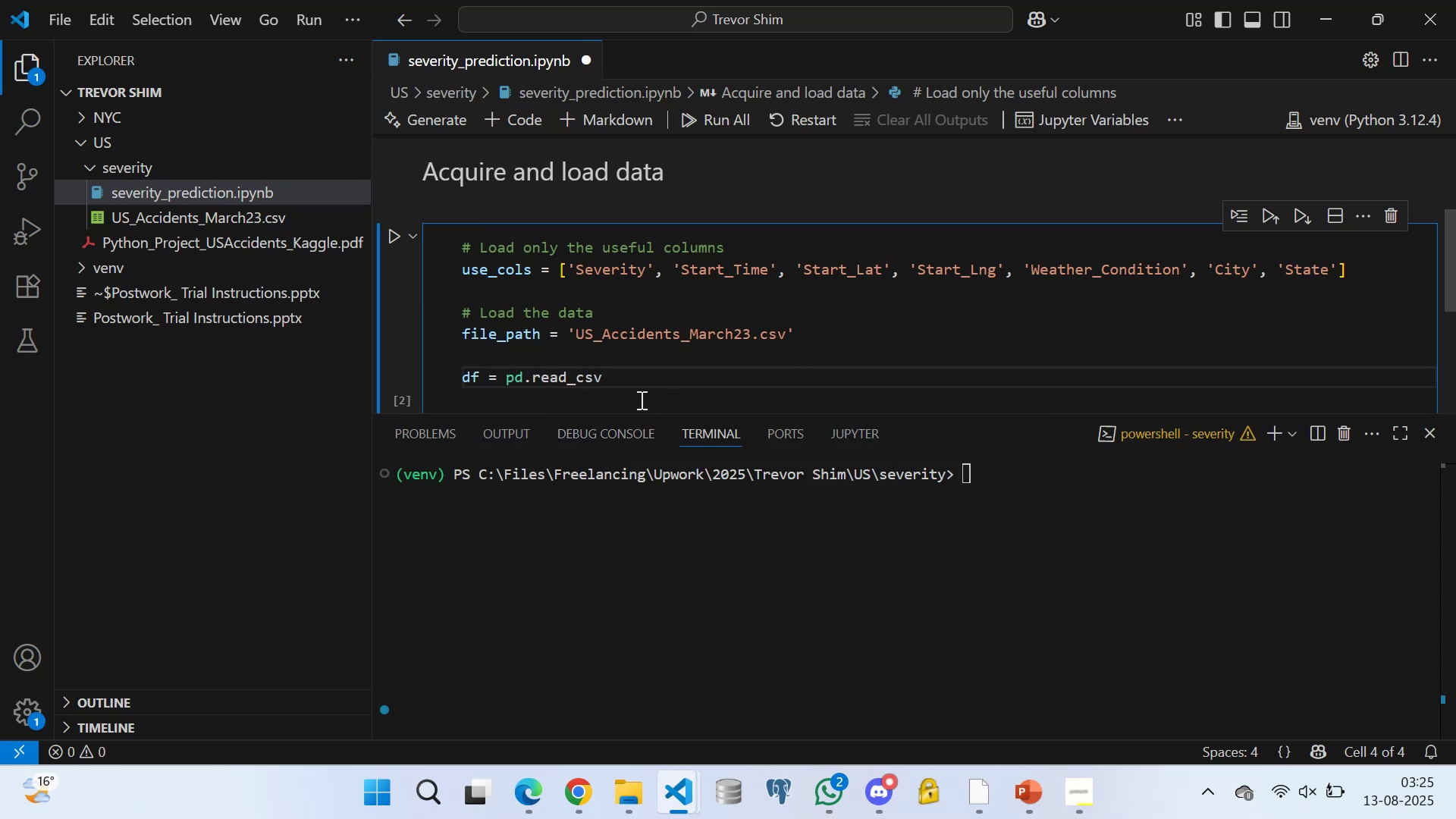 
type((f)
 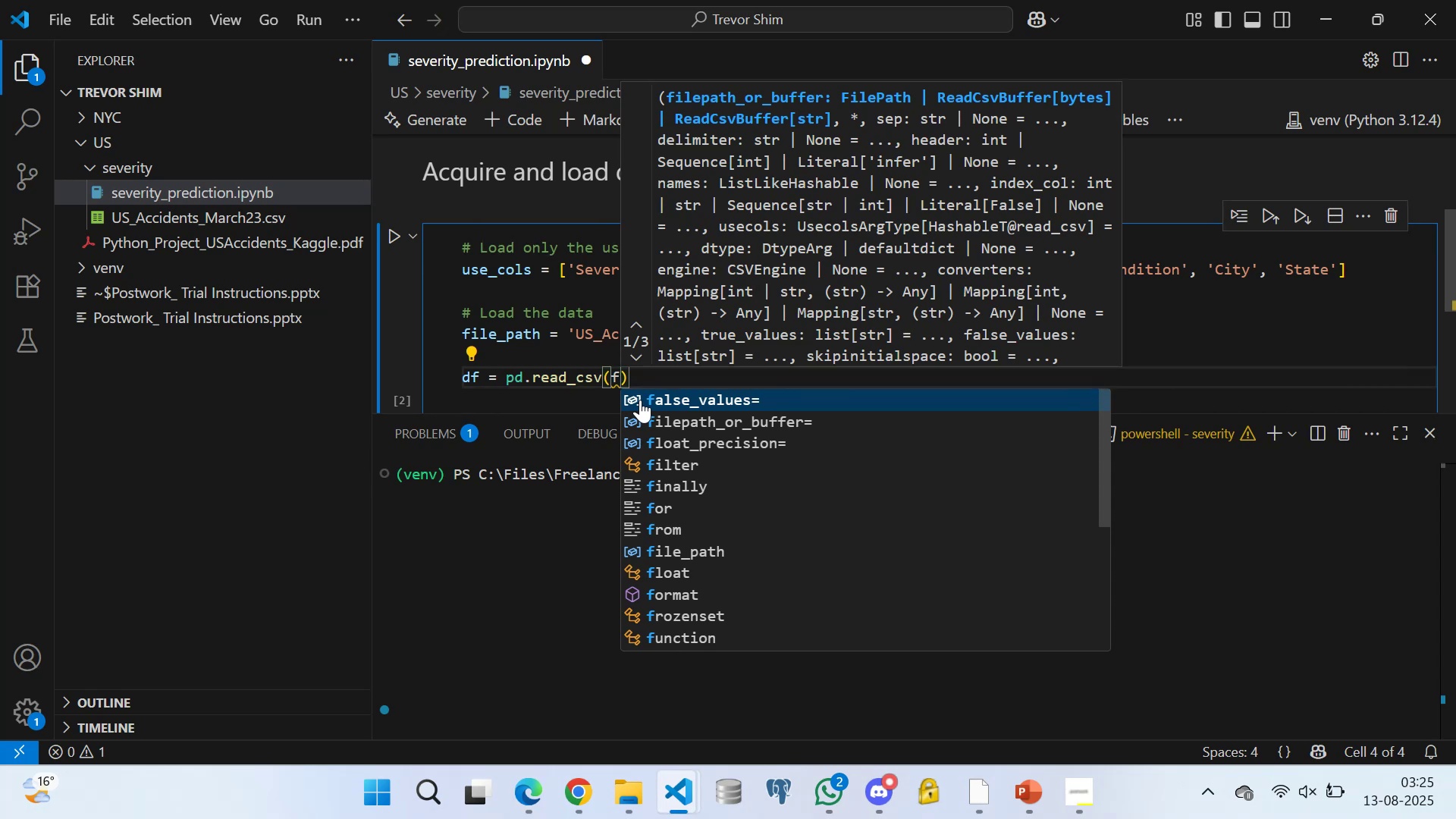 
type(il)
 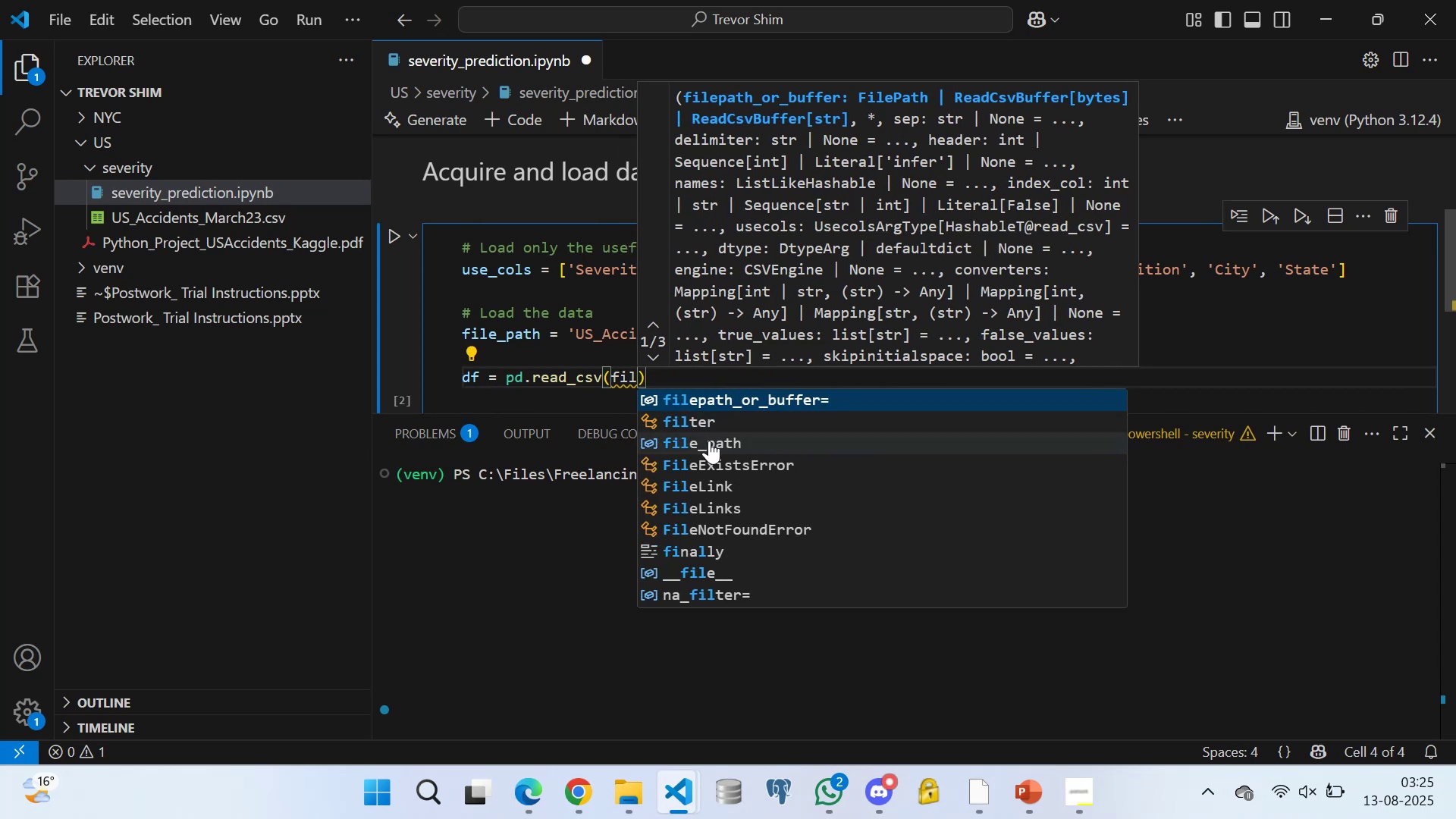 
left_click([708, 443])
 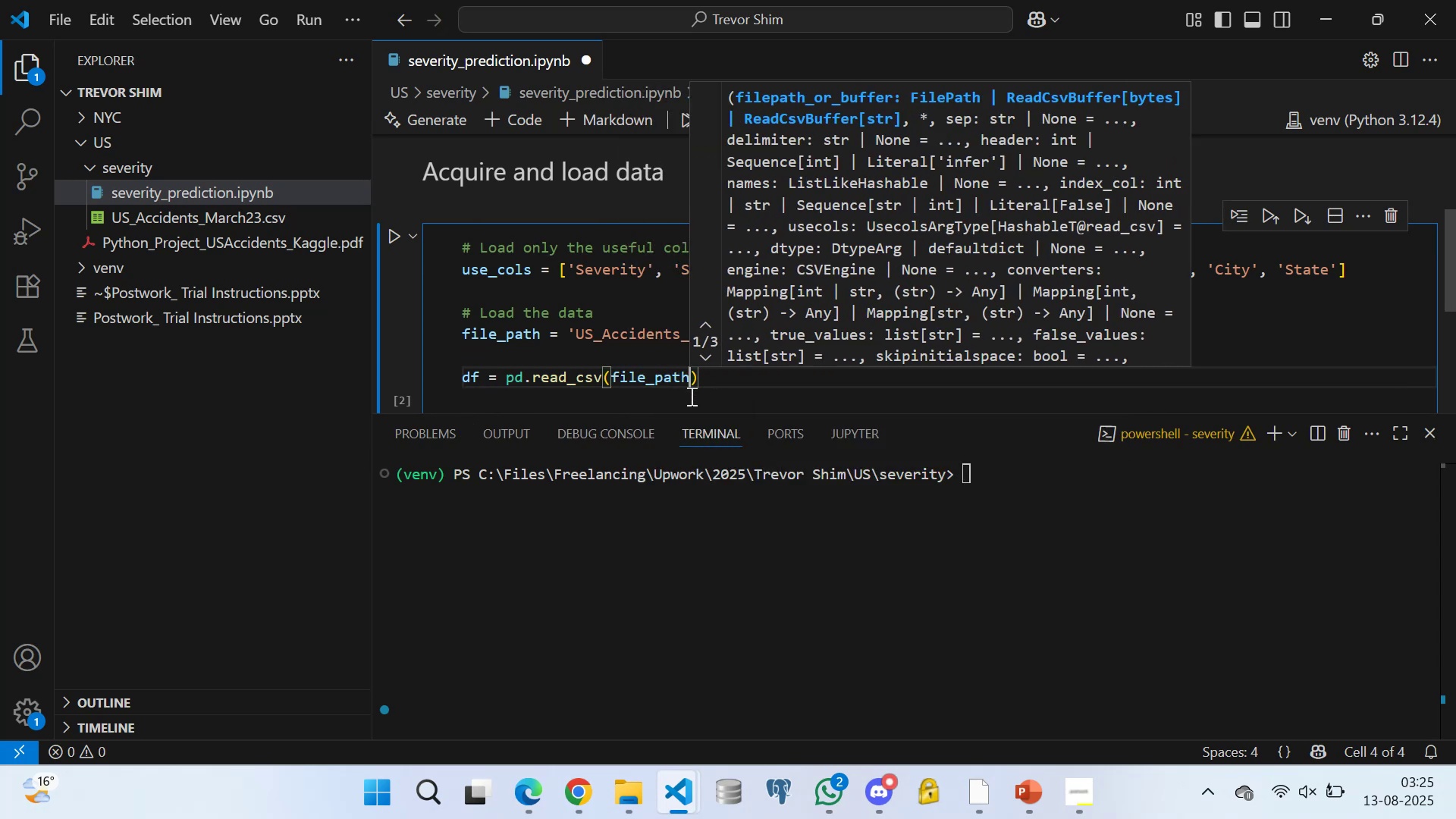 
key(Comma)
 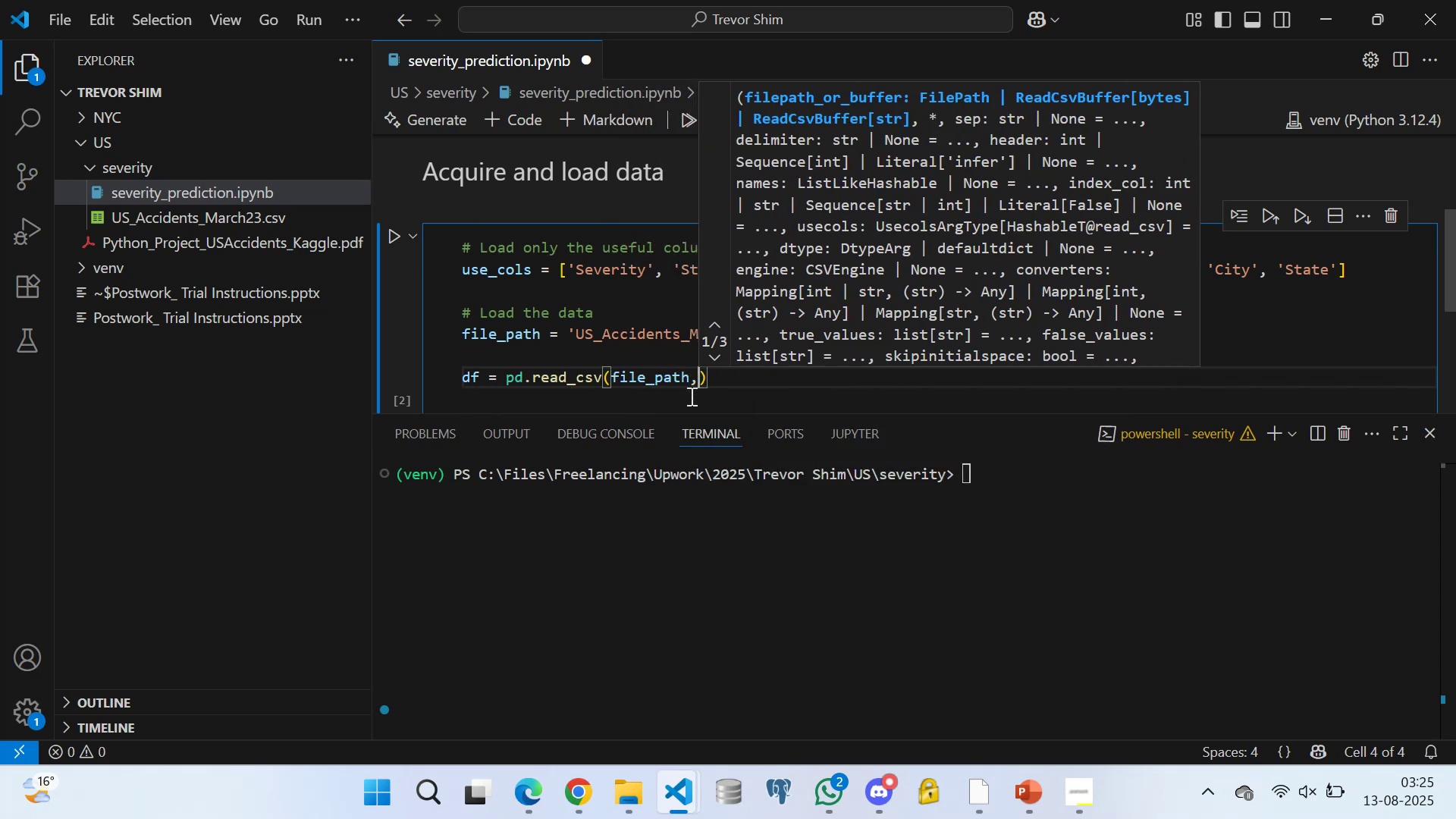 
key(Space)
 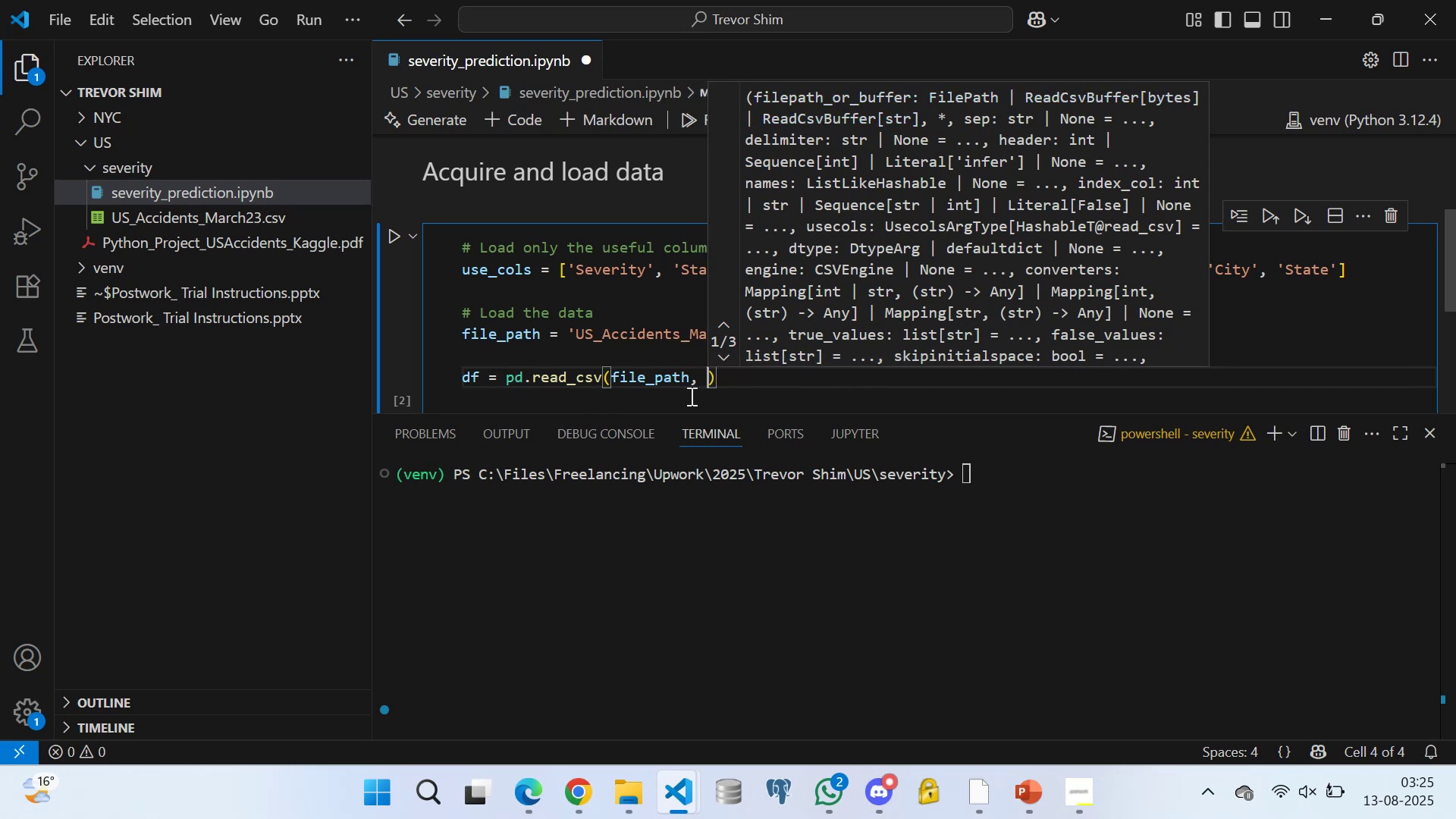 
wait(5.69)
 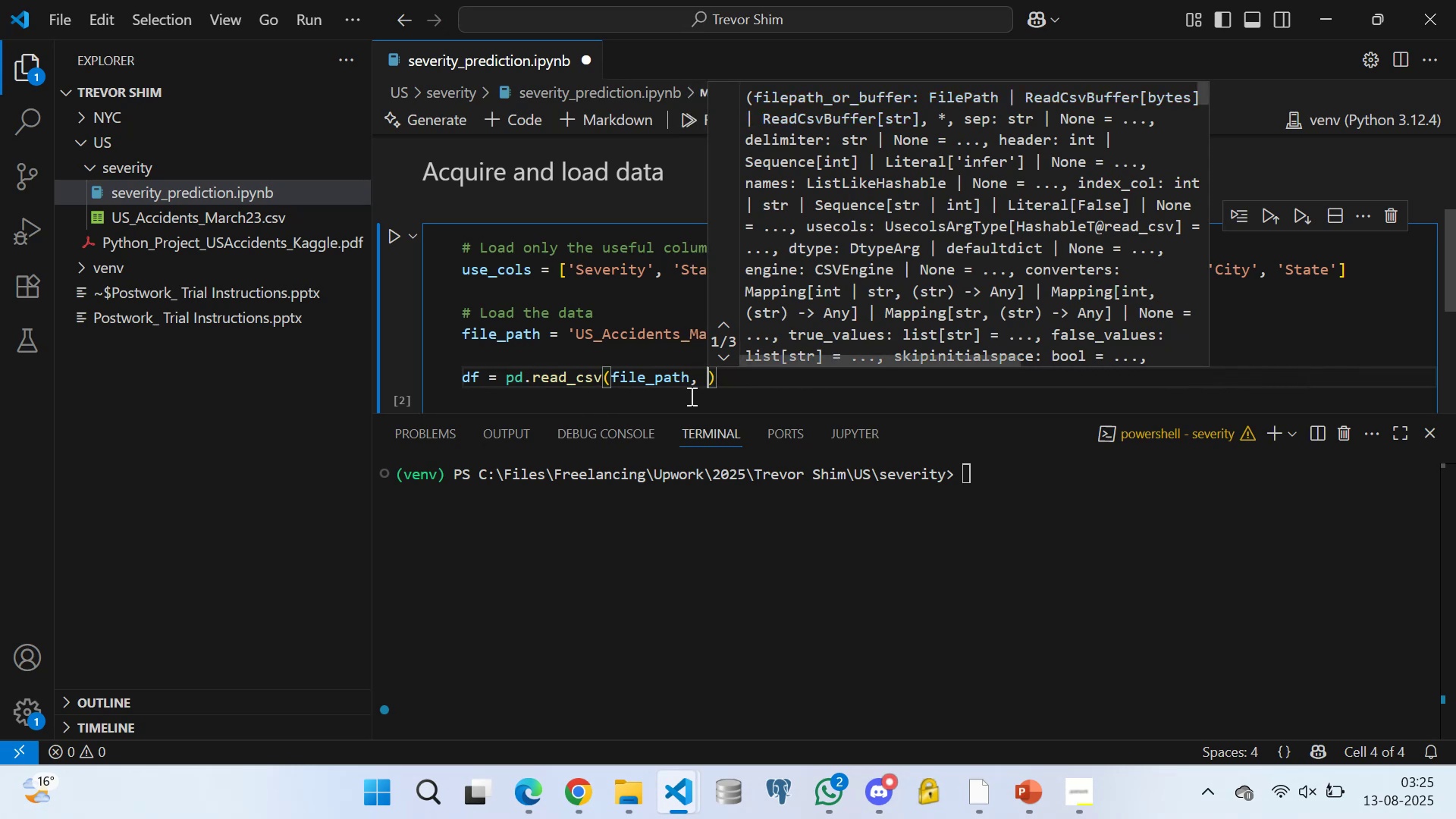 
left_click([489, 264])
 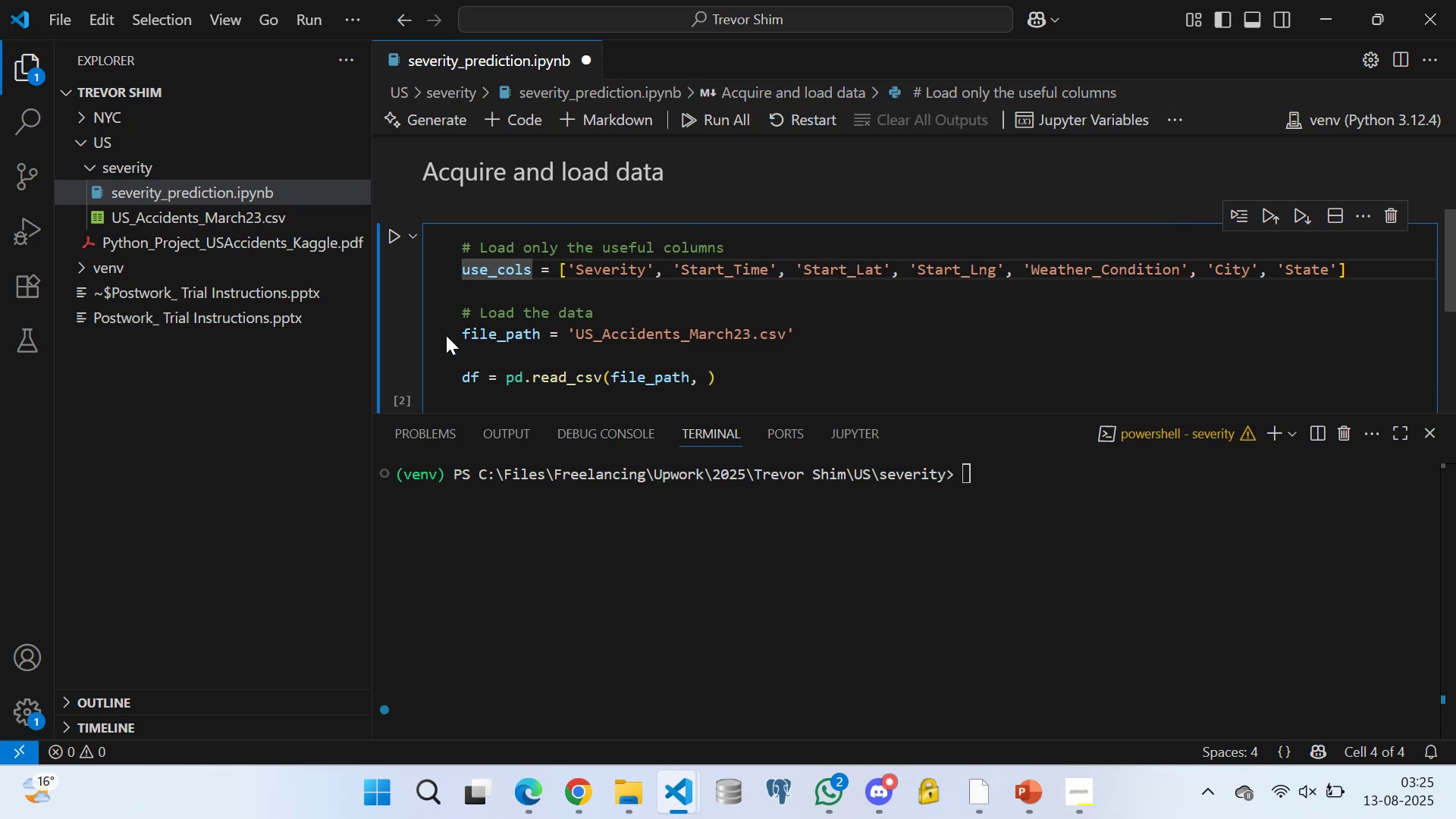 
key(Backspace)
key(Backspace)
key(Backspace)
type(required)
 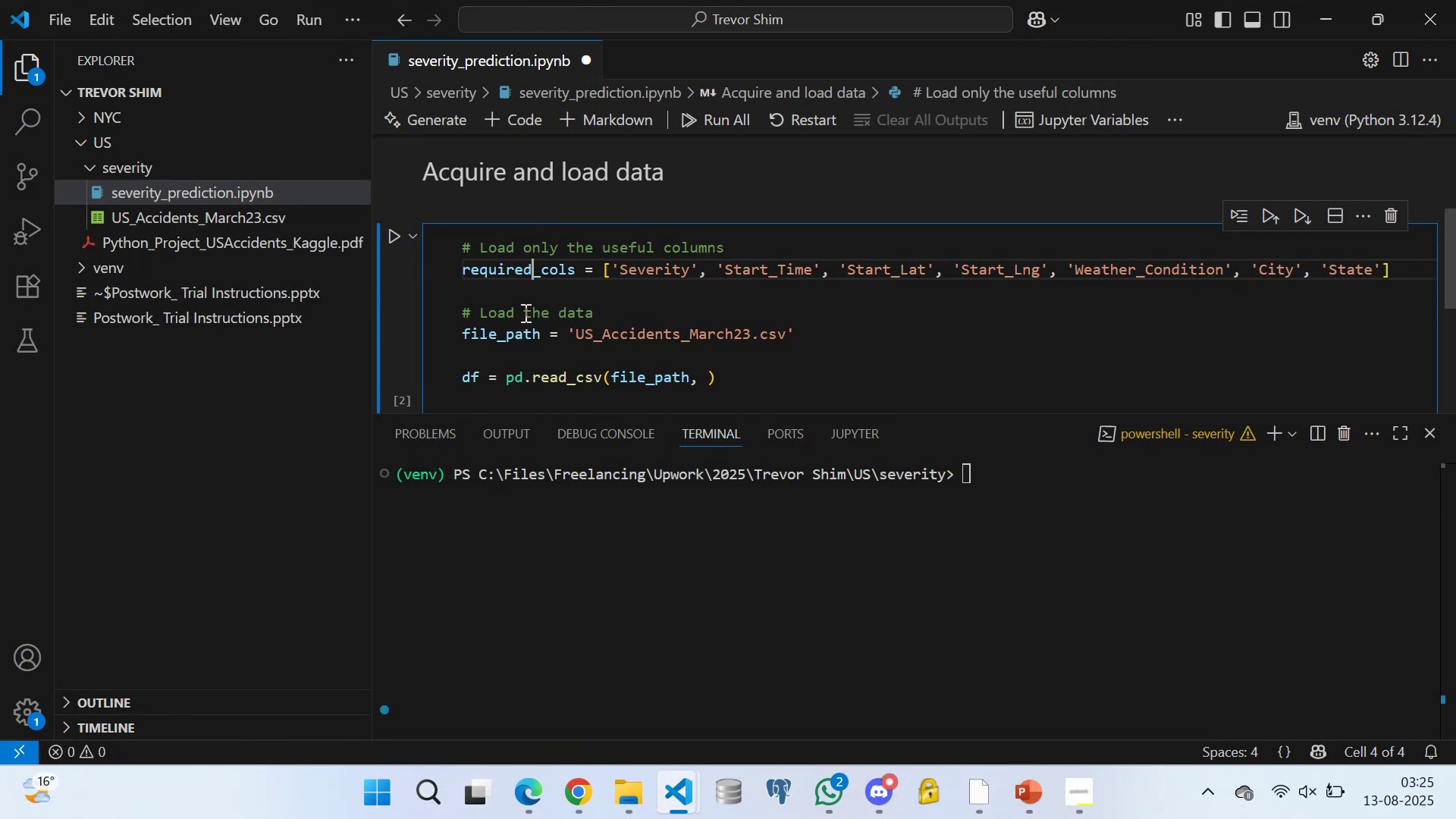 
left_click([532, 290])
 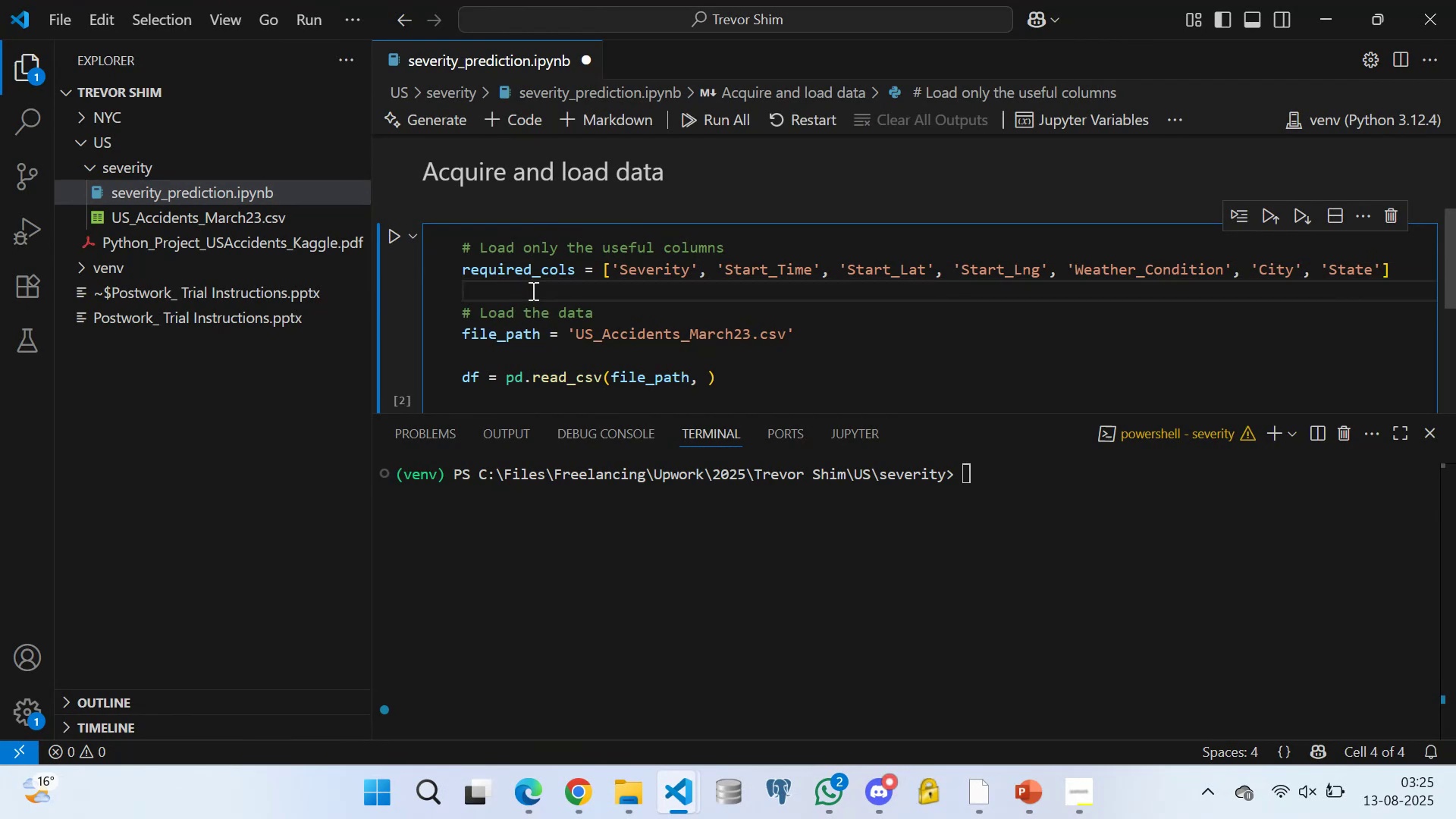 
key(Control+S)
 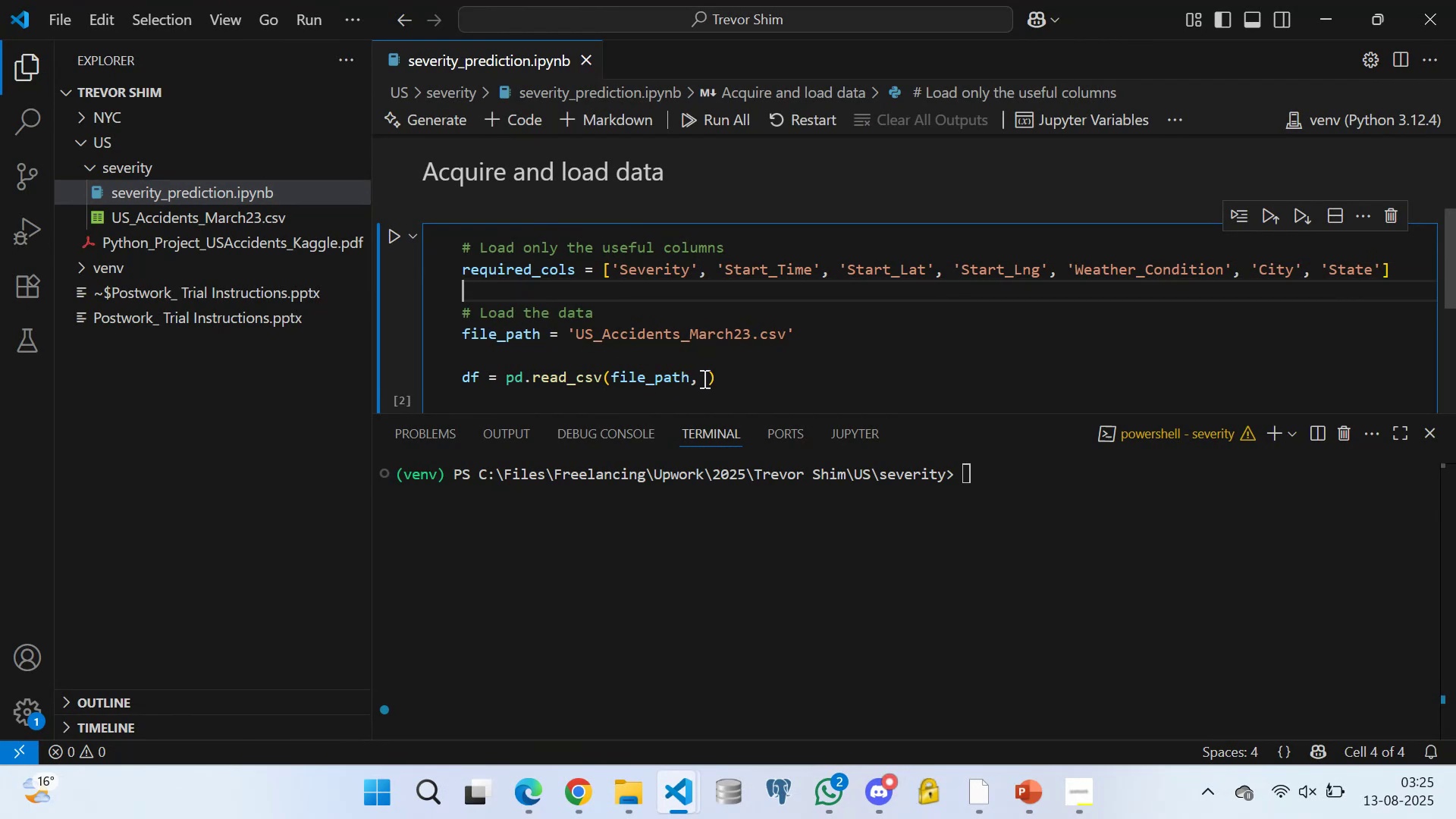 
left_click([705, 376])
 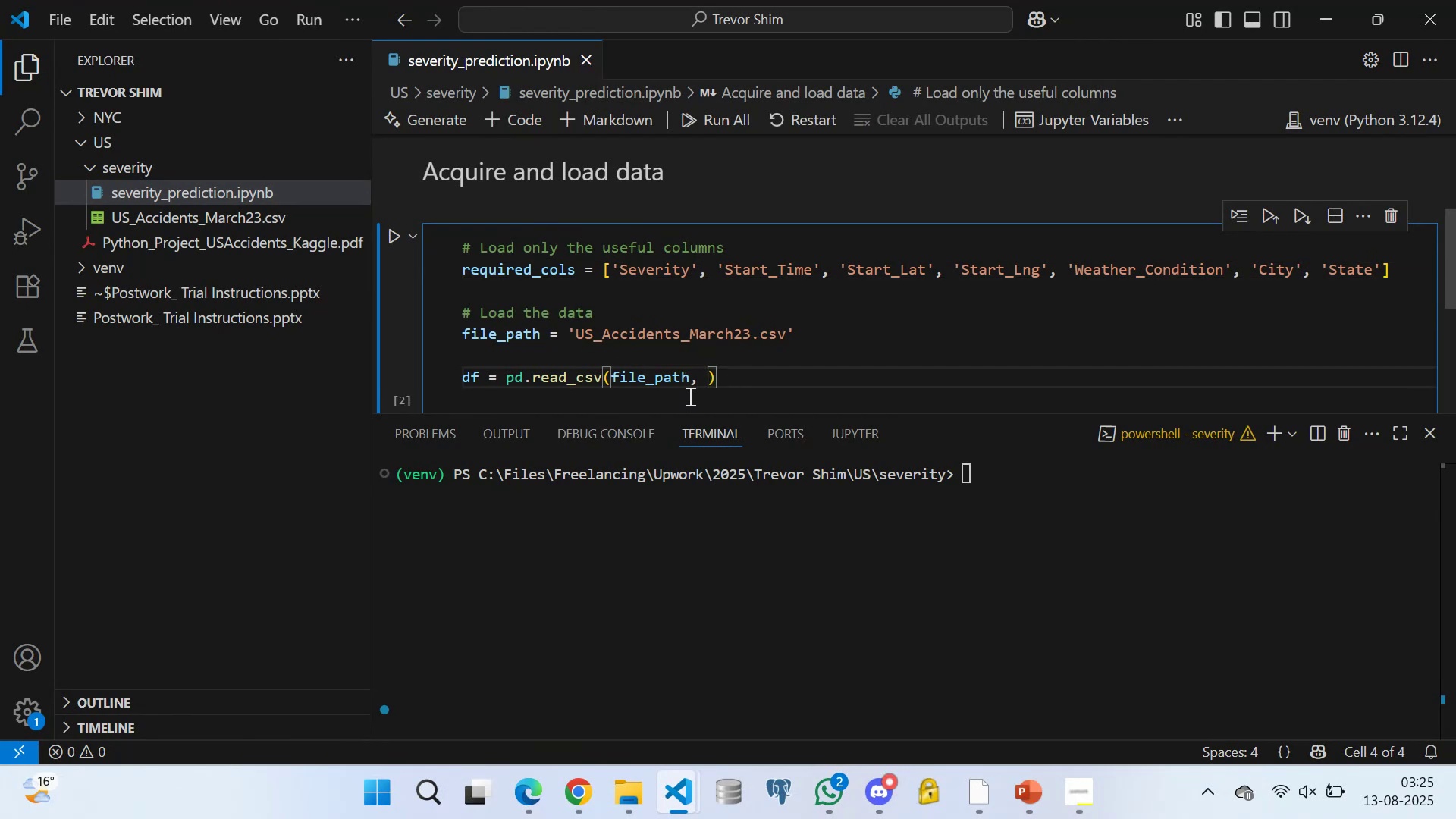 
key(Control+U)
 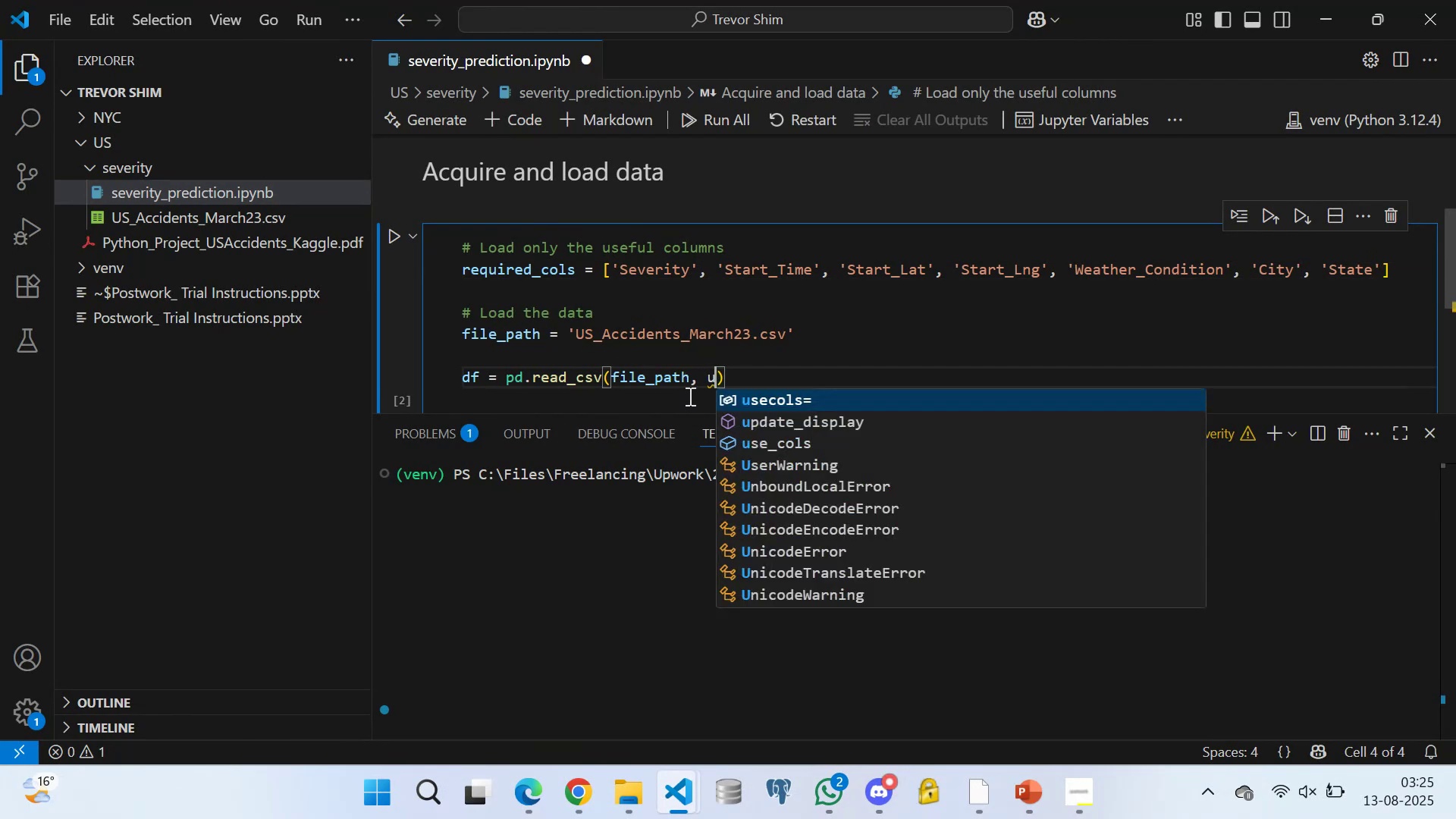 
type(se)
 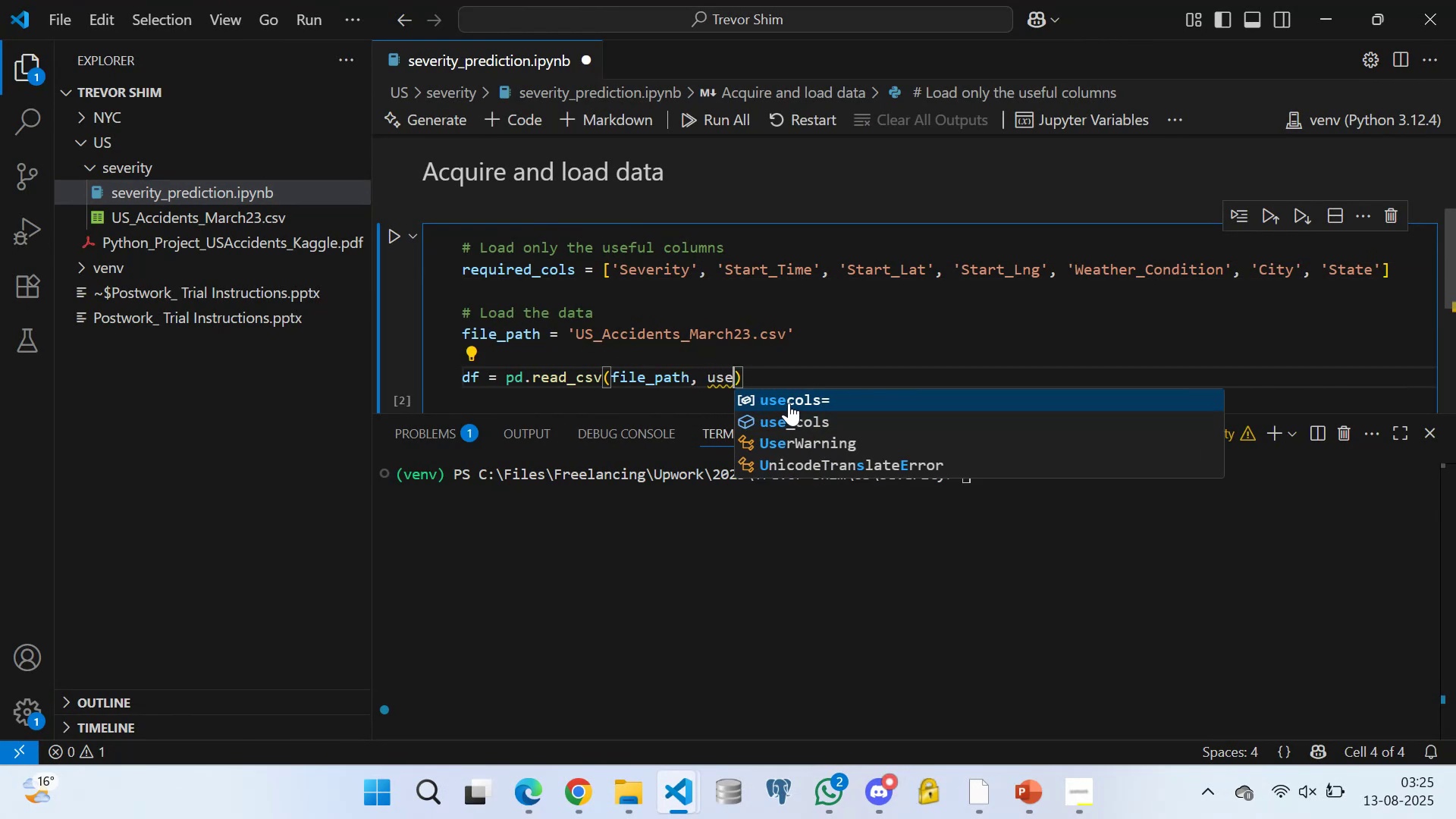 
left_click([789, 403])
 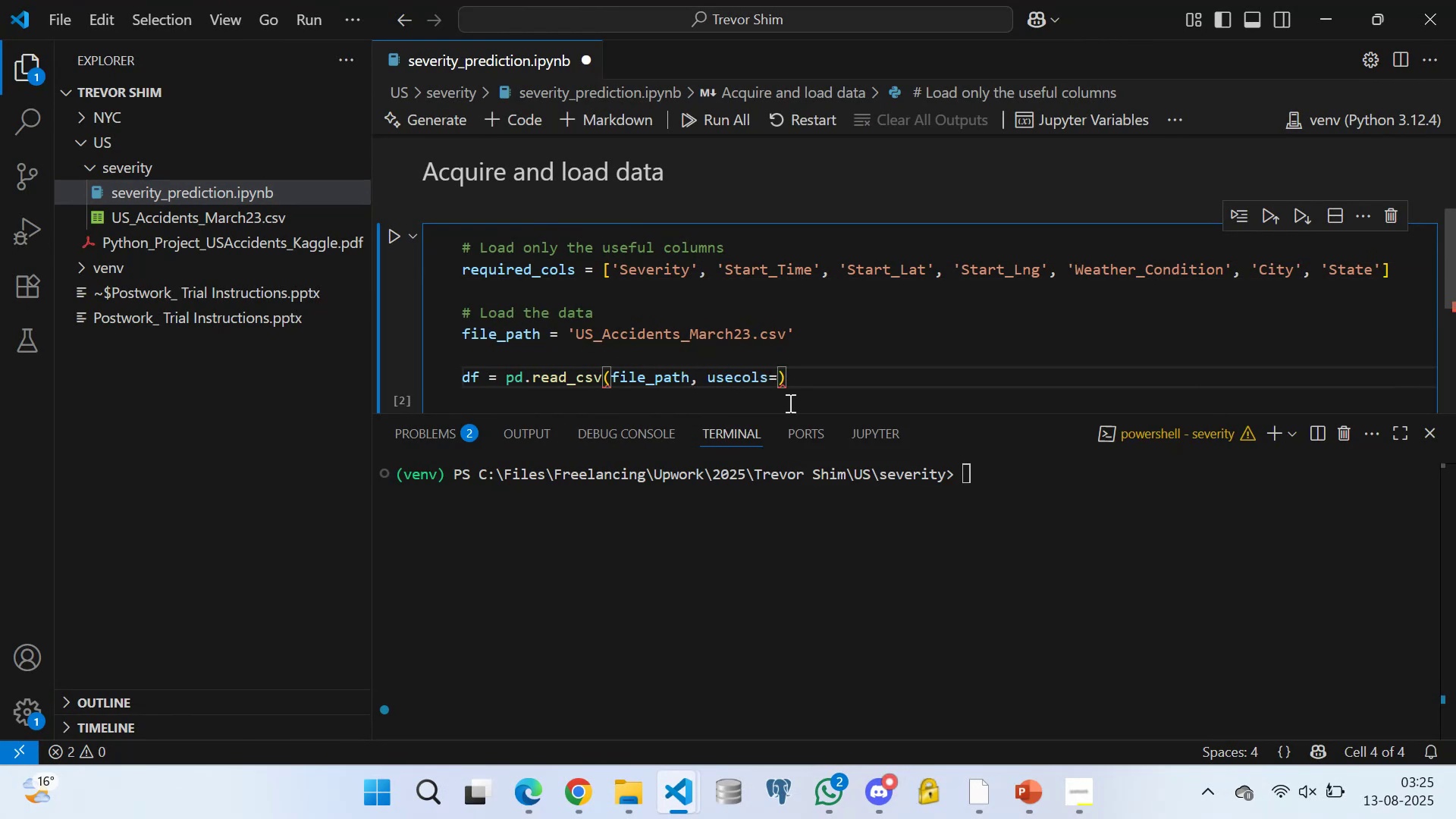 
type(re)
 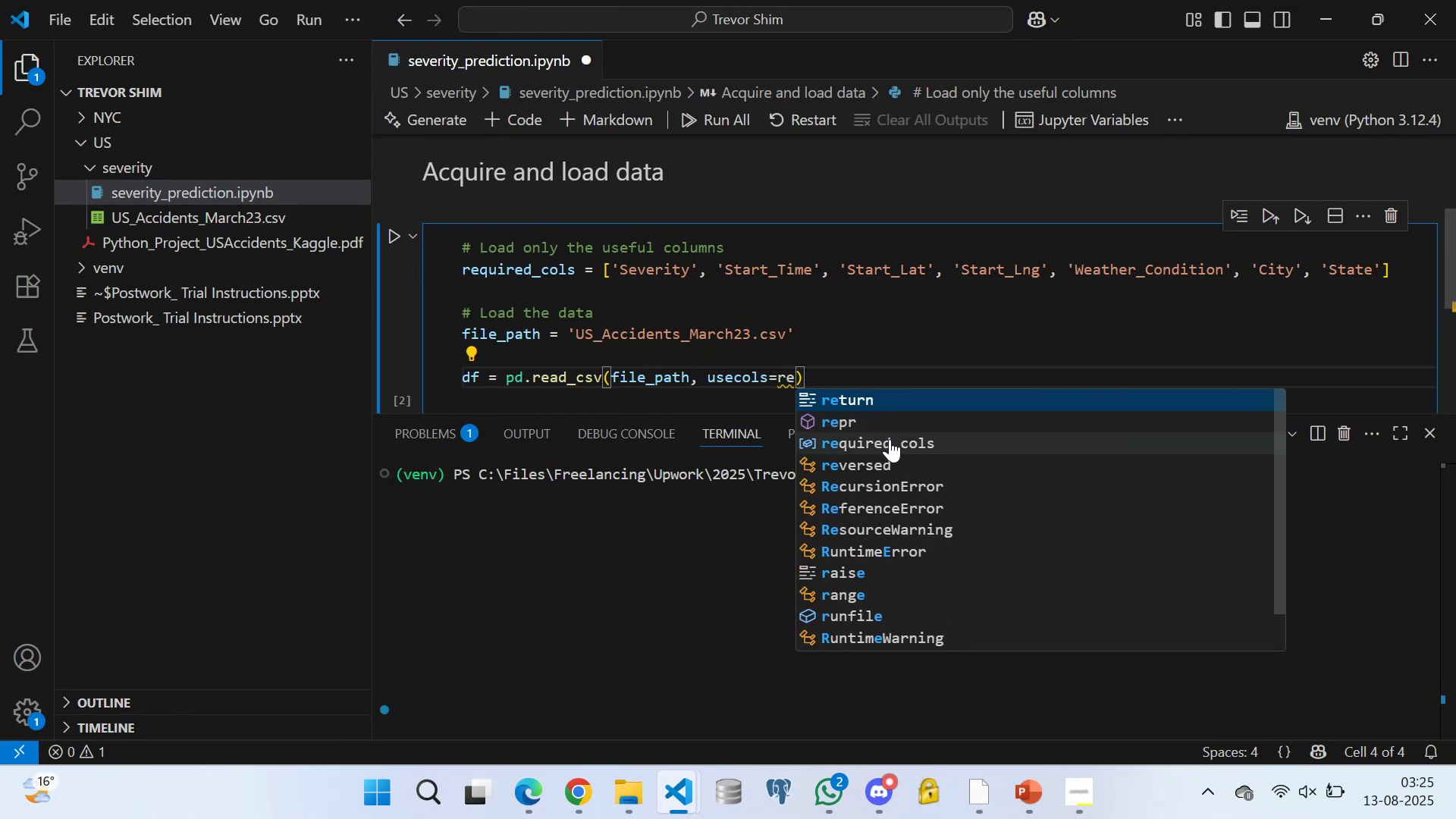 
left_click([890, 439])
 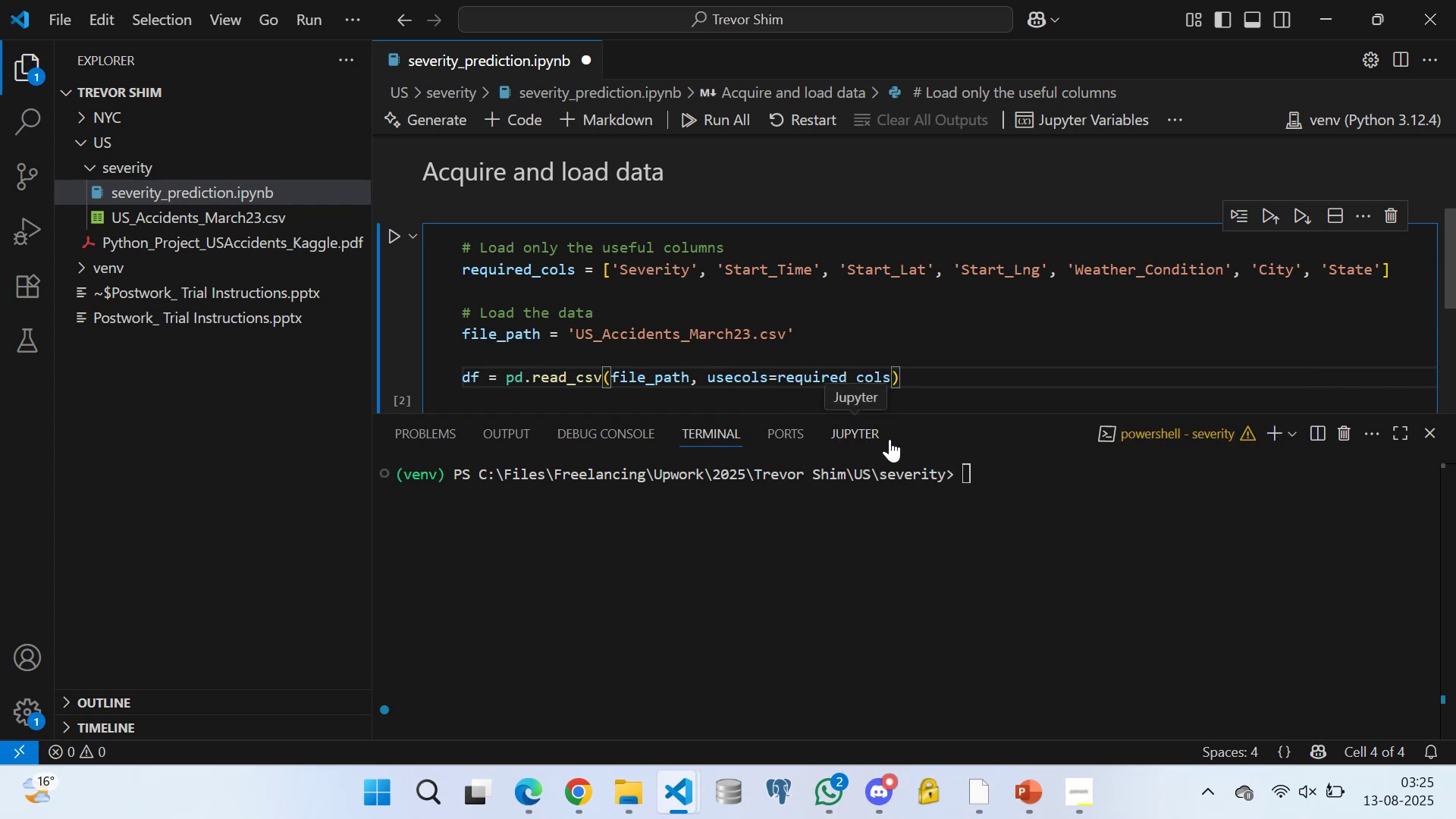 
type(, par)
 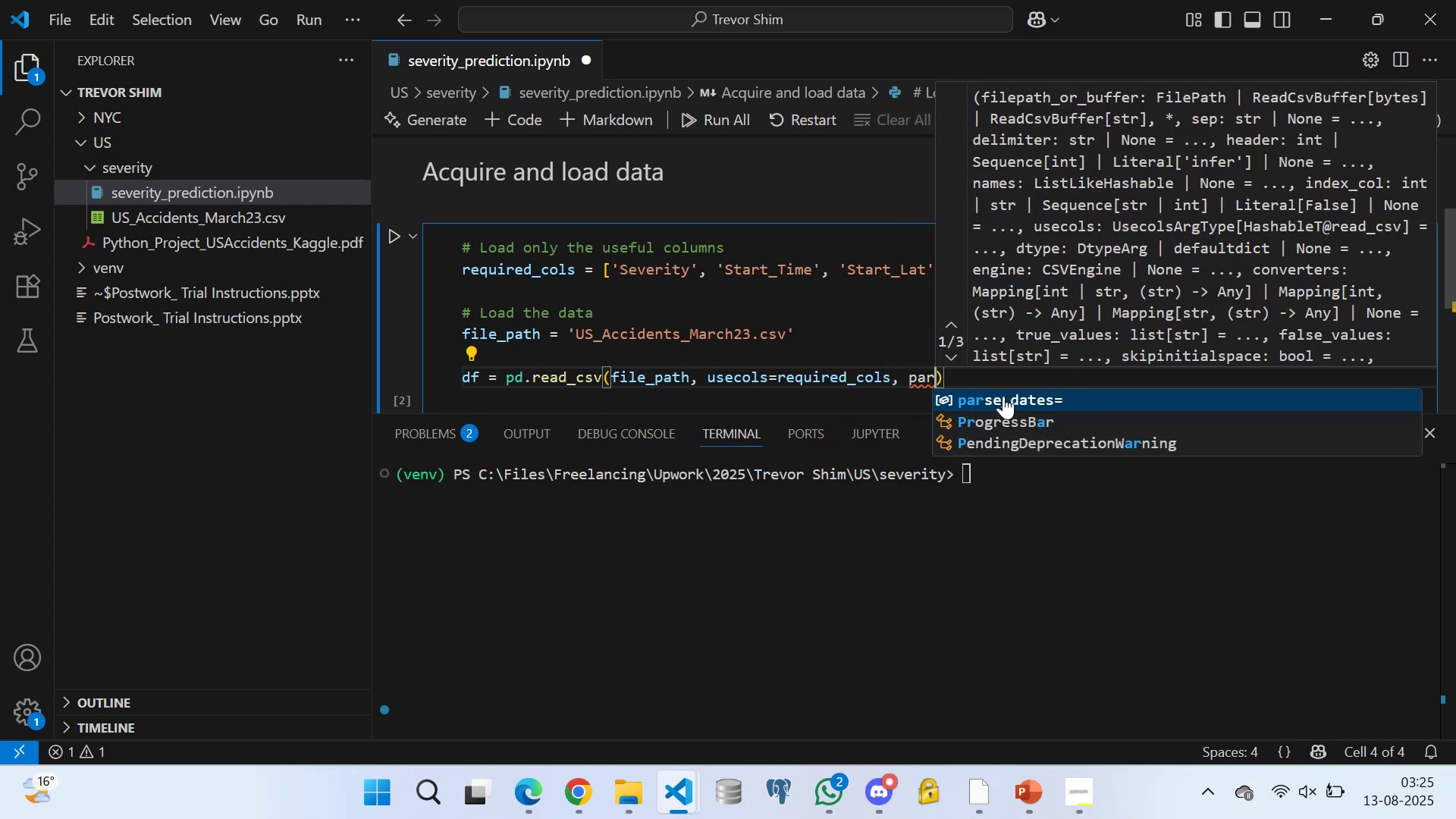 
left_click([1003, 396])
 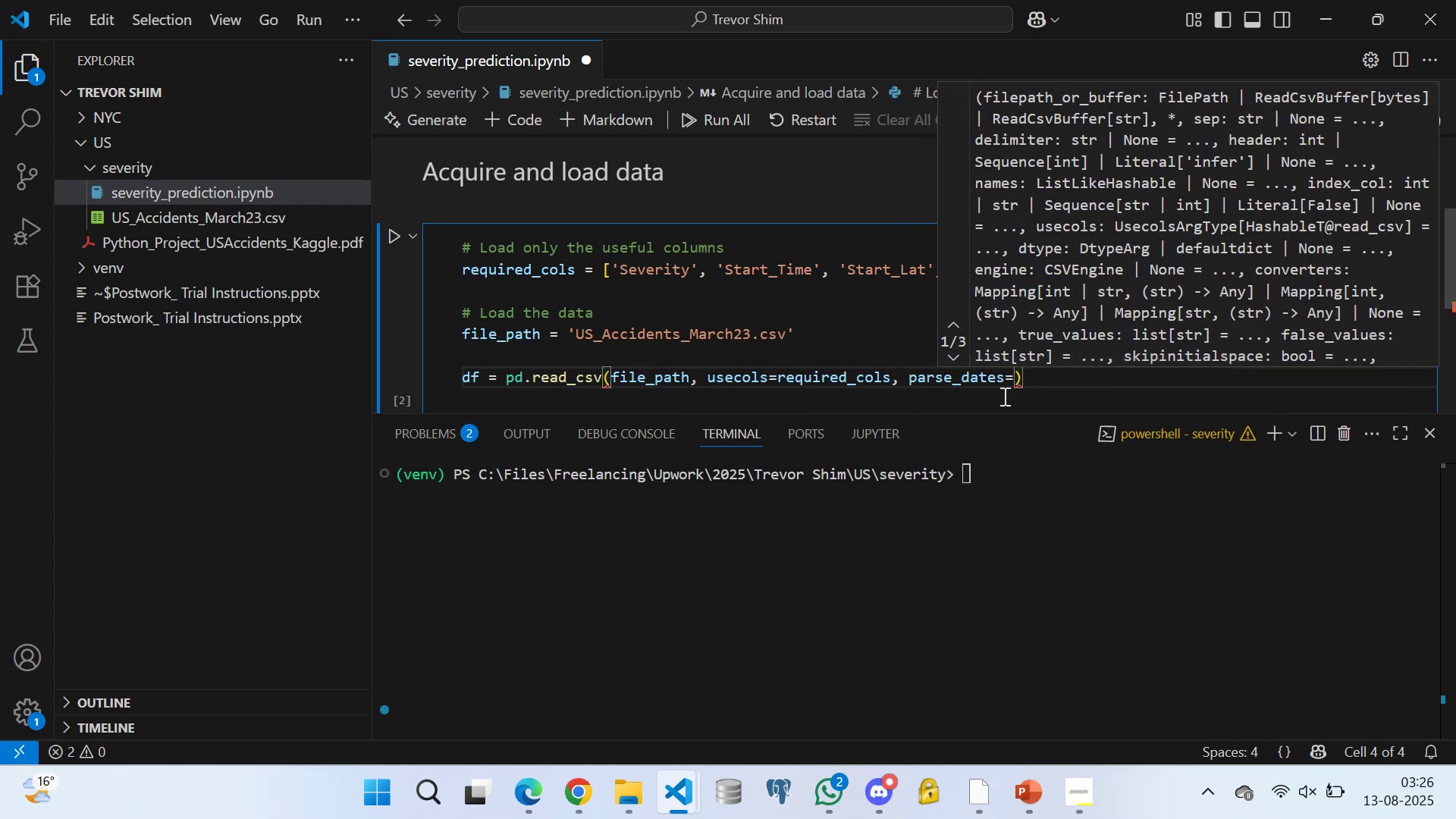 
type(['Satart)
key(Backspace)
key(Backspace)
key(Backspace)
key(Backspace)
key(Backspace)
type(tart_Time)
 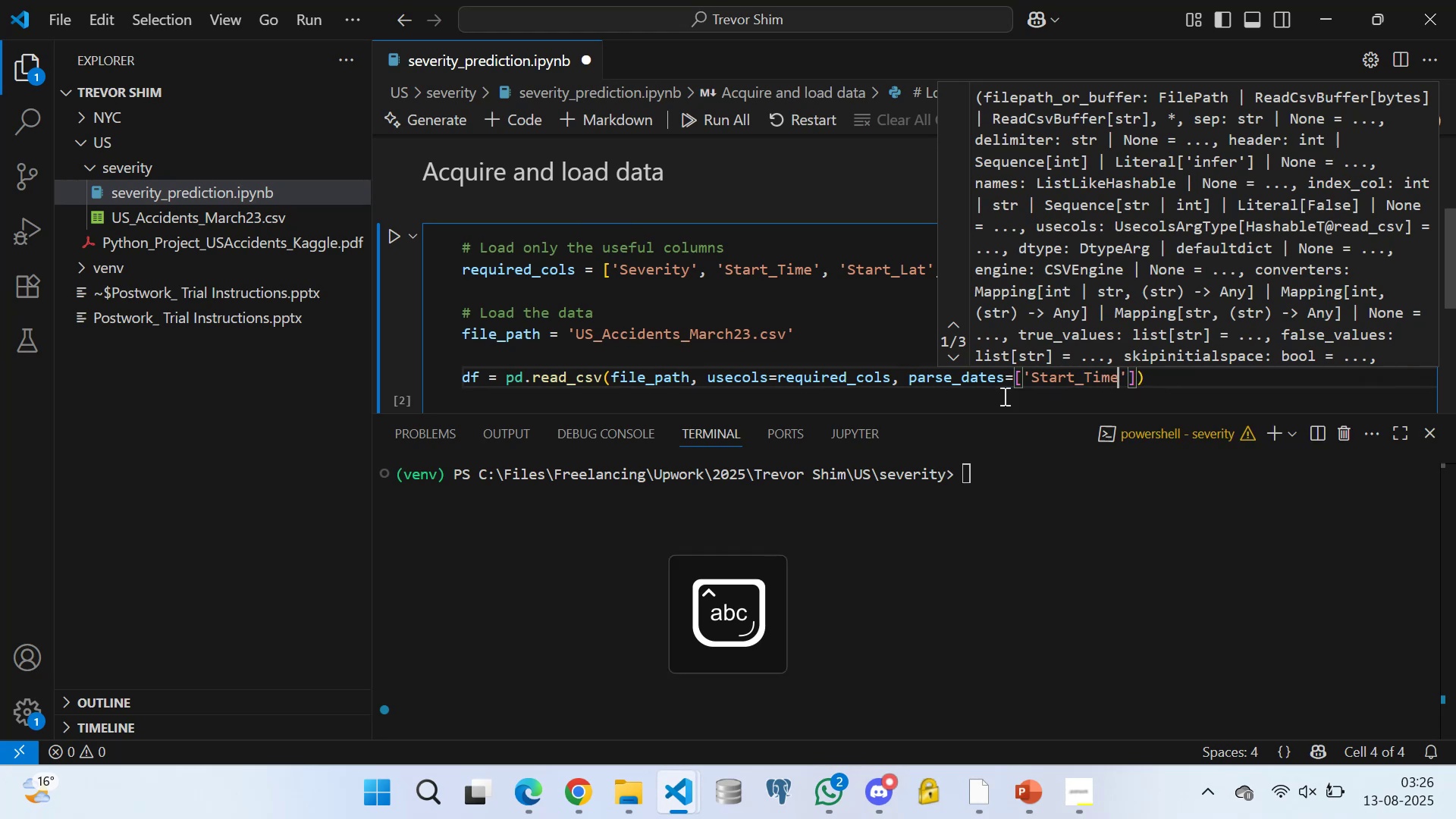 
left_click([1155, 375])
 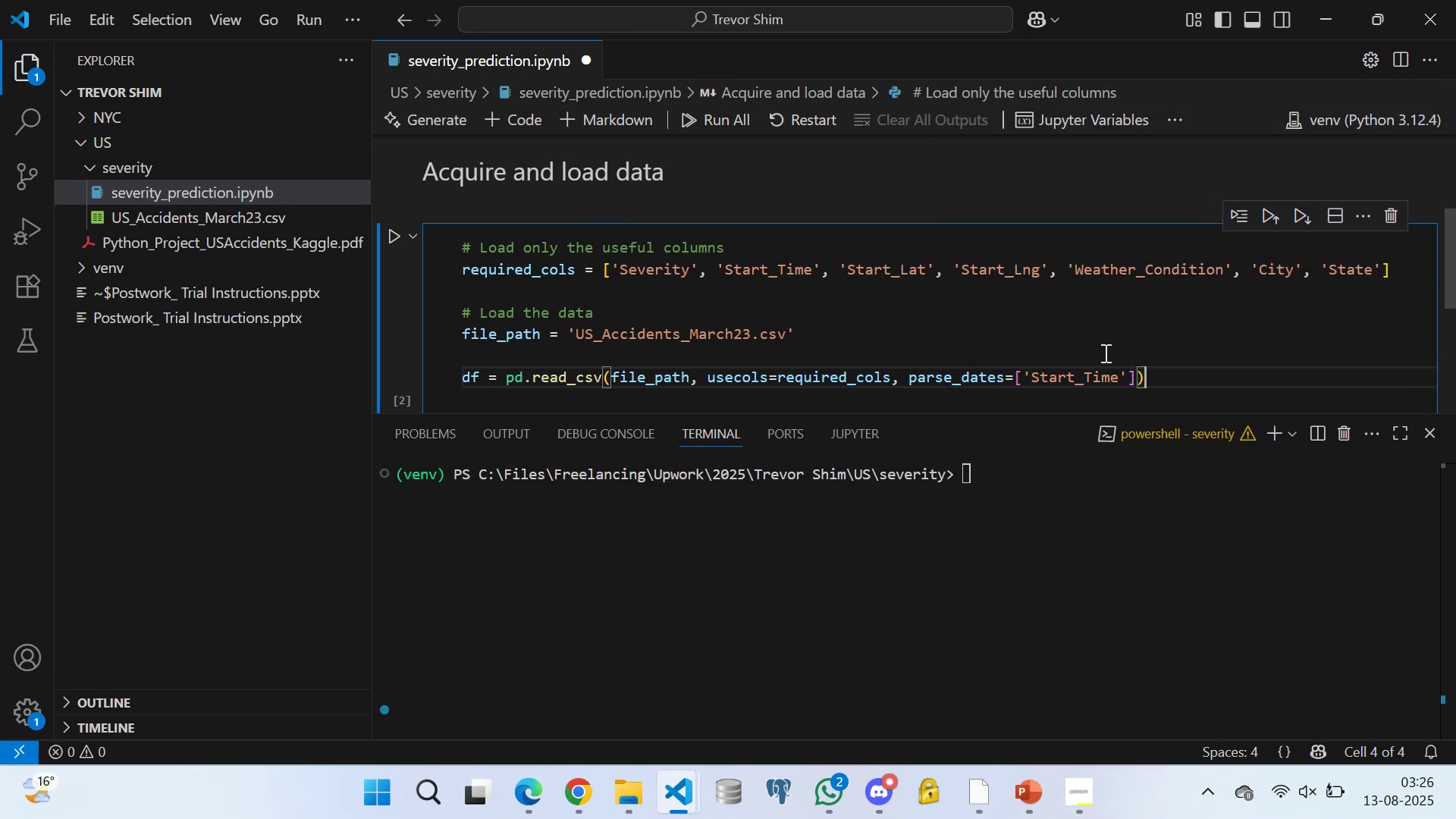 
scroll: coordinate [473, 329], scroll_direction: down, amount: 2.0
 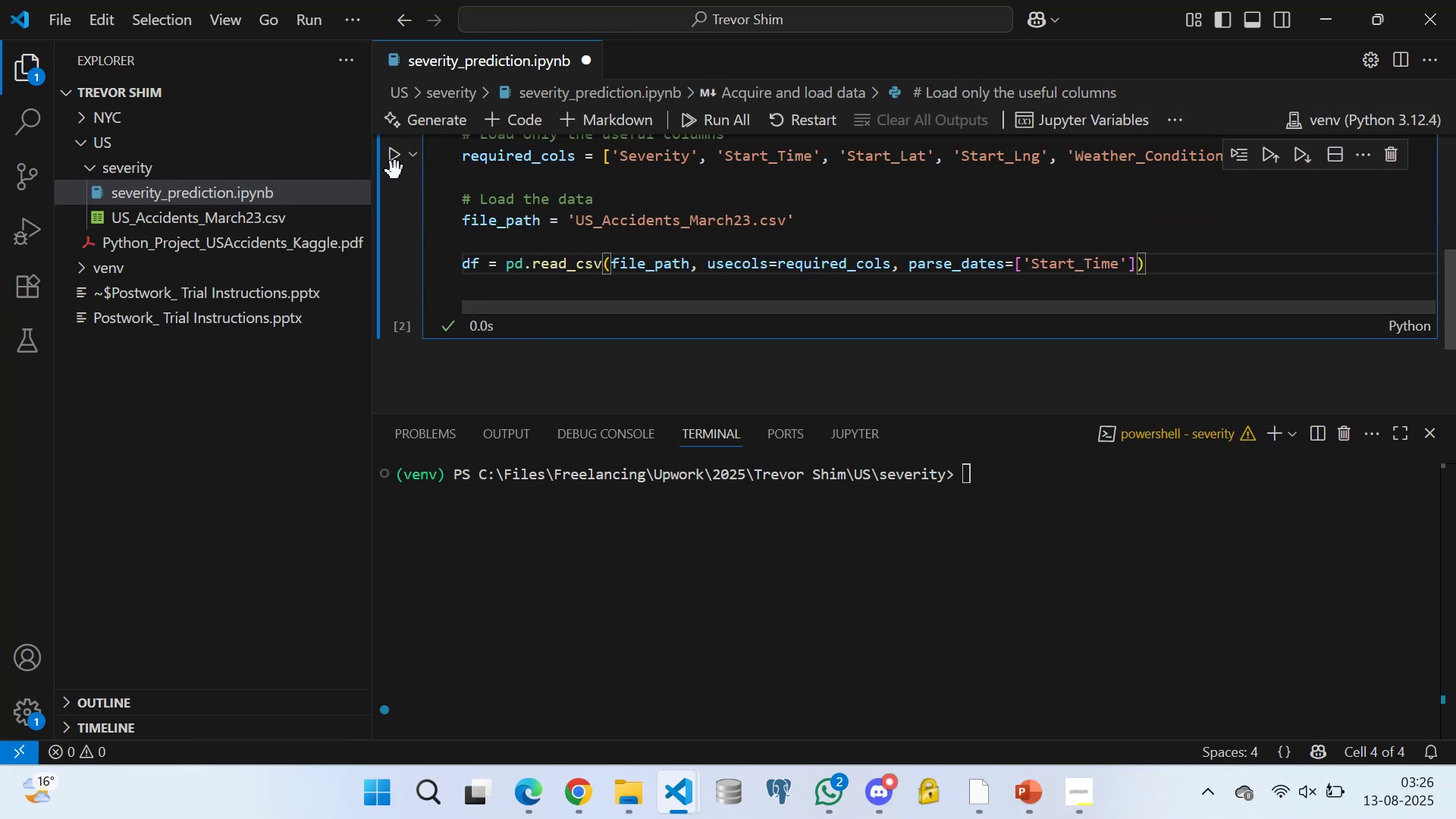 
left_click([397, 165])
 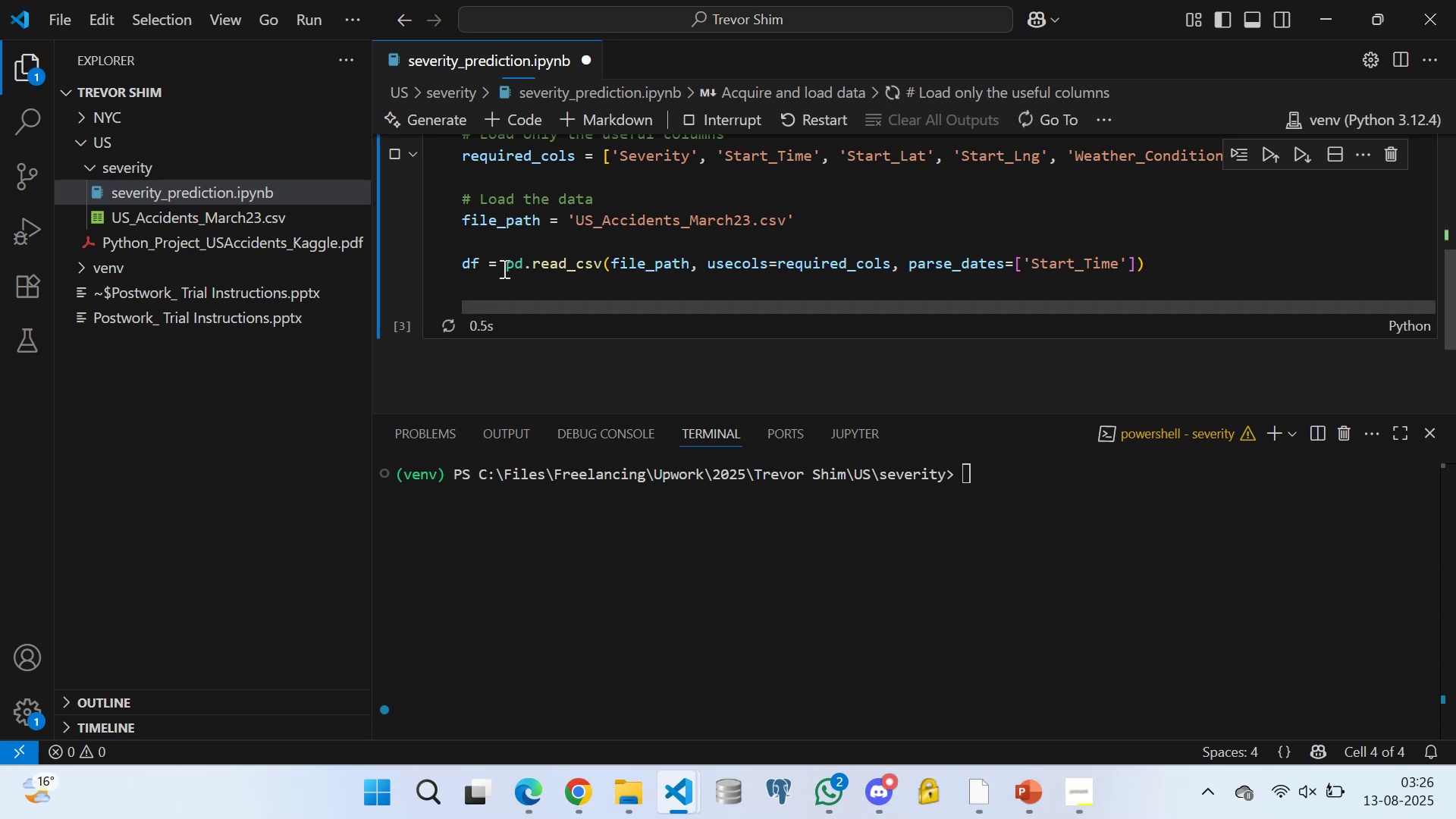 
mouse_move([534, 257])
 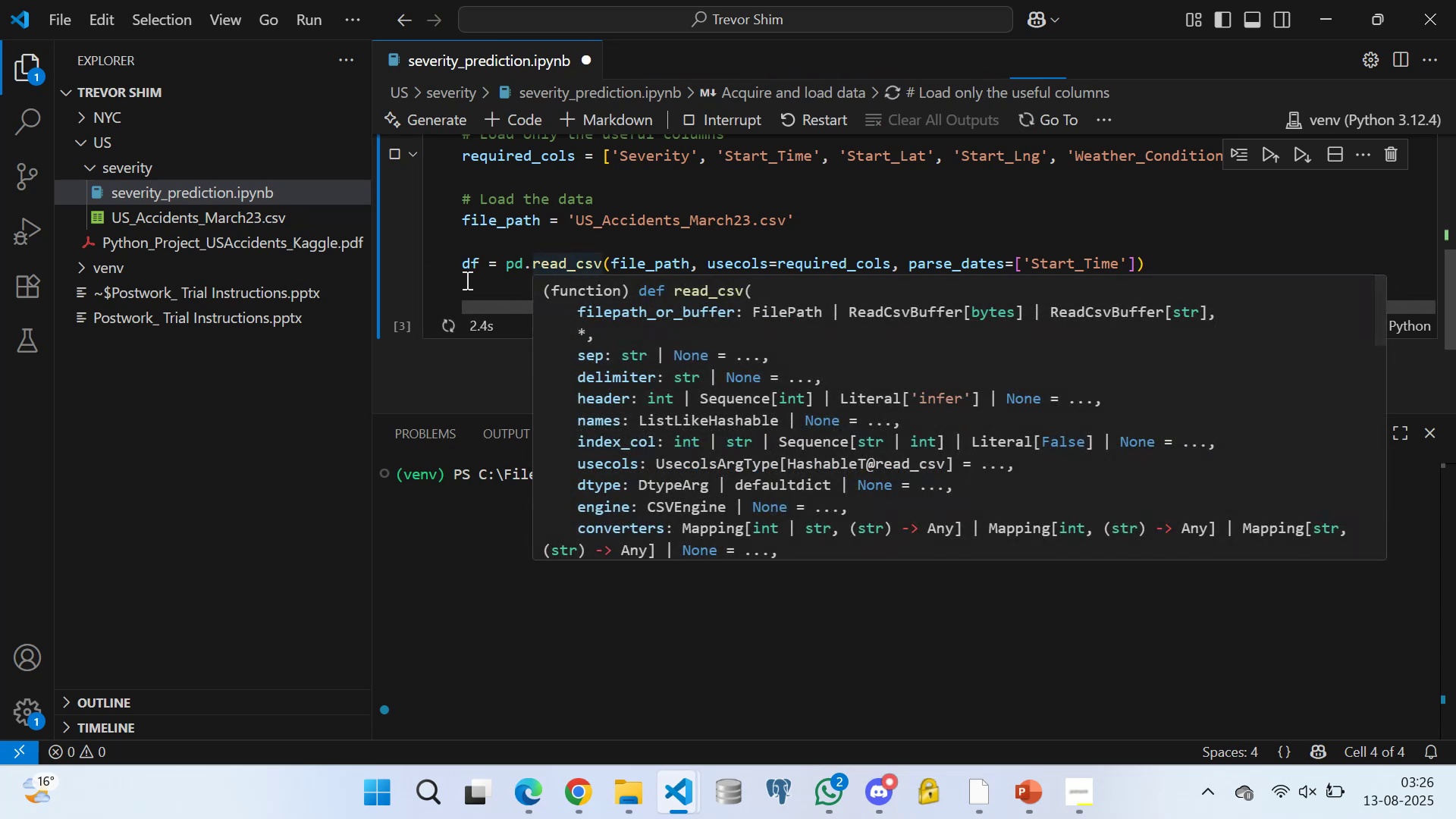 
scroll: coordinate [463, 281], scroll_direction: down, amount: 1.0
 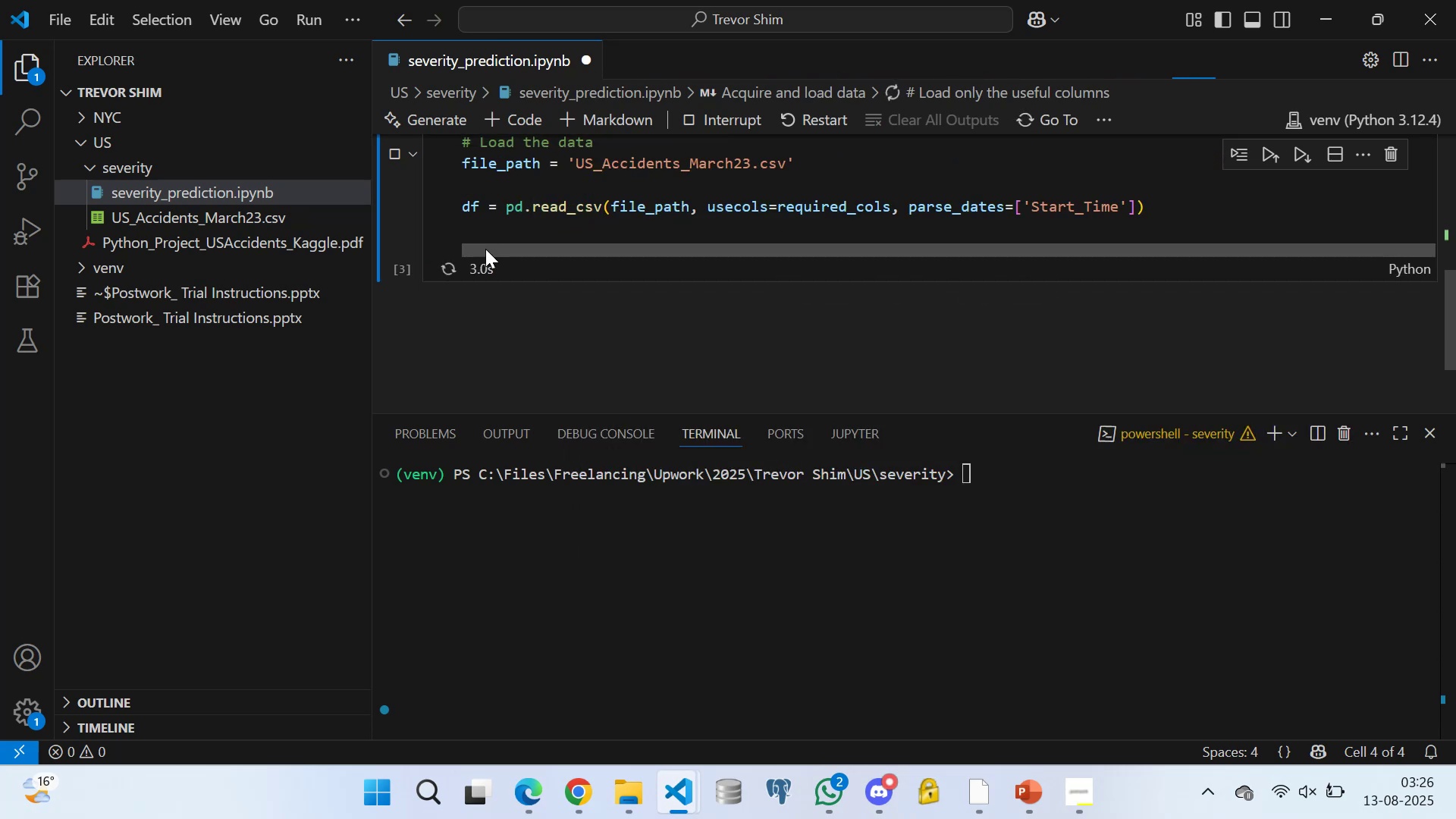 
scroll: coordinate [493, 242], scroll_direction: up, amount: 1.0
 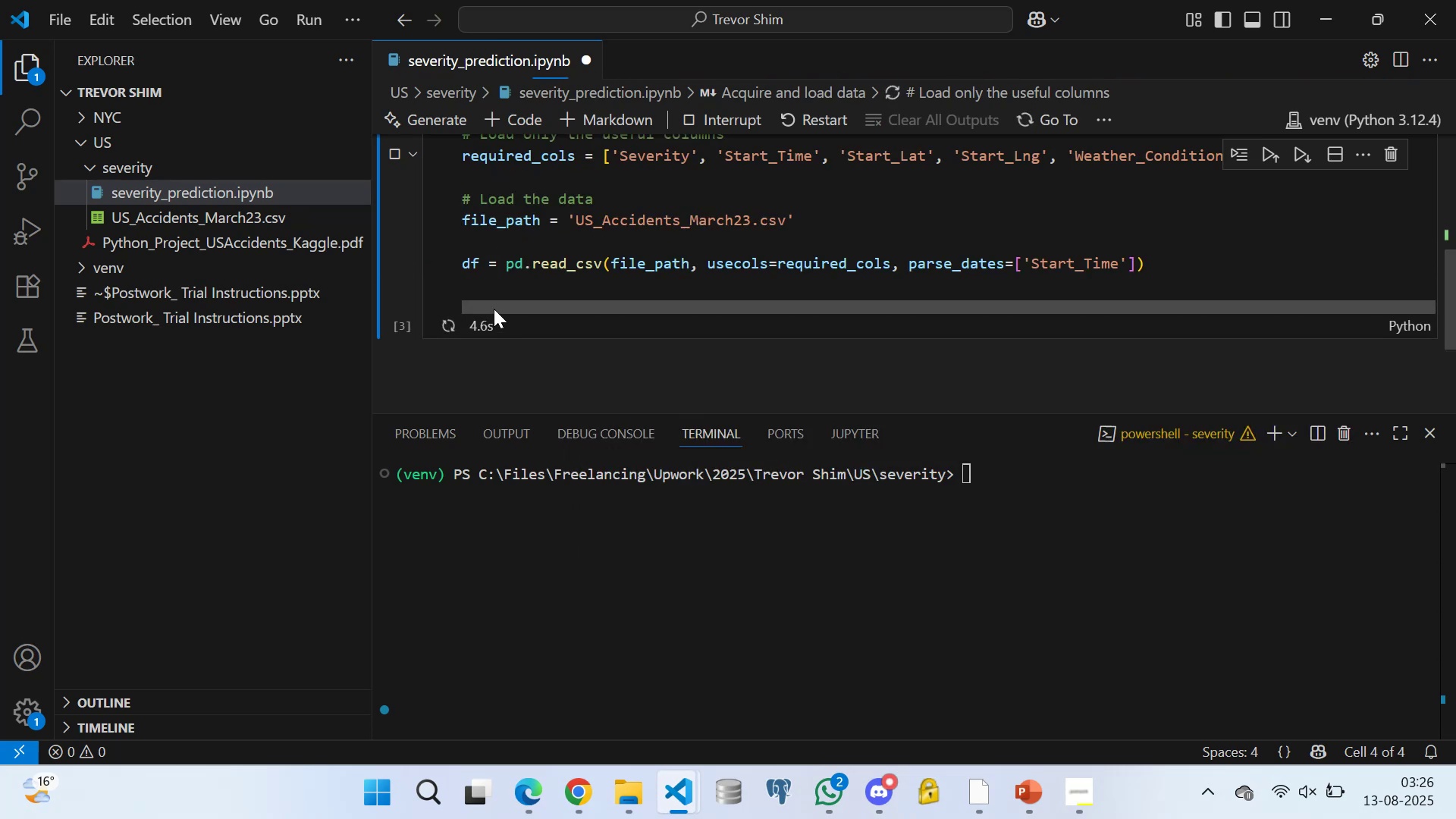 
left_click_drag(start_coordinate=[494, 305], to_coordinate=[457, 294])
 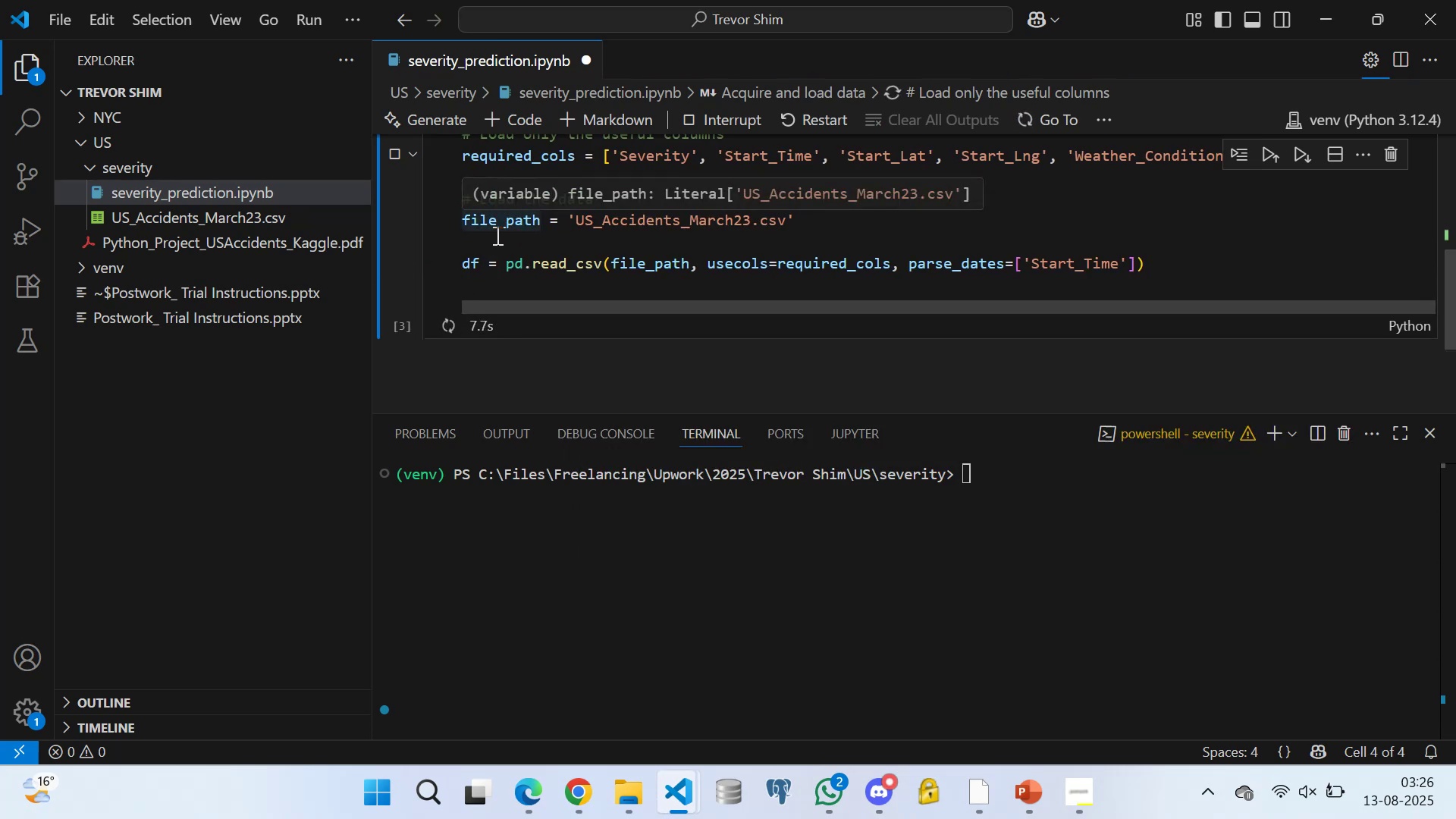 
left_click([495, 237])
 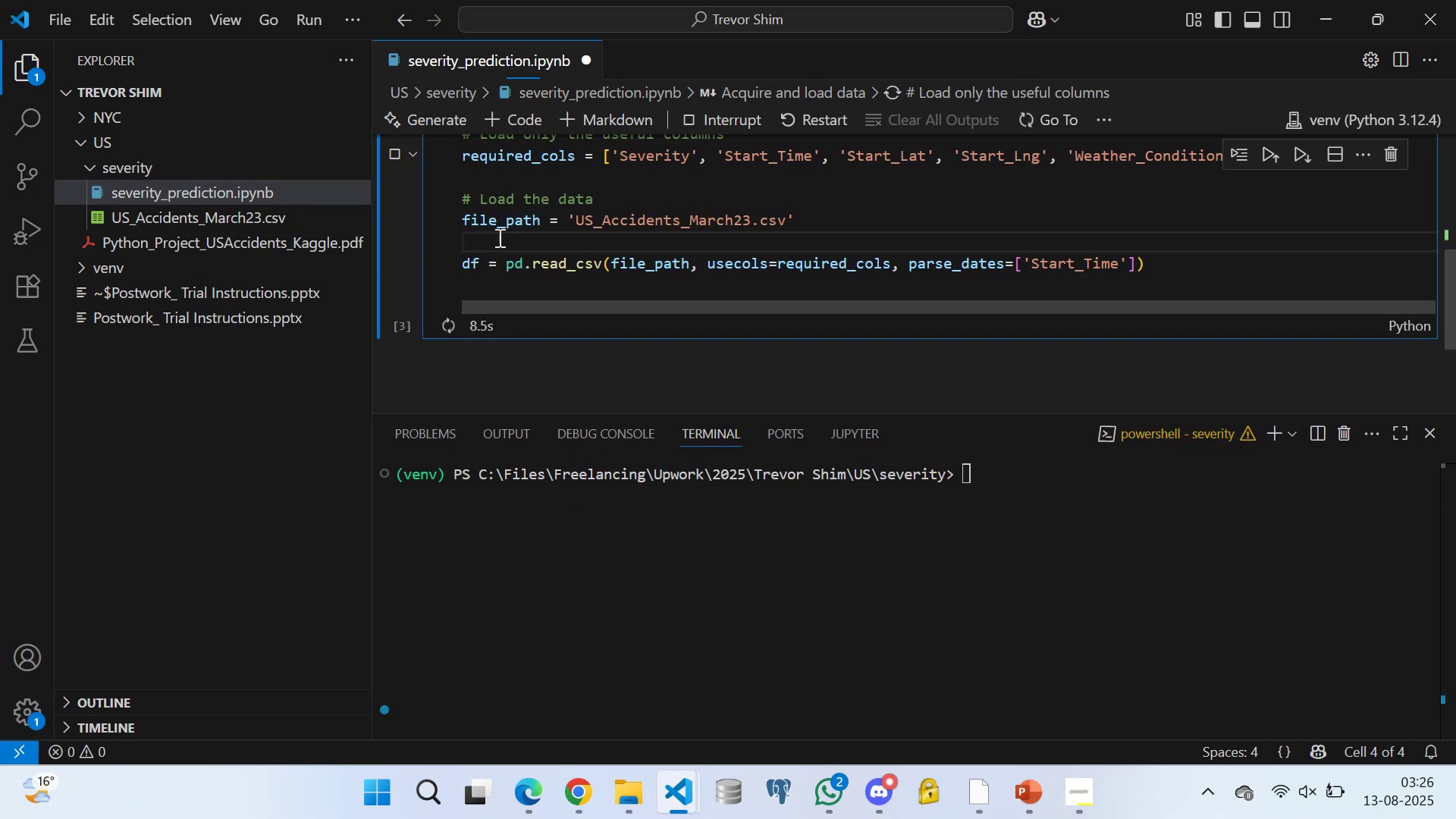 
scroll: coordinate [506, 237], scroll_direction: up, amount: 2.0
 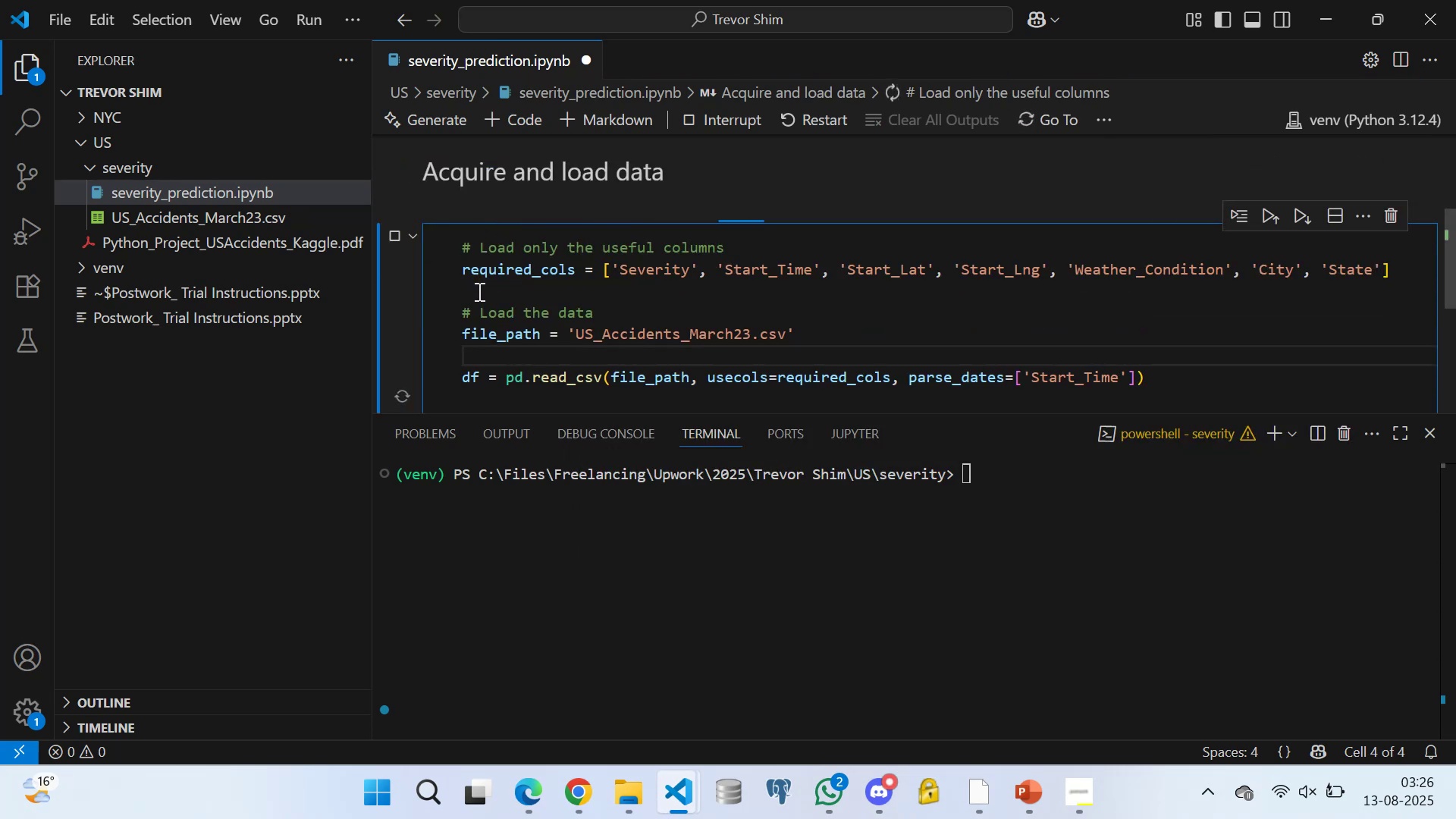 
left_click([478, 291])
 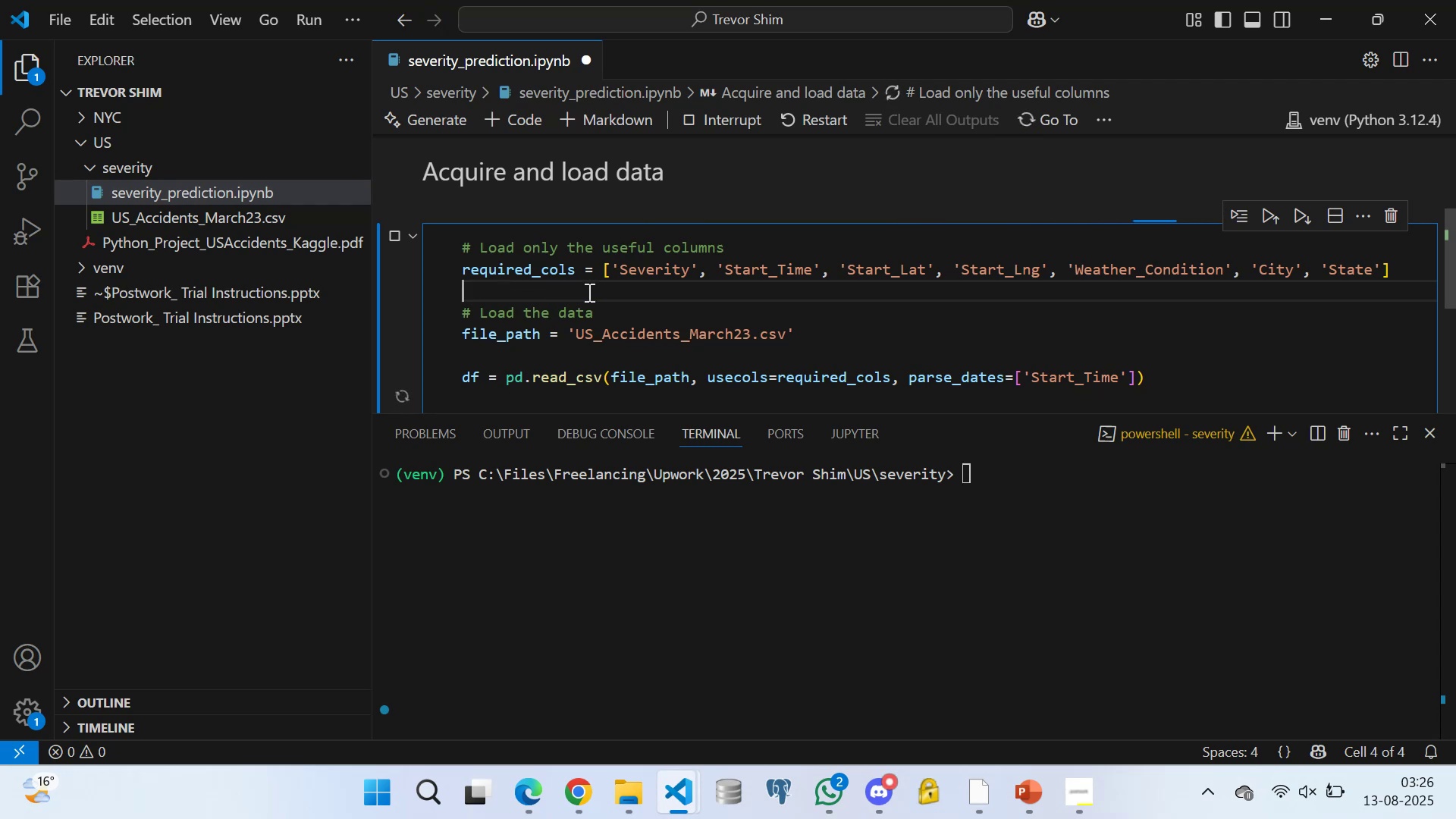 
key(Backspace)
 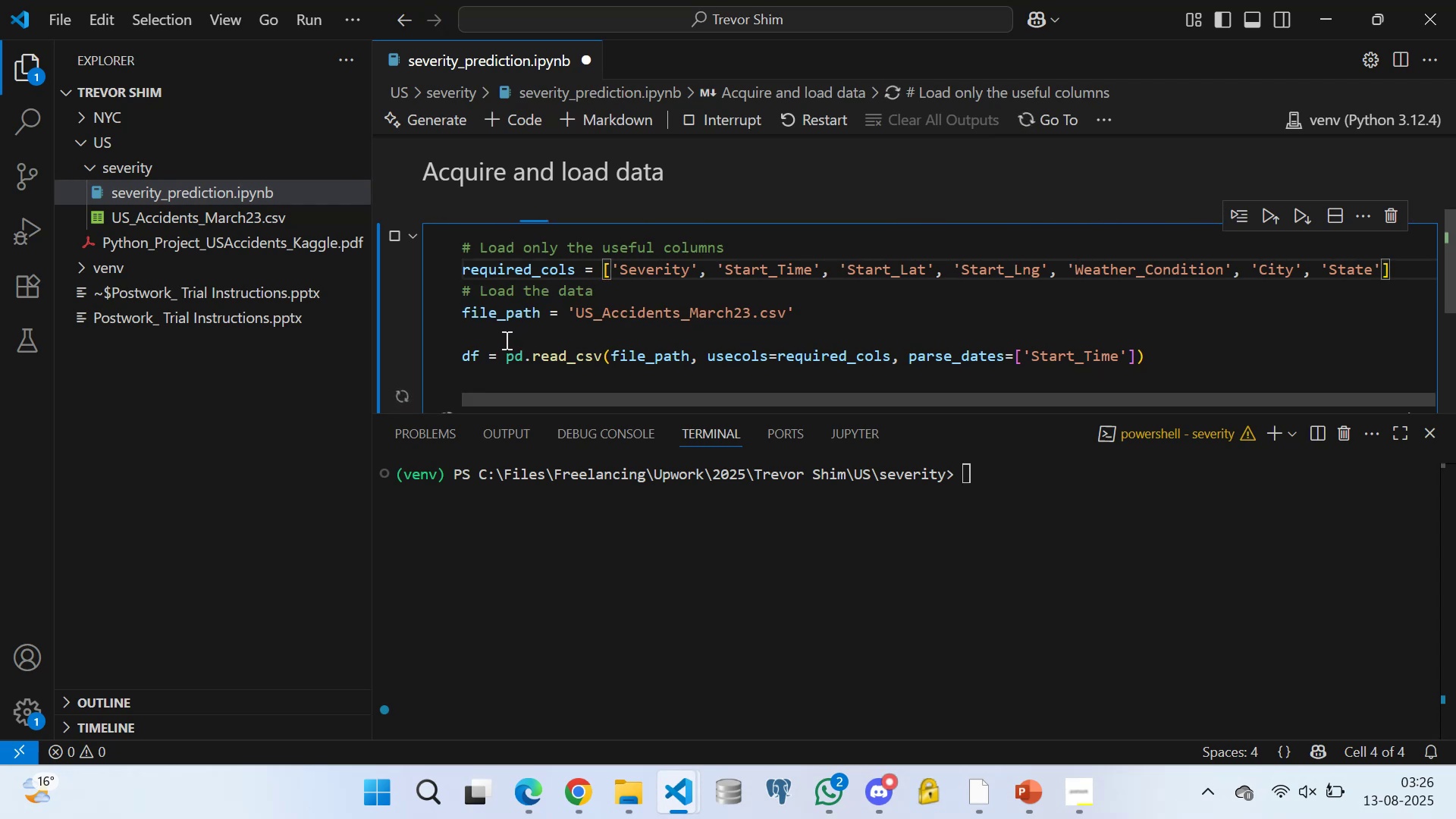 
left_click([503, 339])
 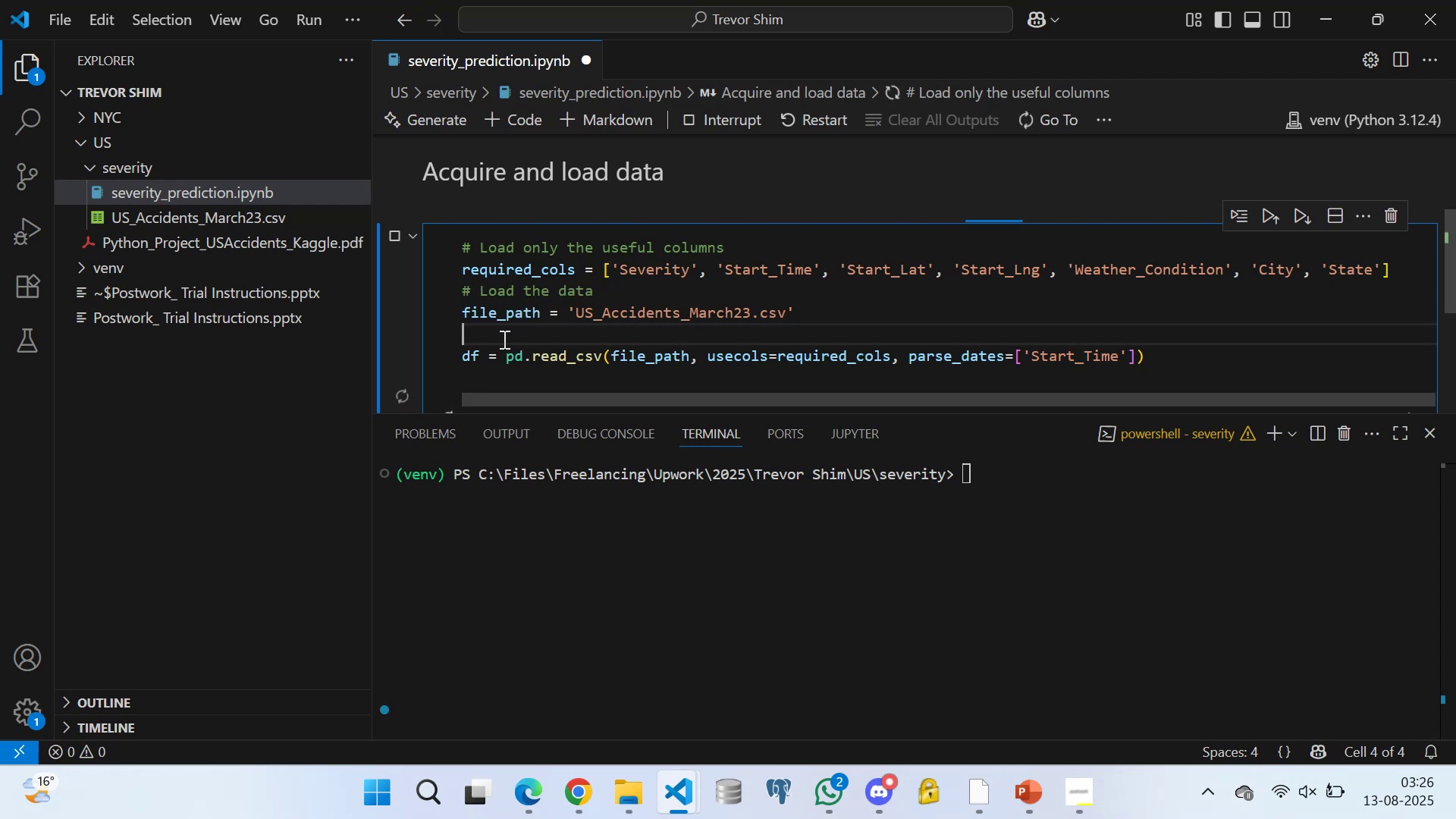 
key(Backspace)
 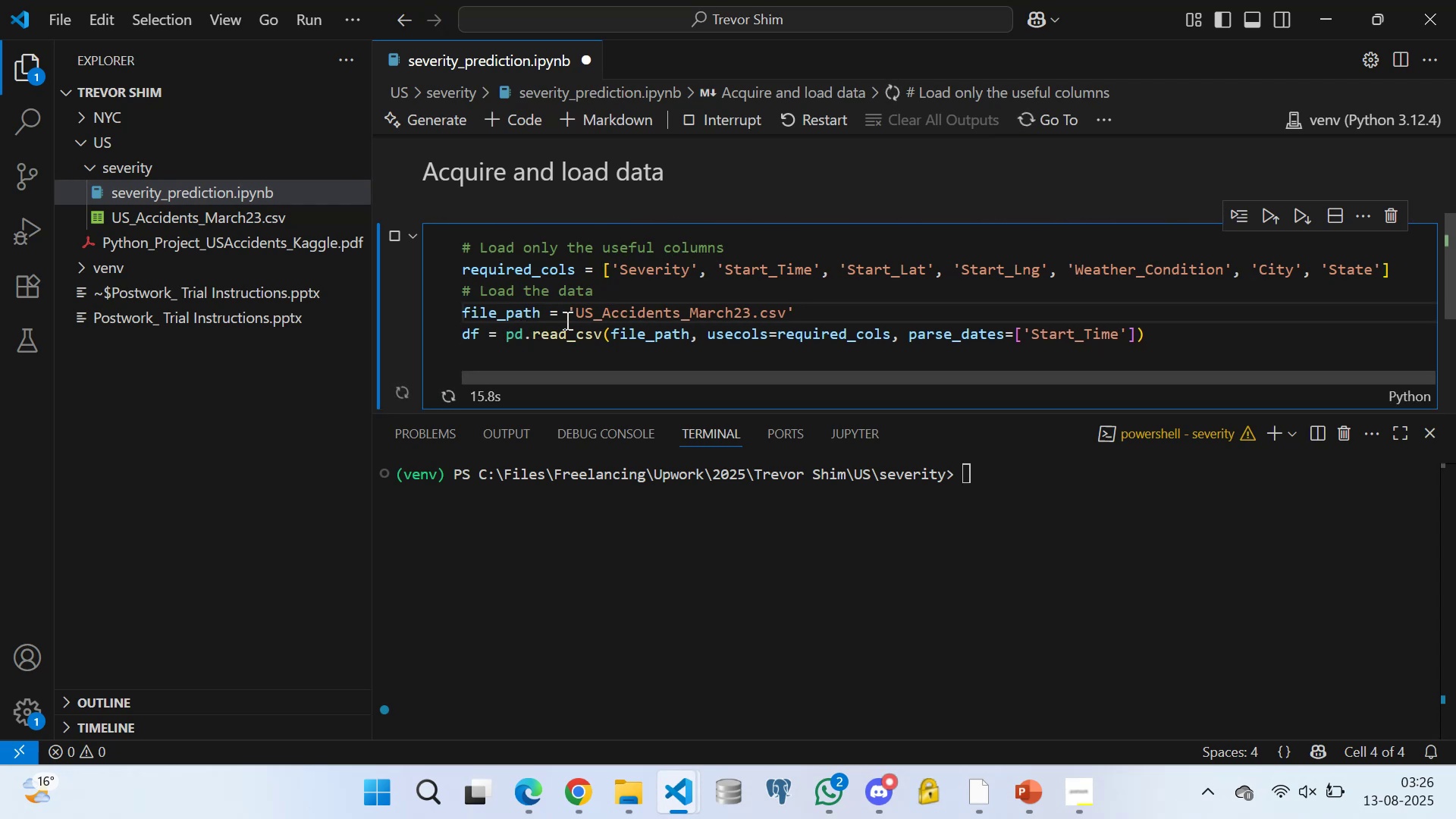 
scroll: coordinate [548, 331], scroll_direction: down, amount: 1.0
 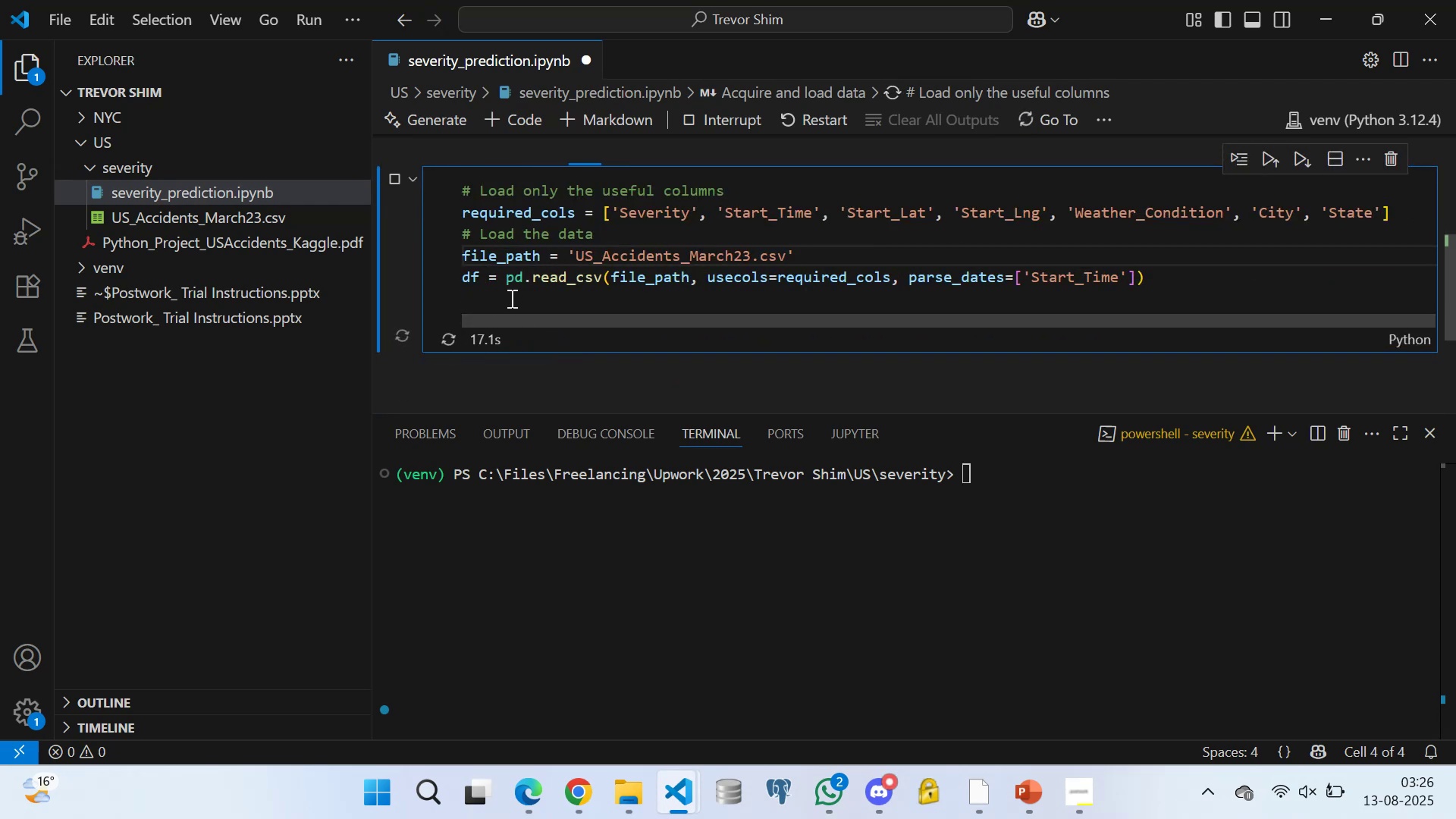 
scroll: coordinate [540, 284], scroll_direction: up, amount: 1.0
 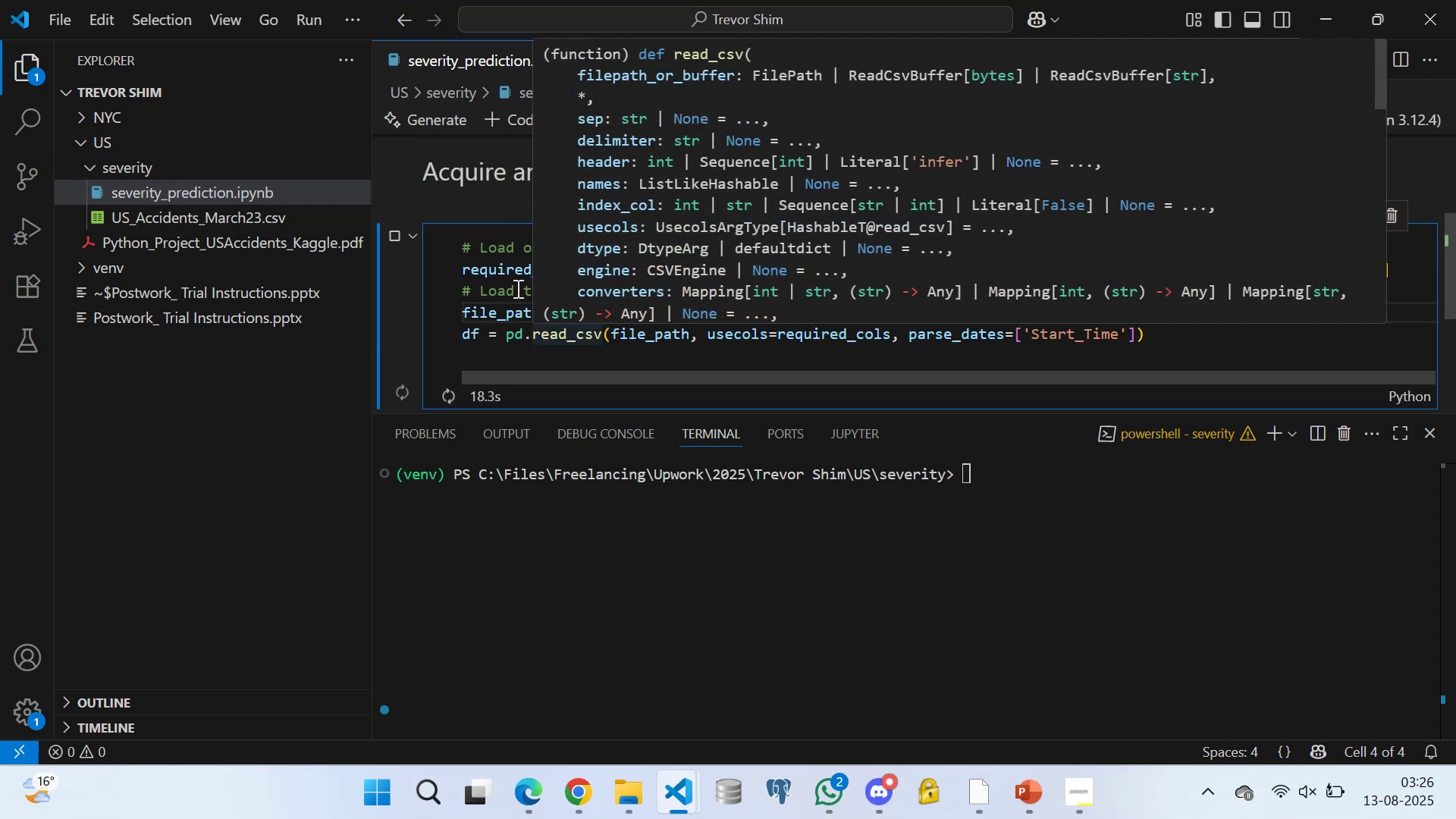 
scroll: coordinate [473, 268], scroll_direction: down, amount: 1.0
 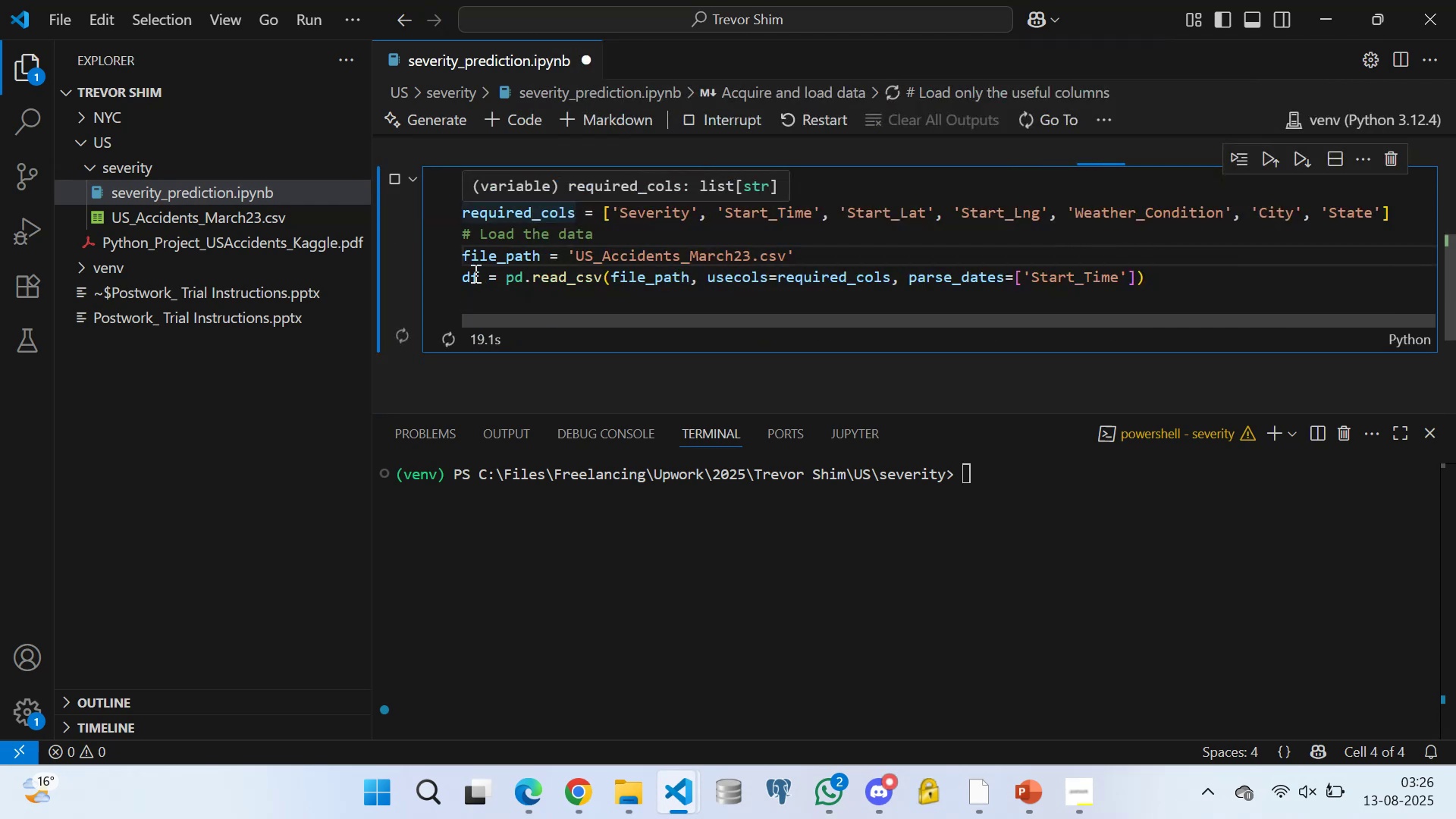 
scroll: coordinate [474, 273], scroll_direction: up, amount: 1.0
 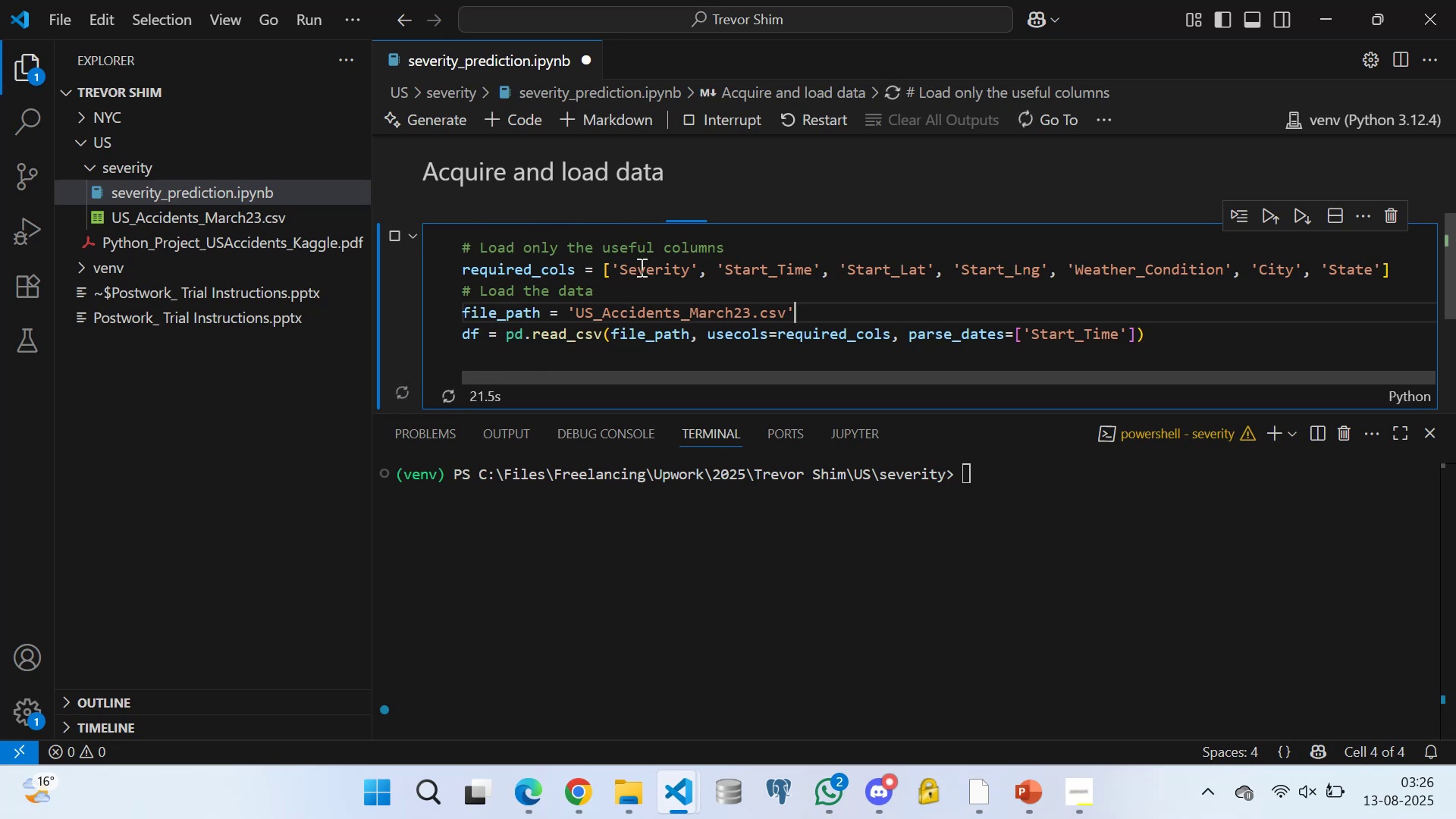 
scroll: coordinate [510, 230], scroll_direction: down, amount: 3.0
 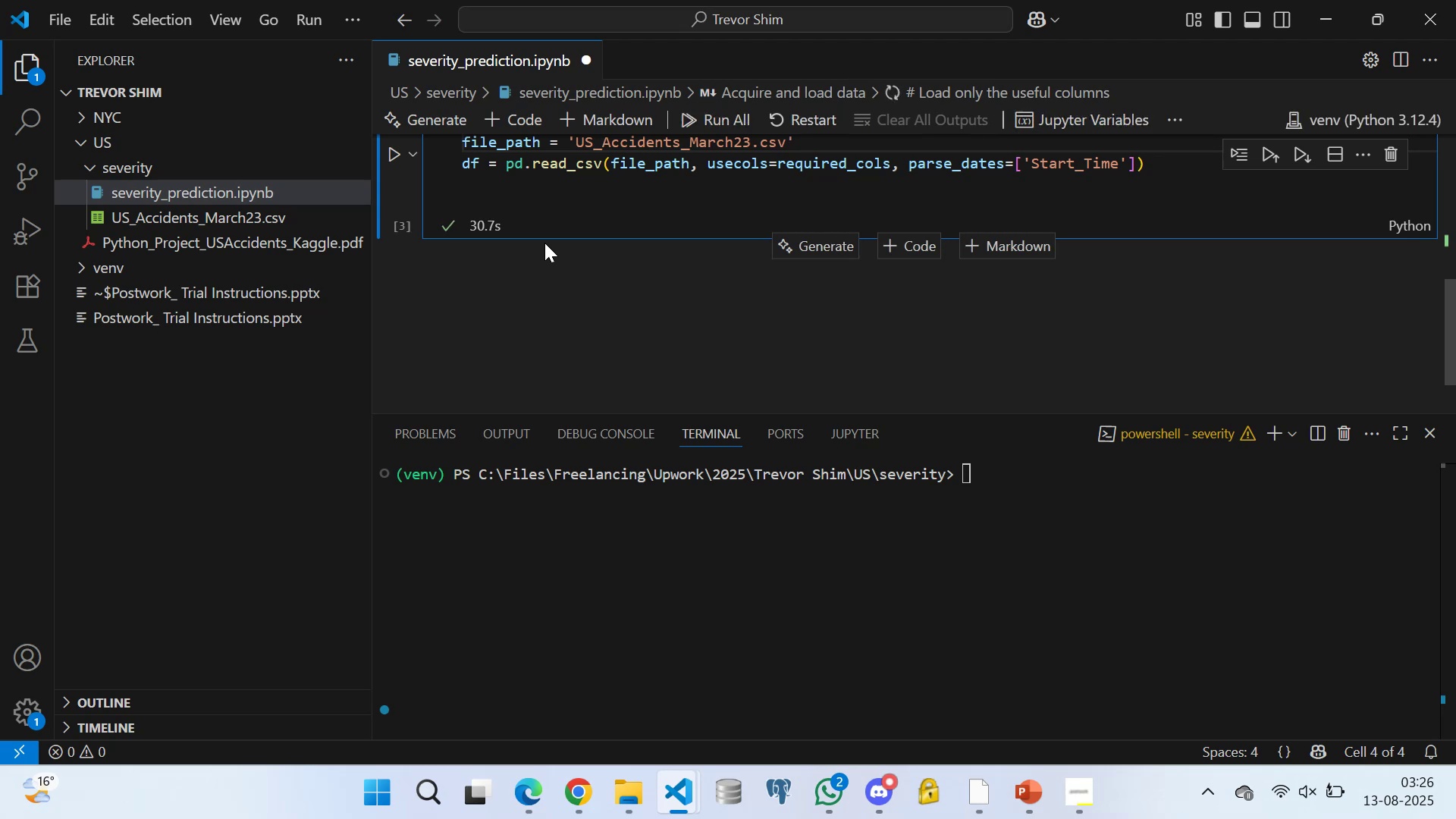 
wait(10.46)
 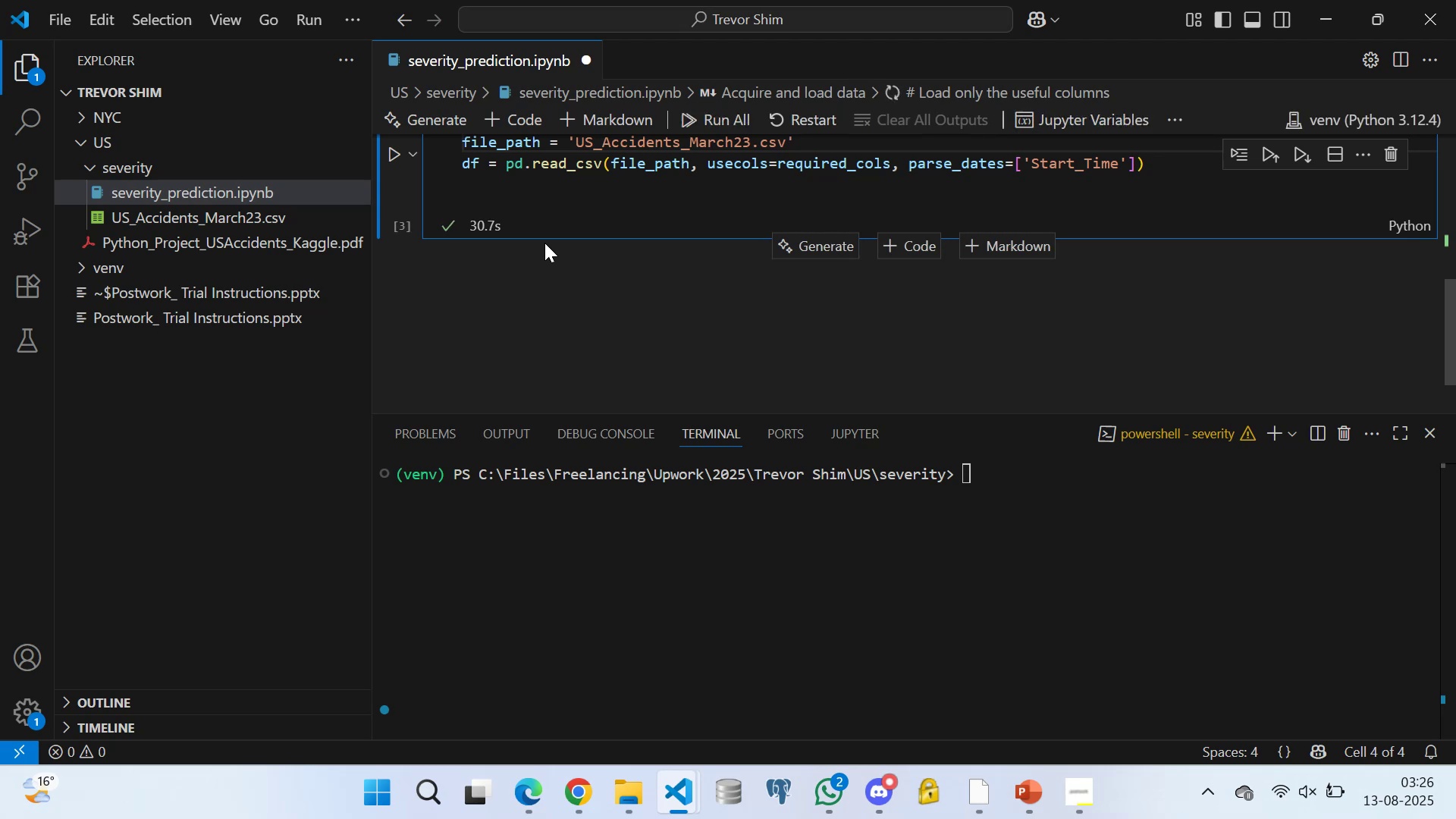 
scroll: coordinate [603, 278], scroll_direction: up, amount: 2.0
 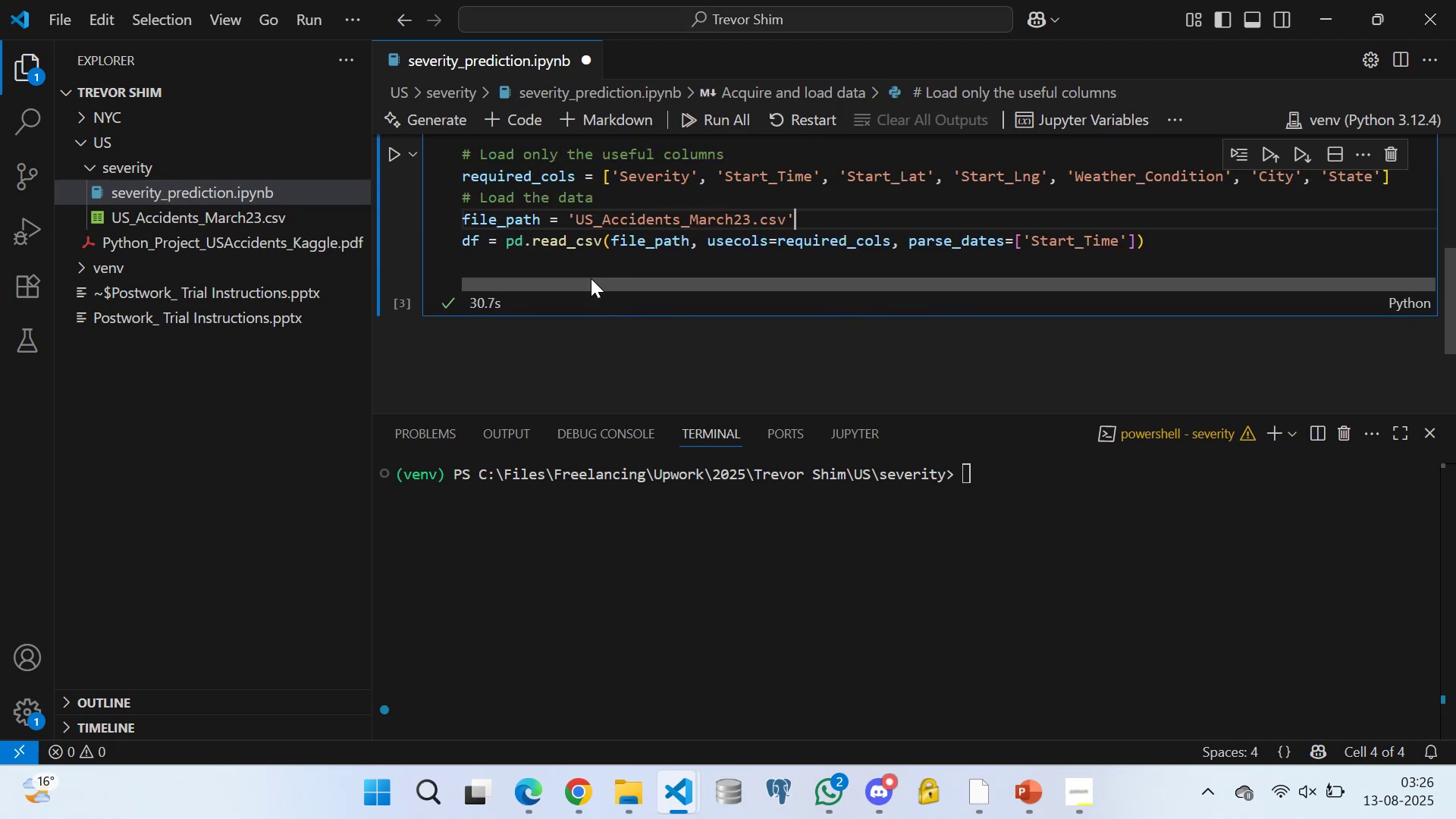 
scroll: coordinate [601, 263], scroll_direction: down, amount: 2.0
 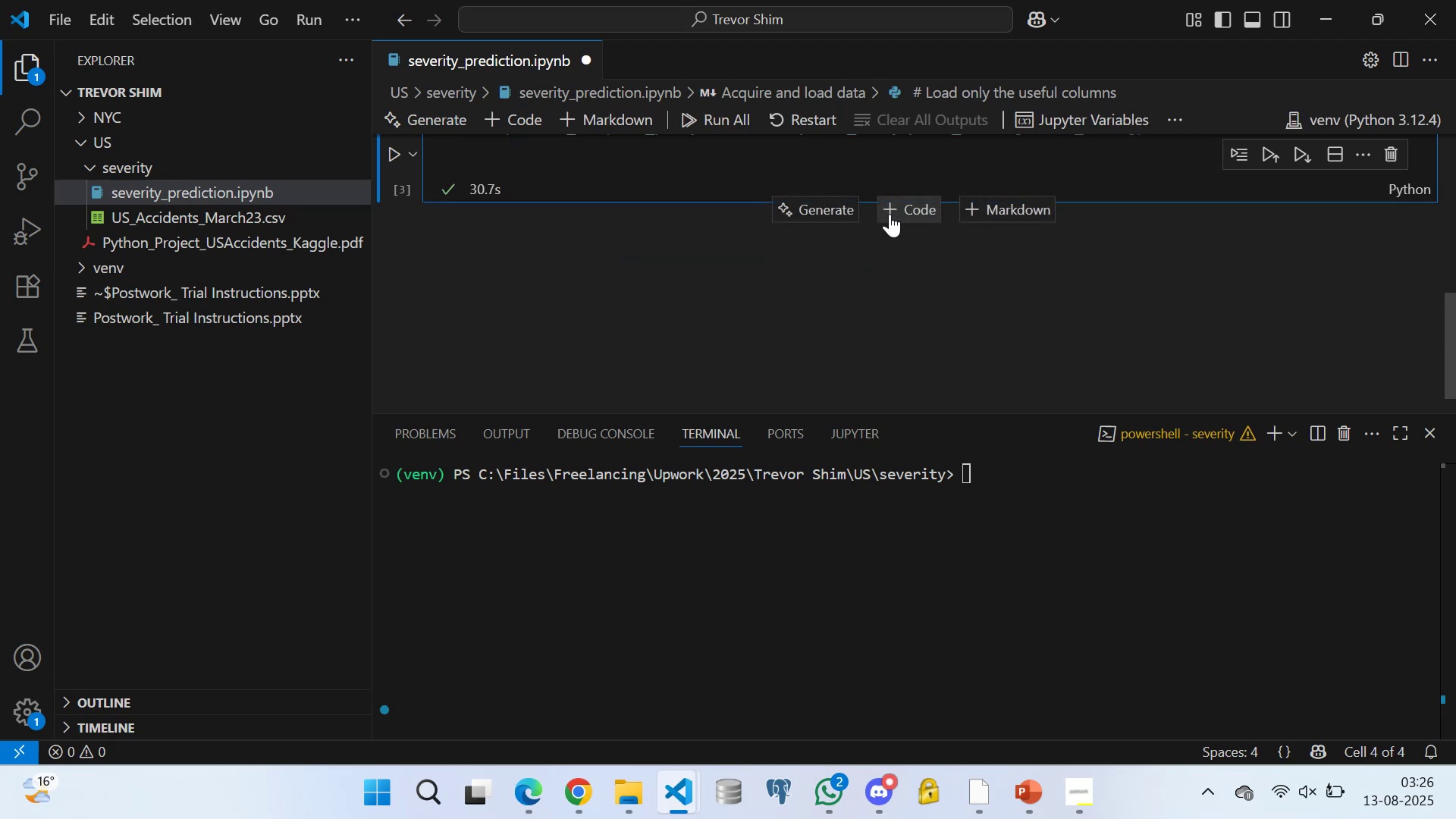 
left_click([896, 209])
 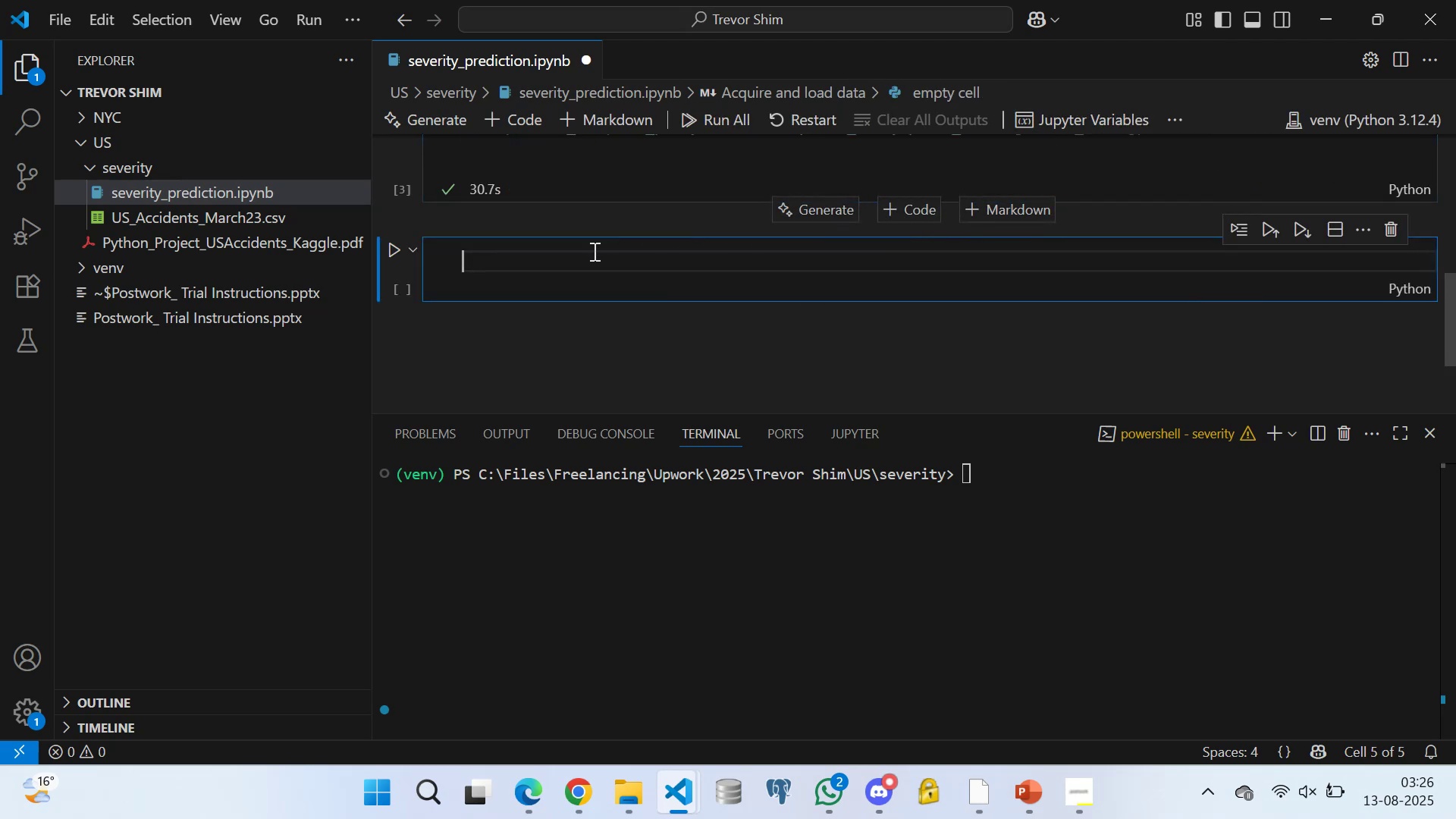 
scroll: coordinate [561, 278], scroll_direction: up, amount: 3.0
 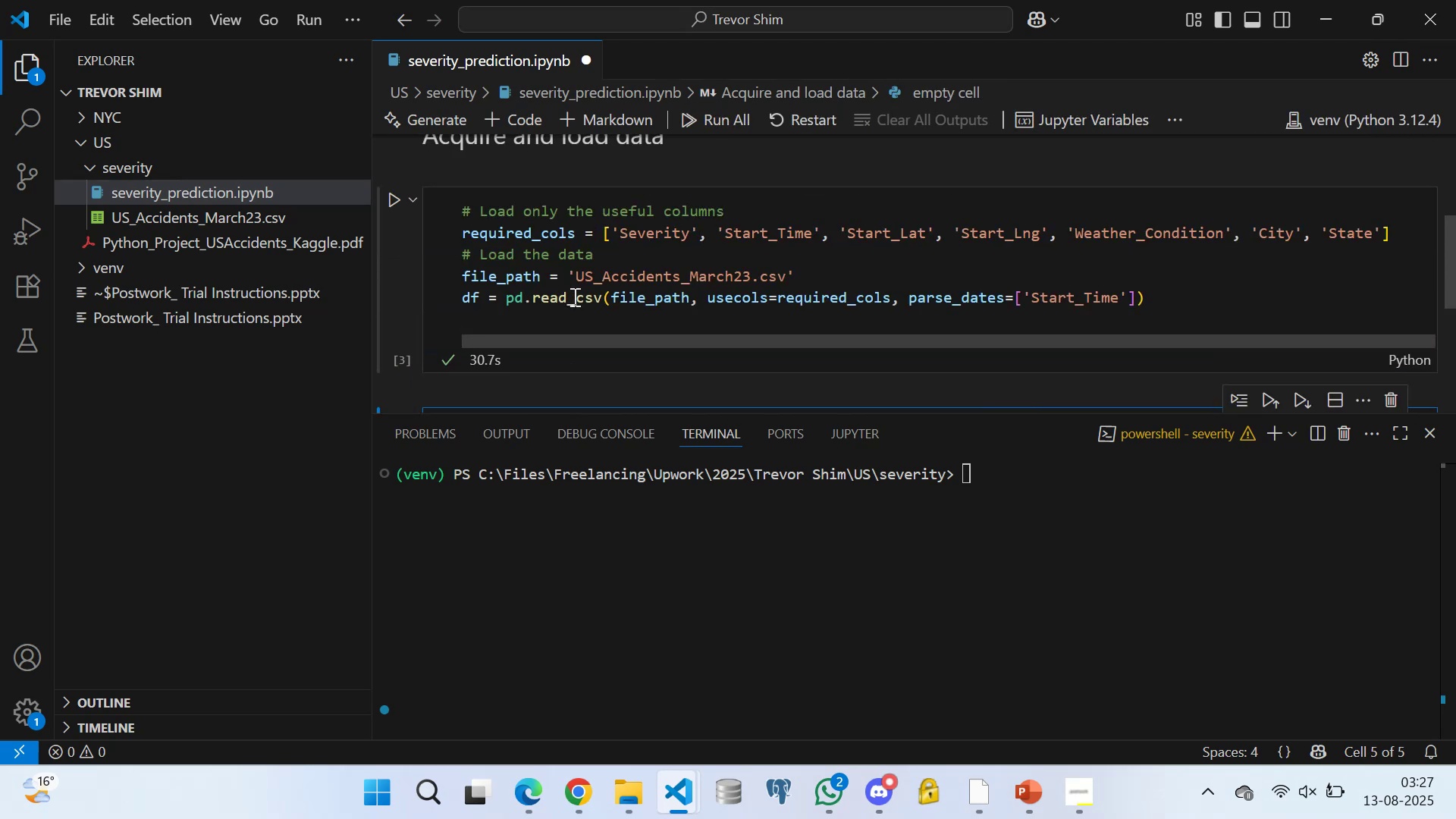 
scroll: coordinate [579, 297], scroll_direction: down, amount: 1.0
 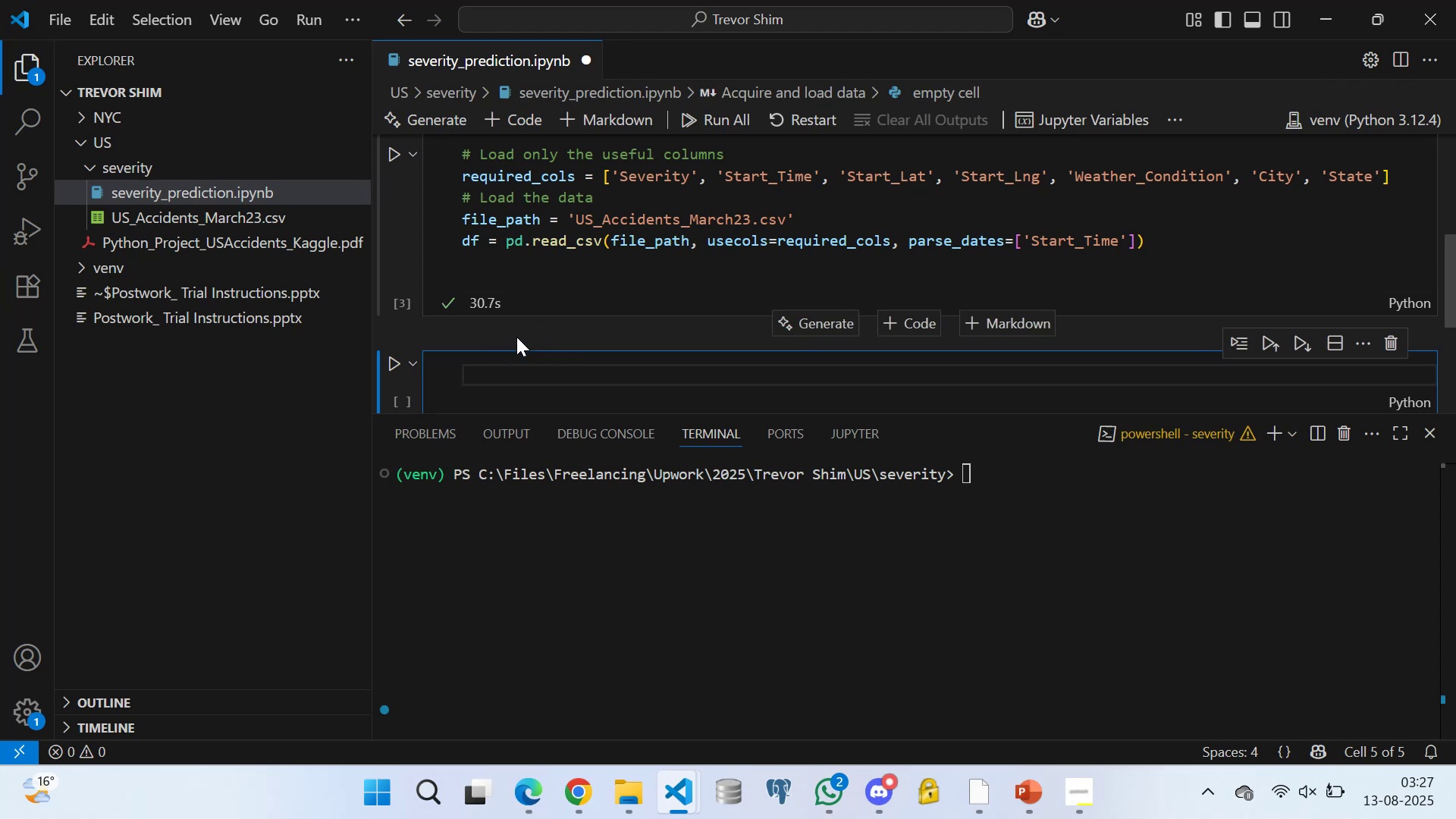 
type(df.he)
 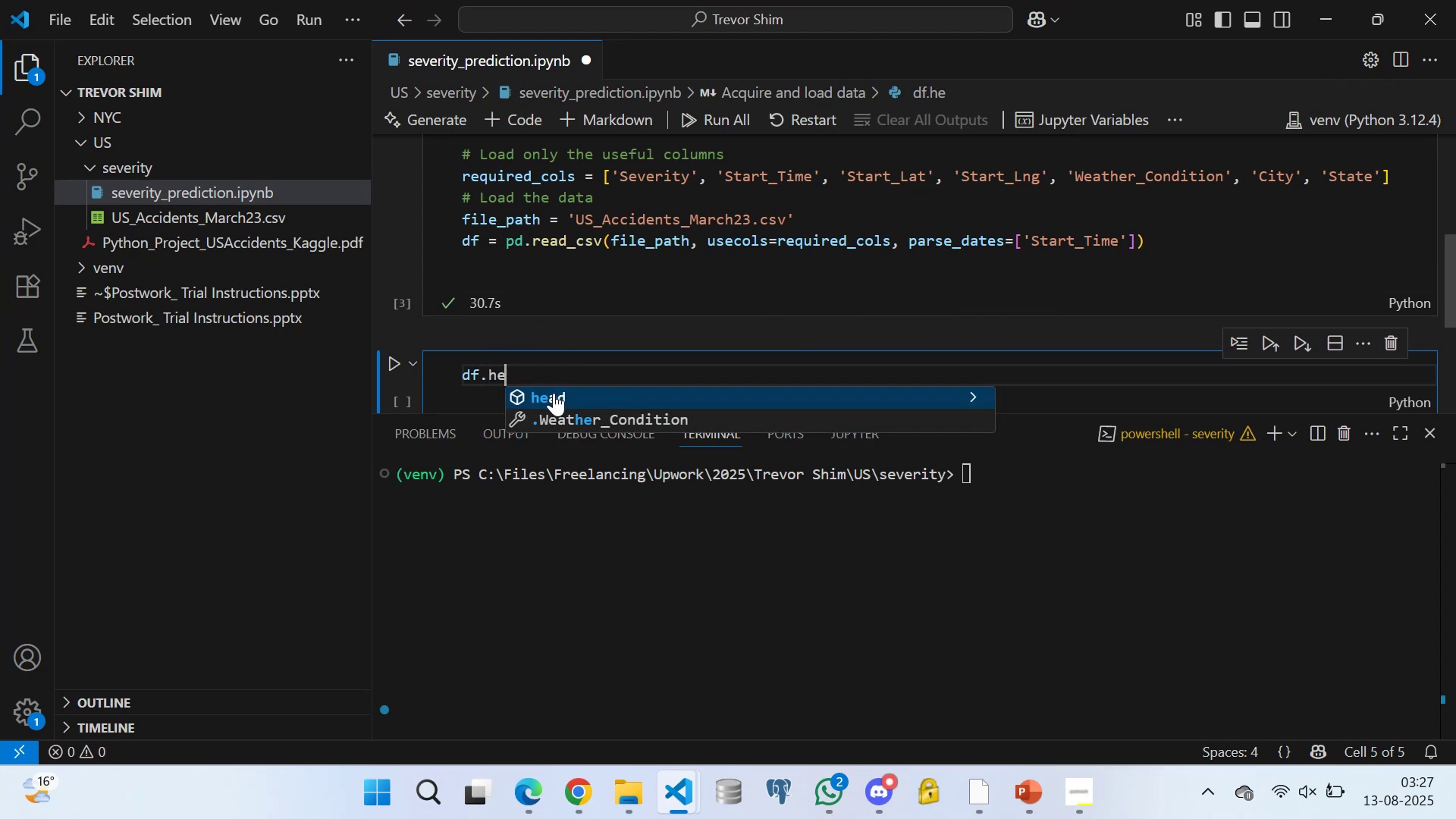 
left_click([554, 393])
 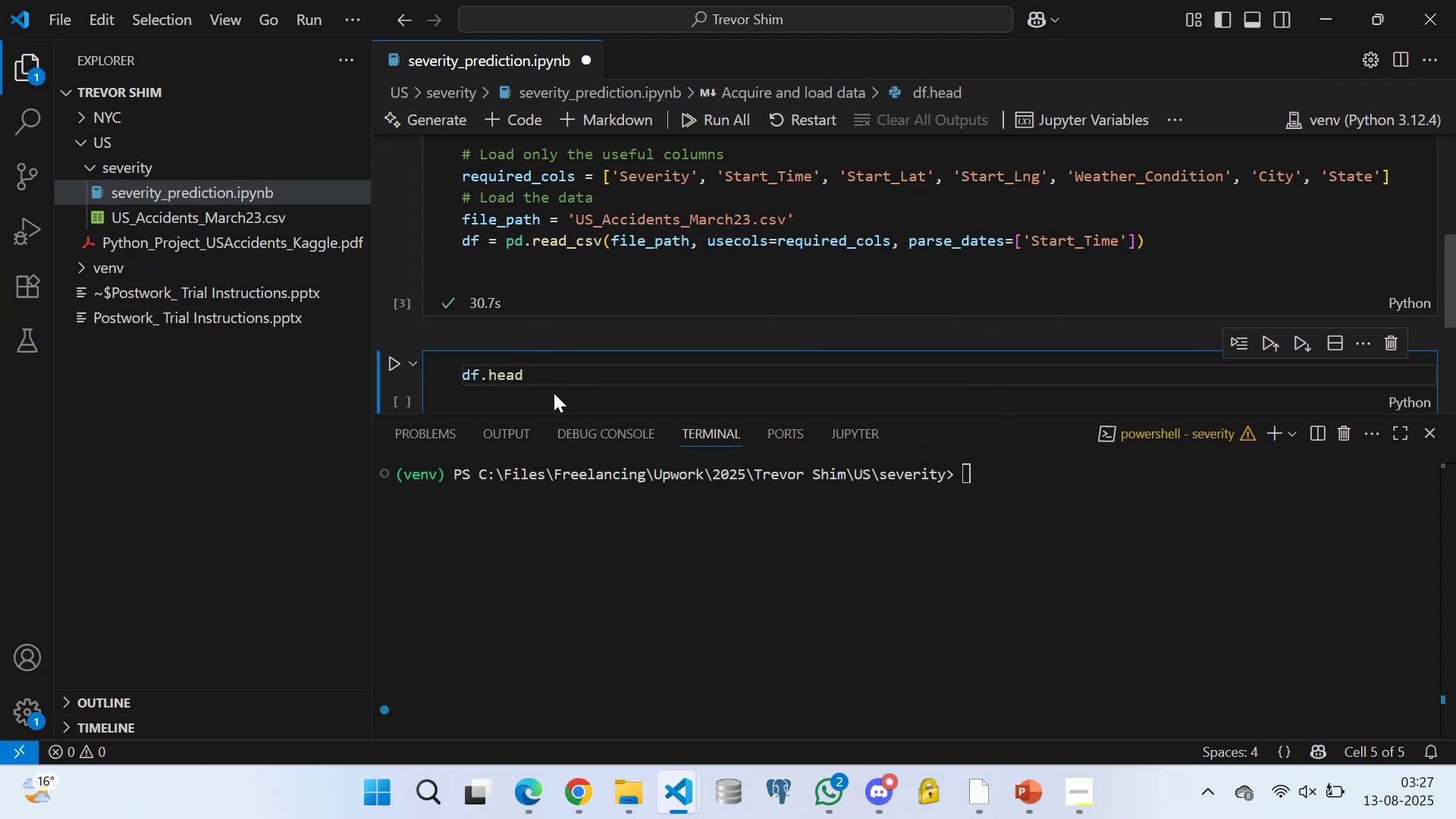 
key(Shift+9)
 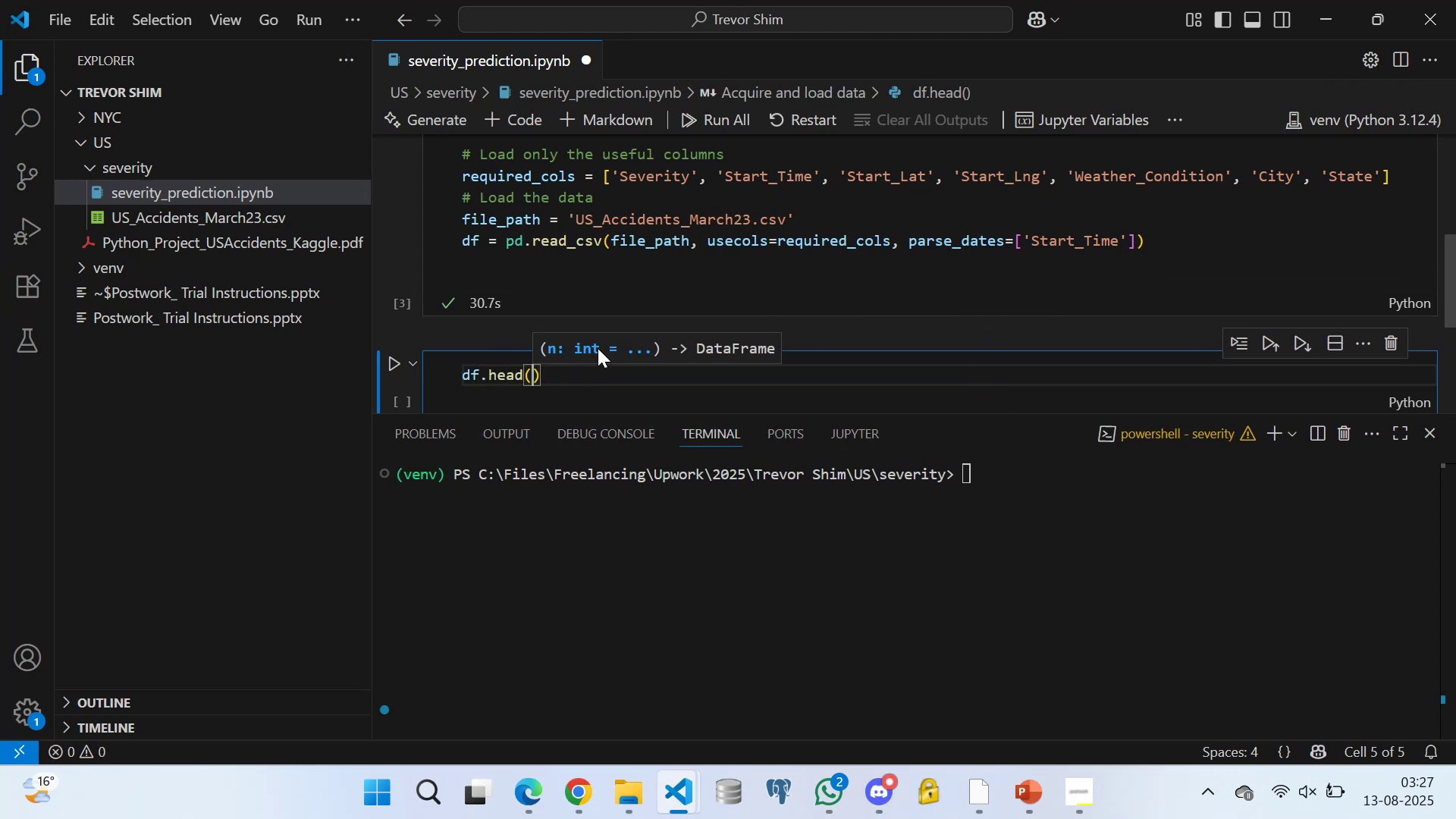 
scroll: coordinate [586, 364], scroll_direction: down, amount: 2.0
 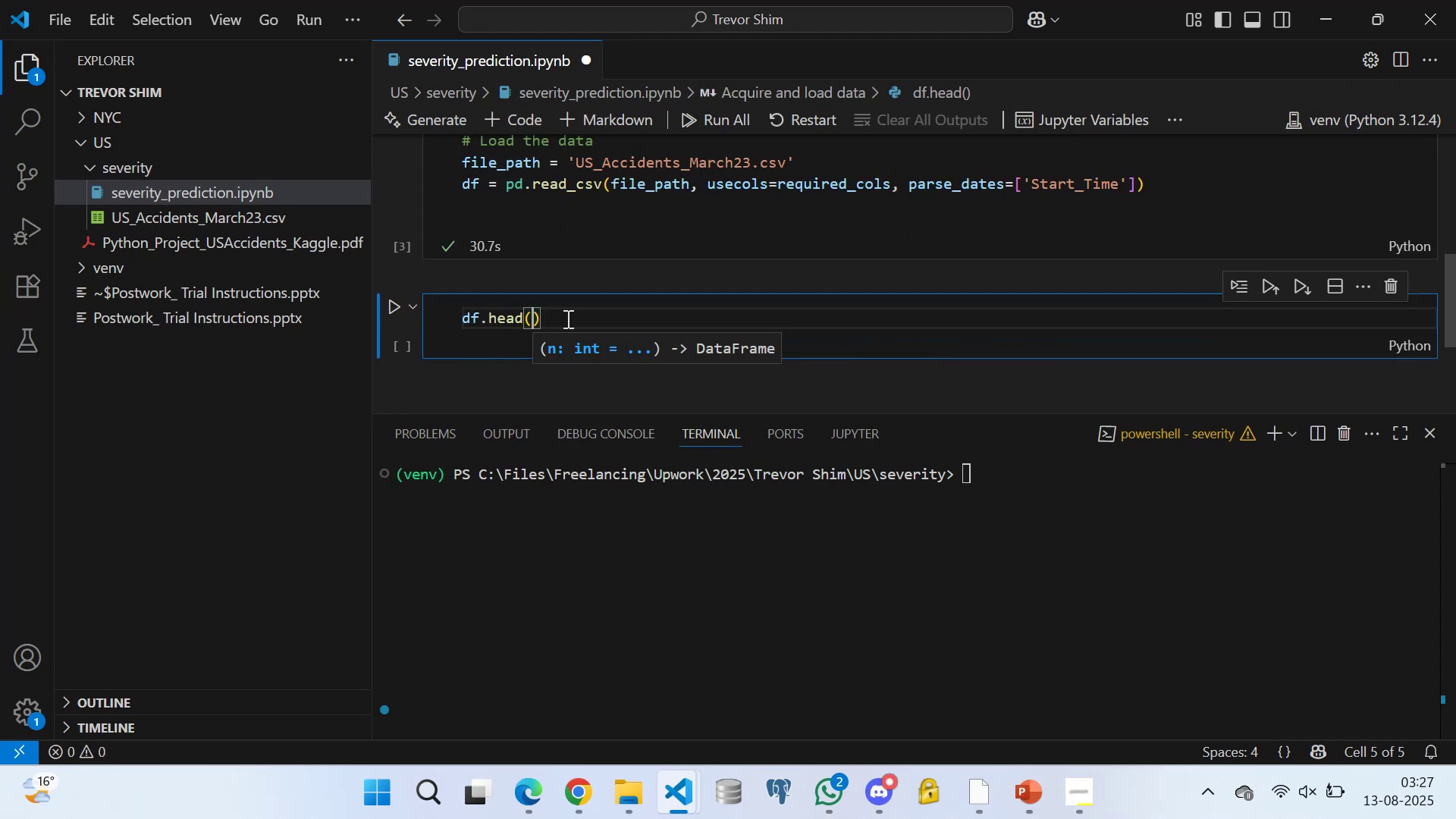 
left_click([566, 318])
 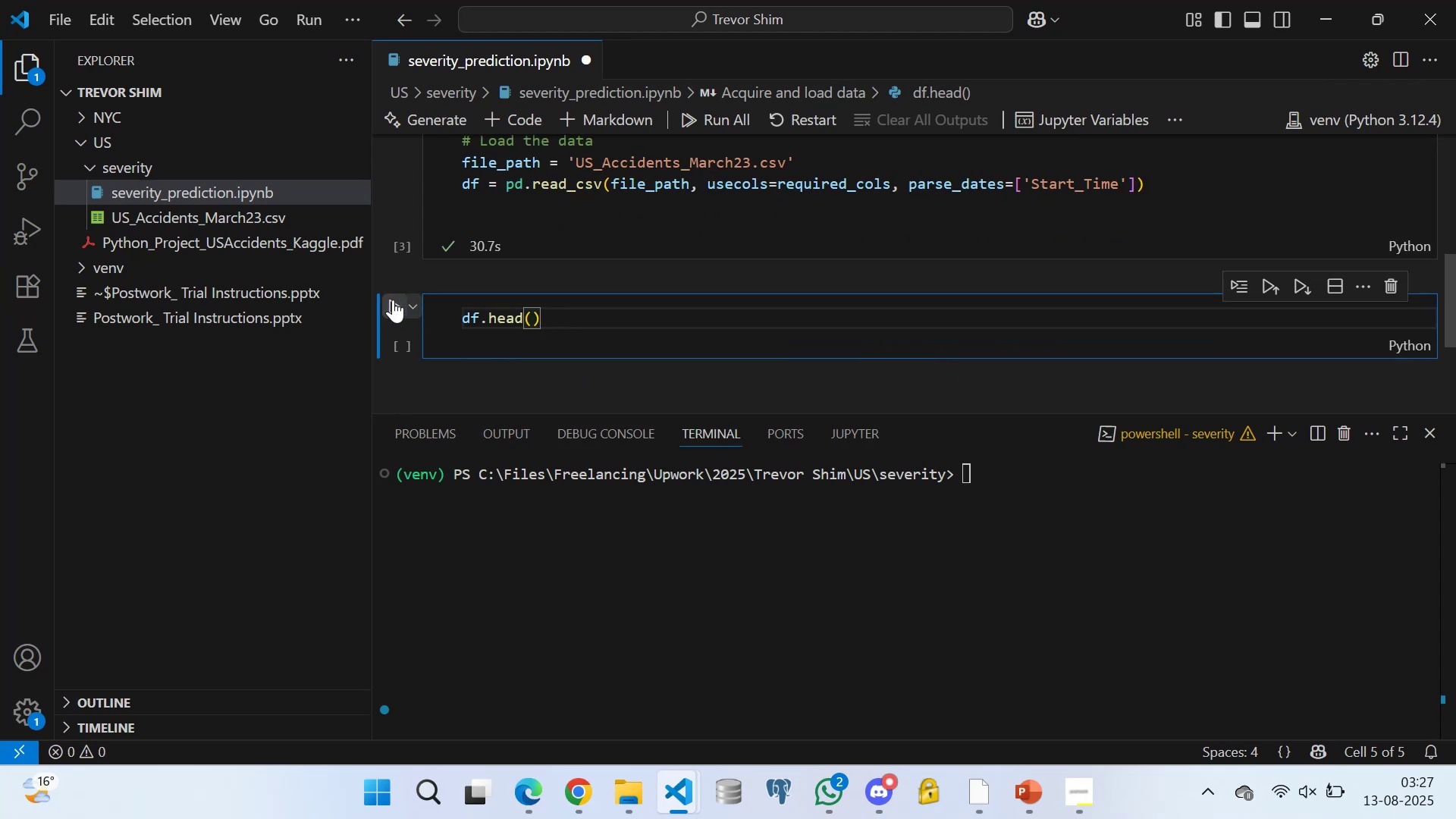 
left_click([391, 299])
 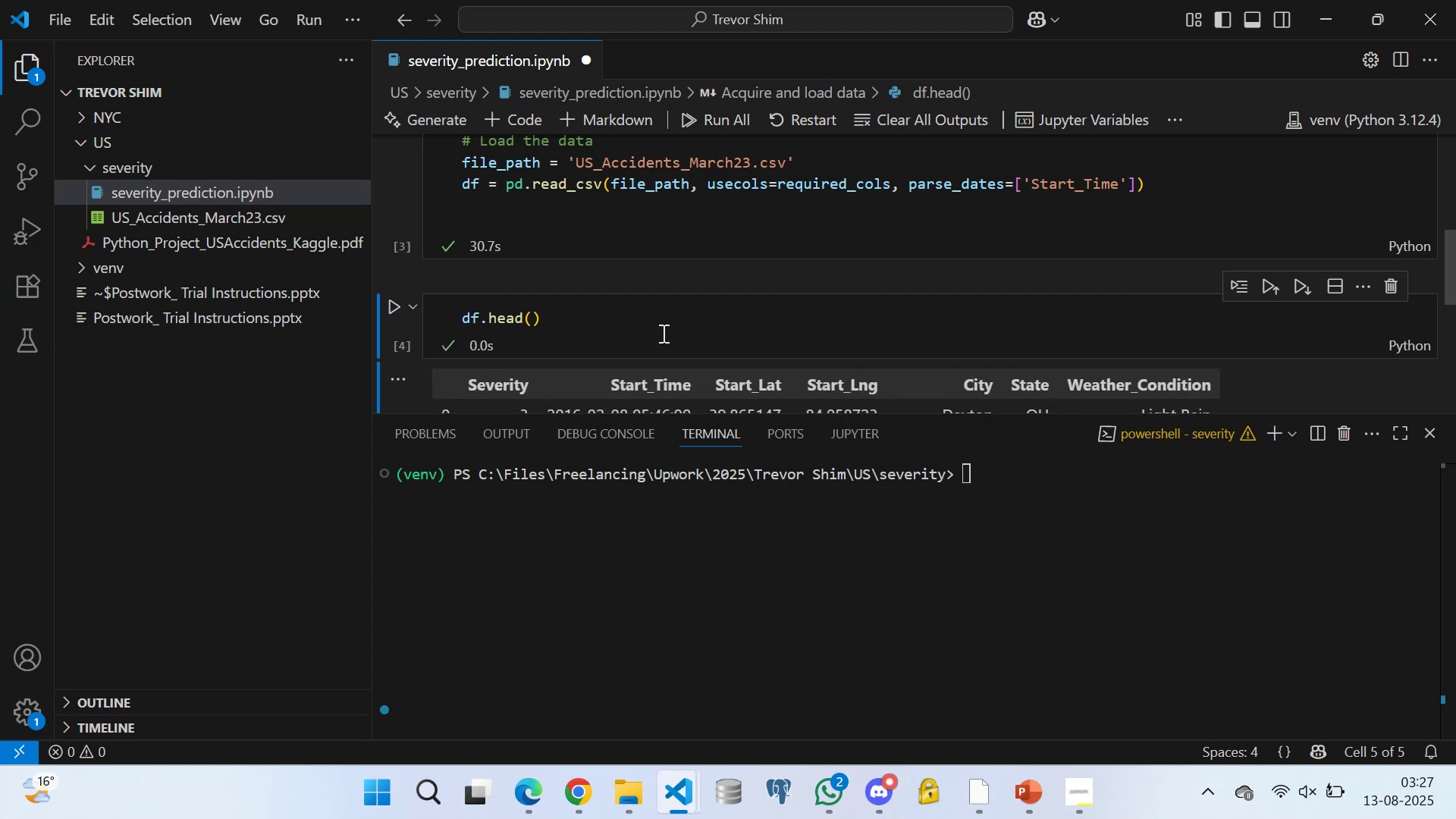 
scroll: coordinate [720, 304], scroll_direction: down, amount: 4.0
 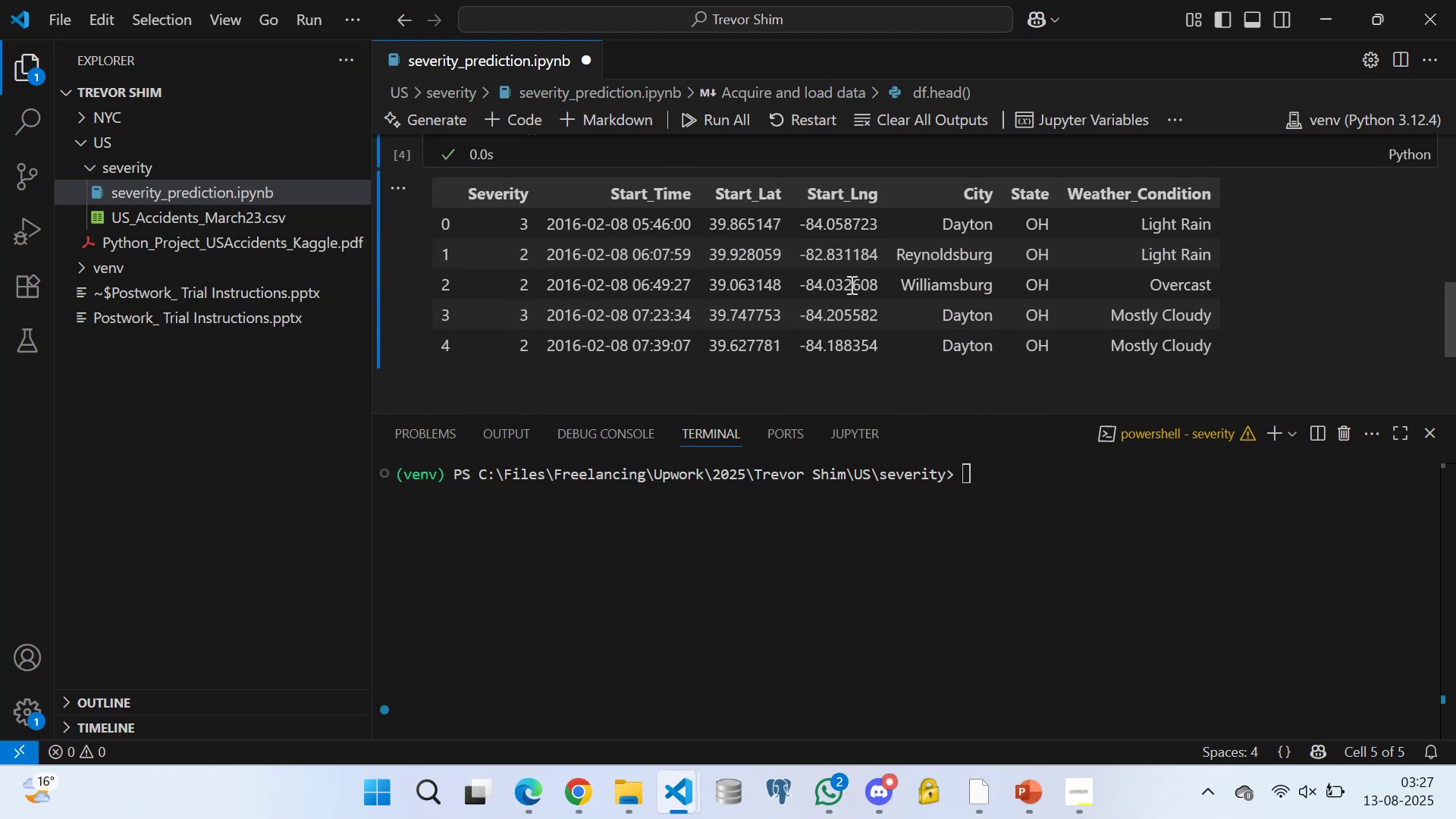 
scroll: coordinate [833, 312], scroll_direction: up, amount: 2.0
 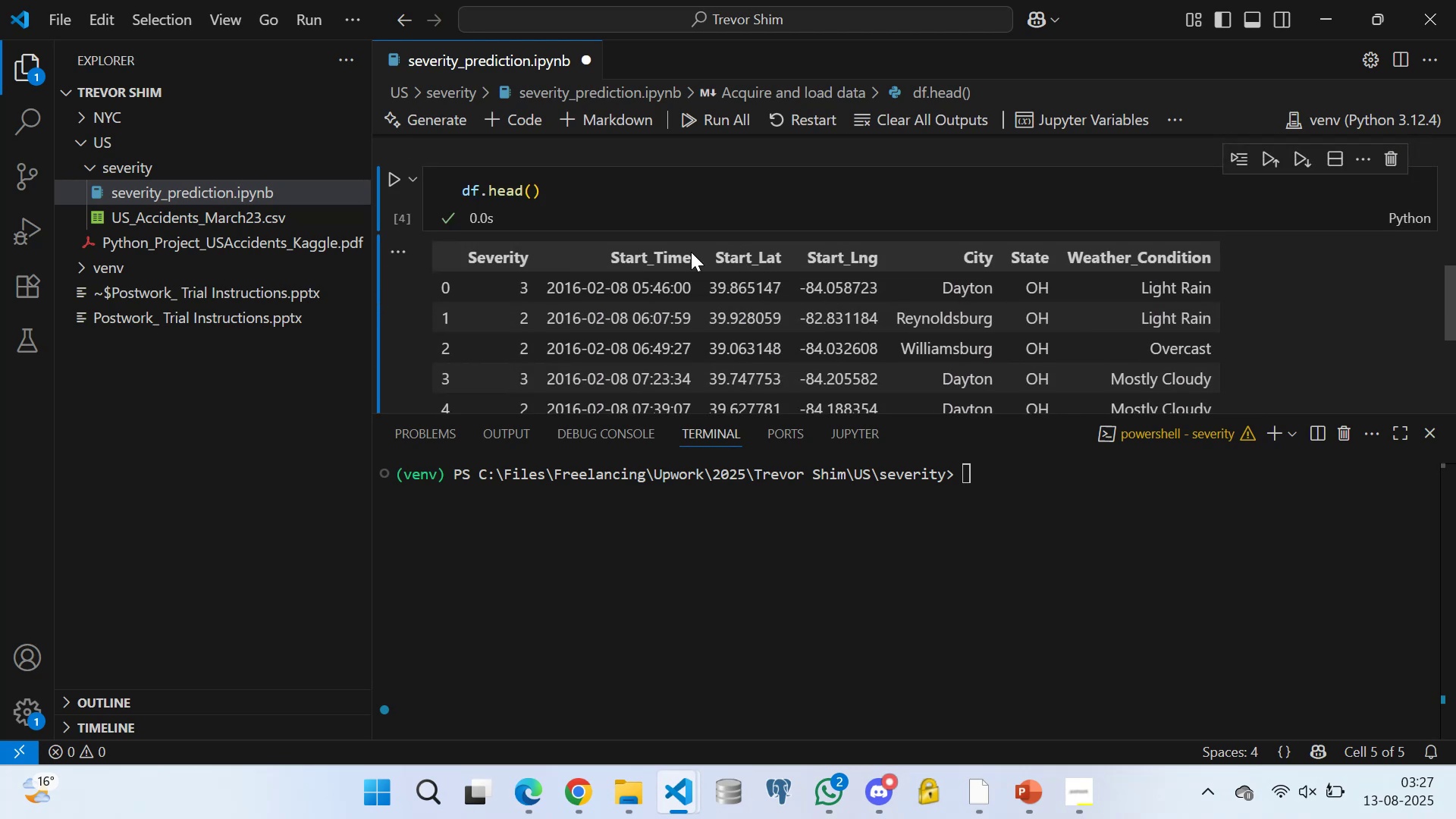 
scroll: coordinate [743, 266], scroll_direction: down, amount: 2.0
 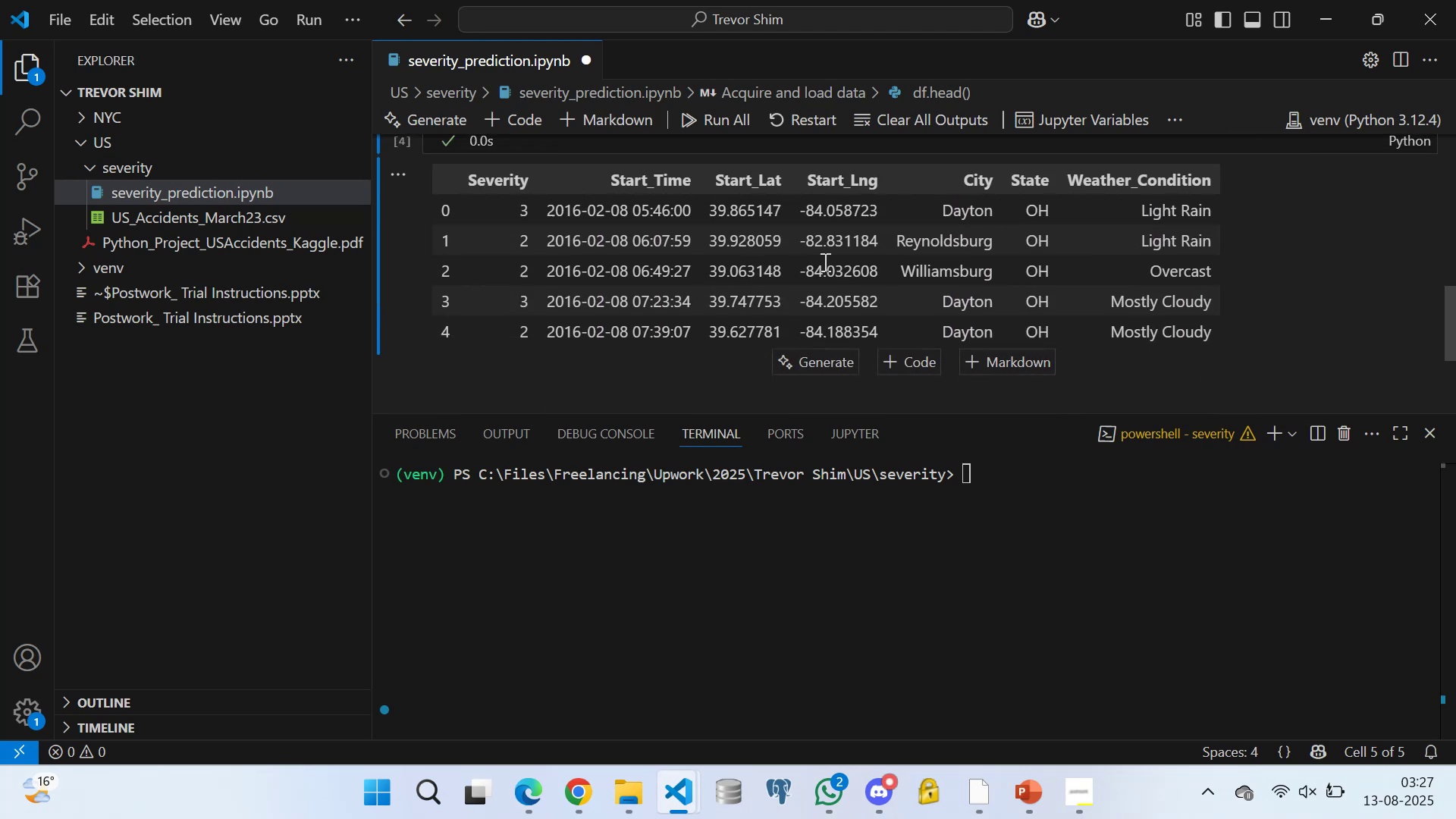 
scroll: coordinate [794, 260], scroll_direction: up, amount: 1.0
 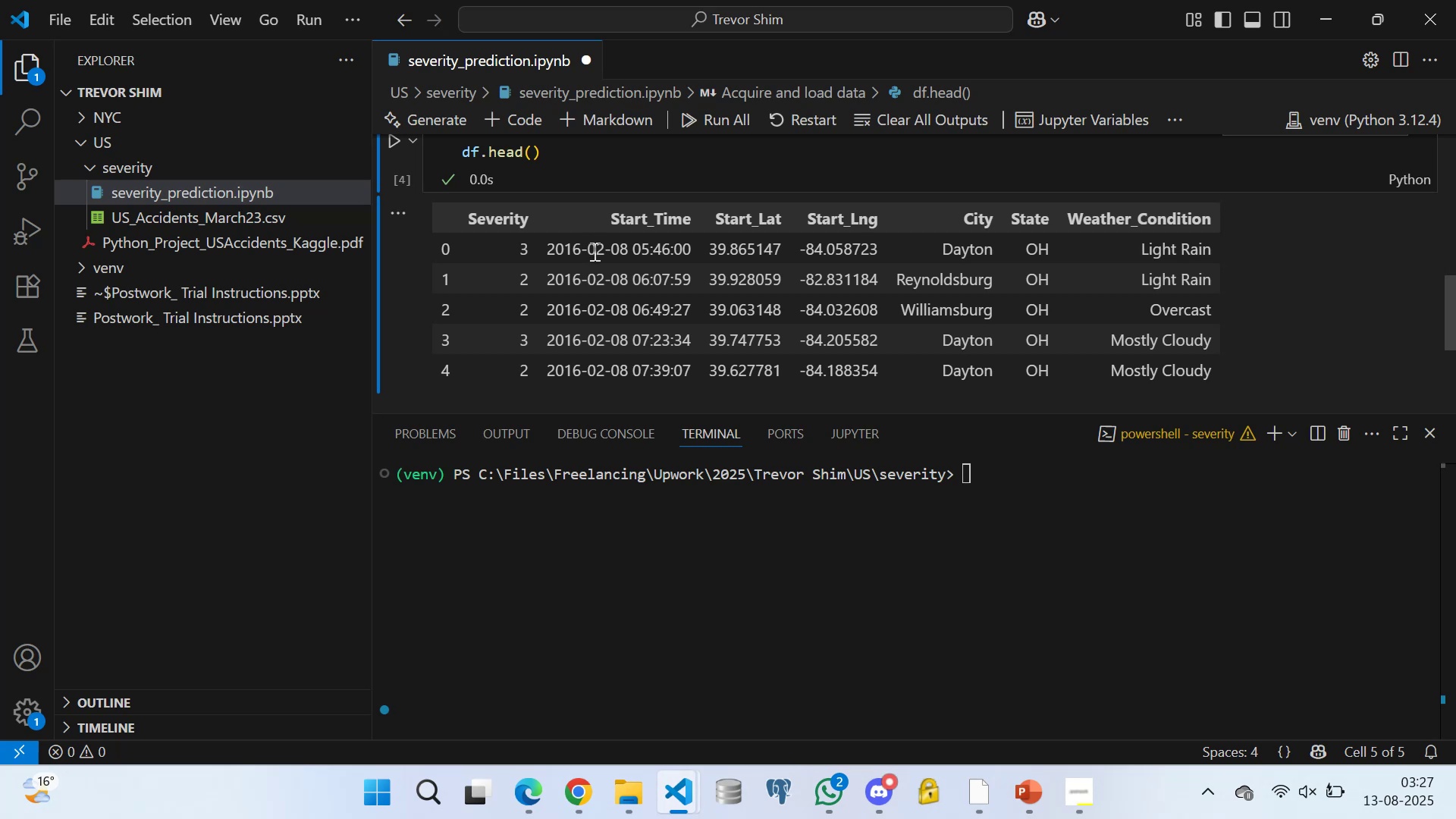 
wait(12.2)
 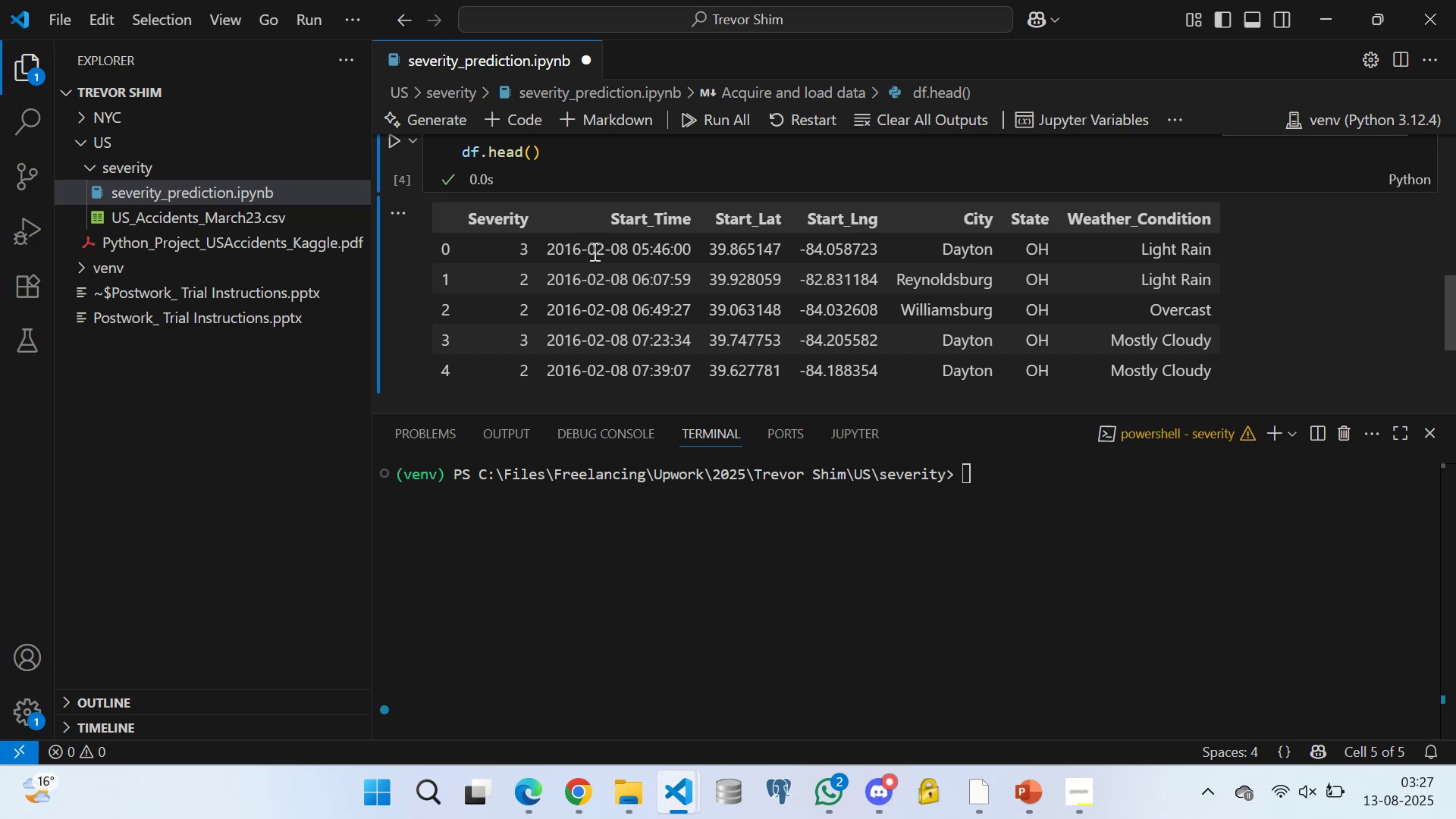 
scroll: coordinate [1169, 289], scroll_direction: none, amount: 0.0
 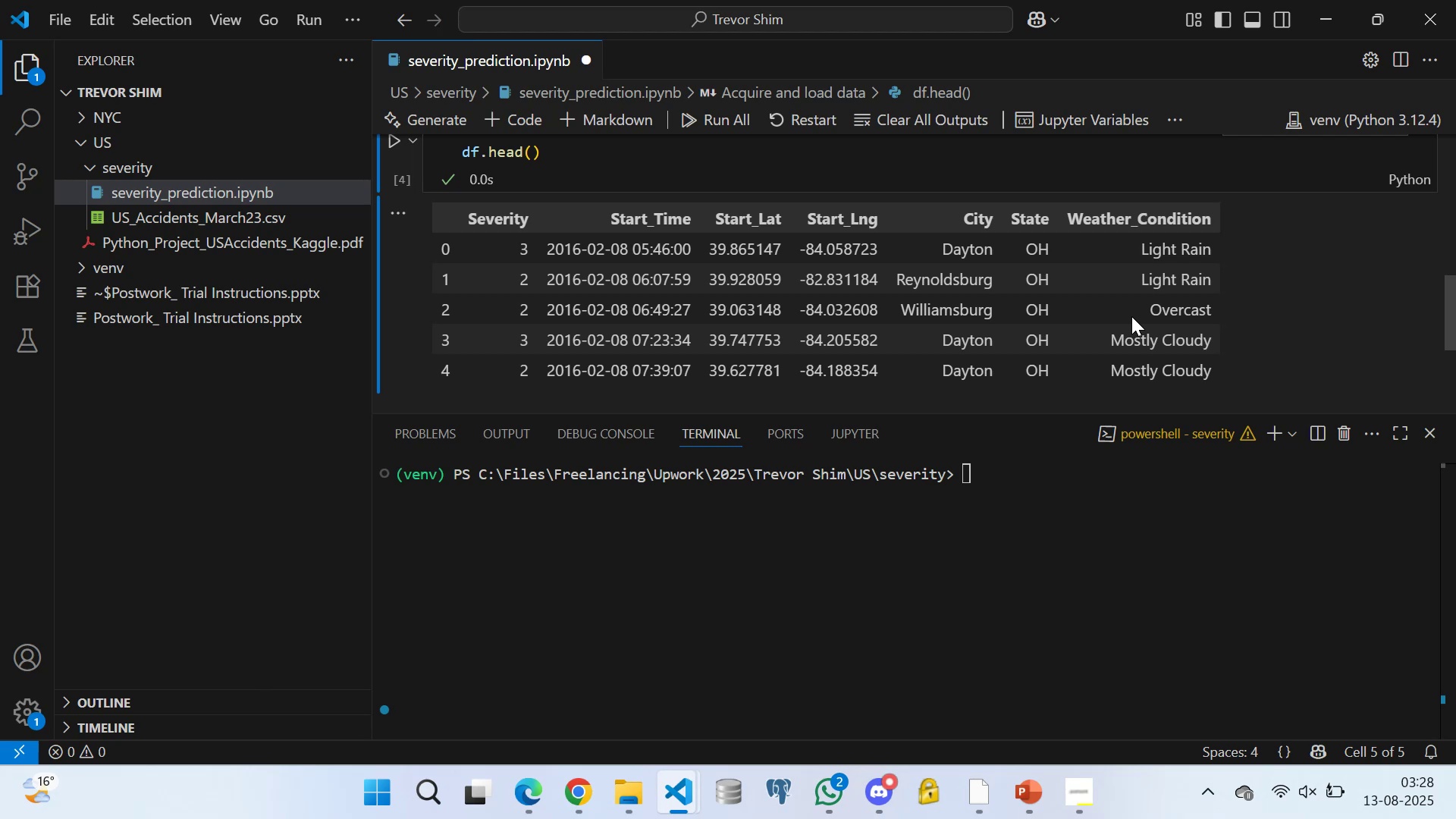 
wait(56.55)
 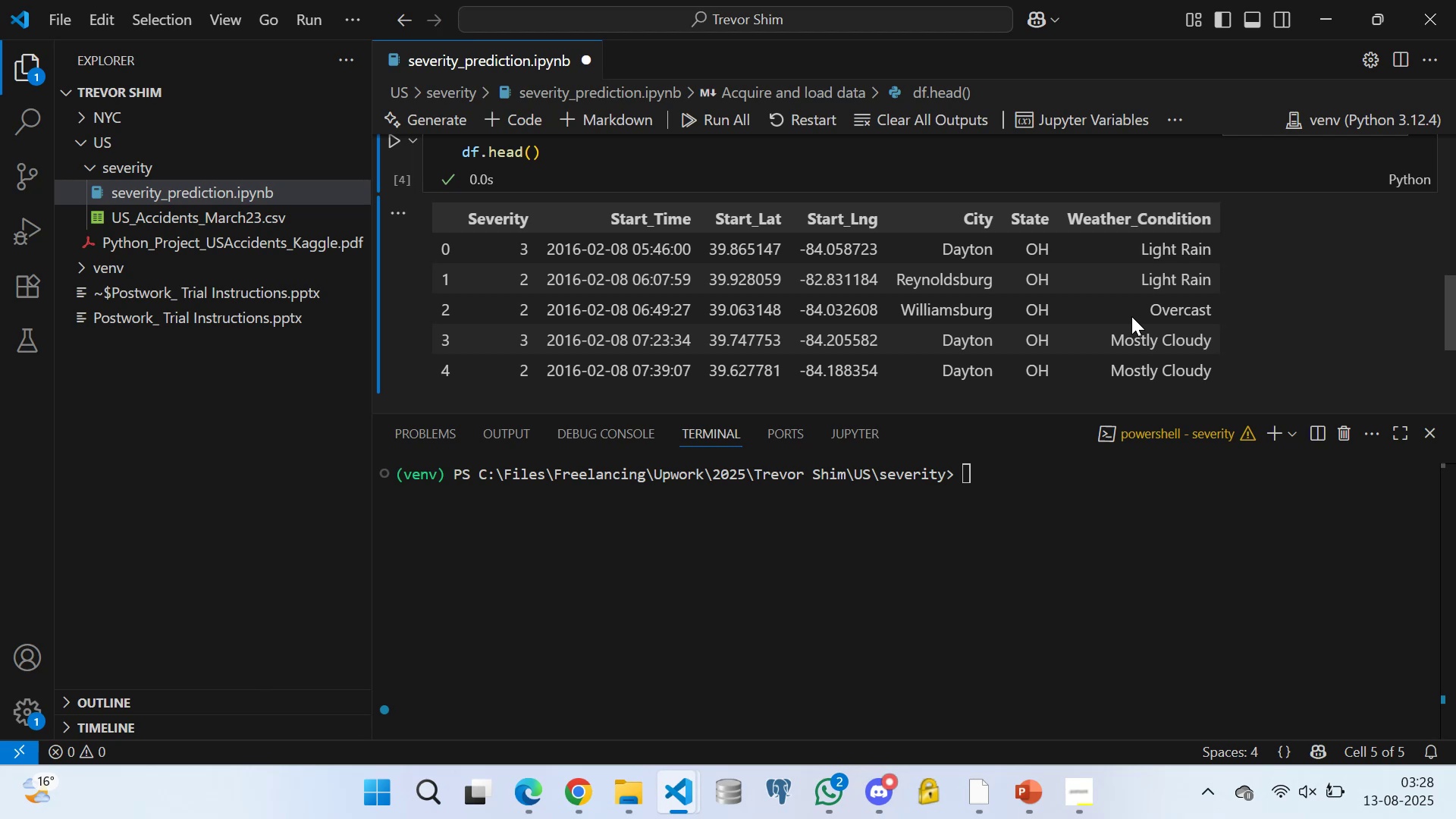 
scroll: coordinate [966, 324], scroll_direction: up, amount: 1.0
 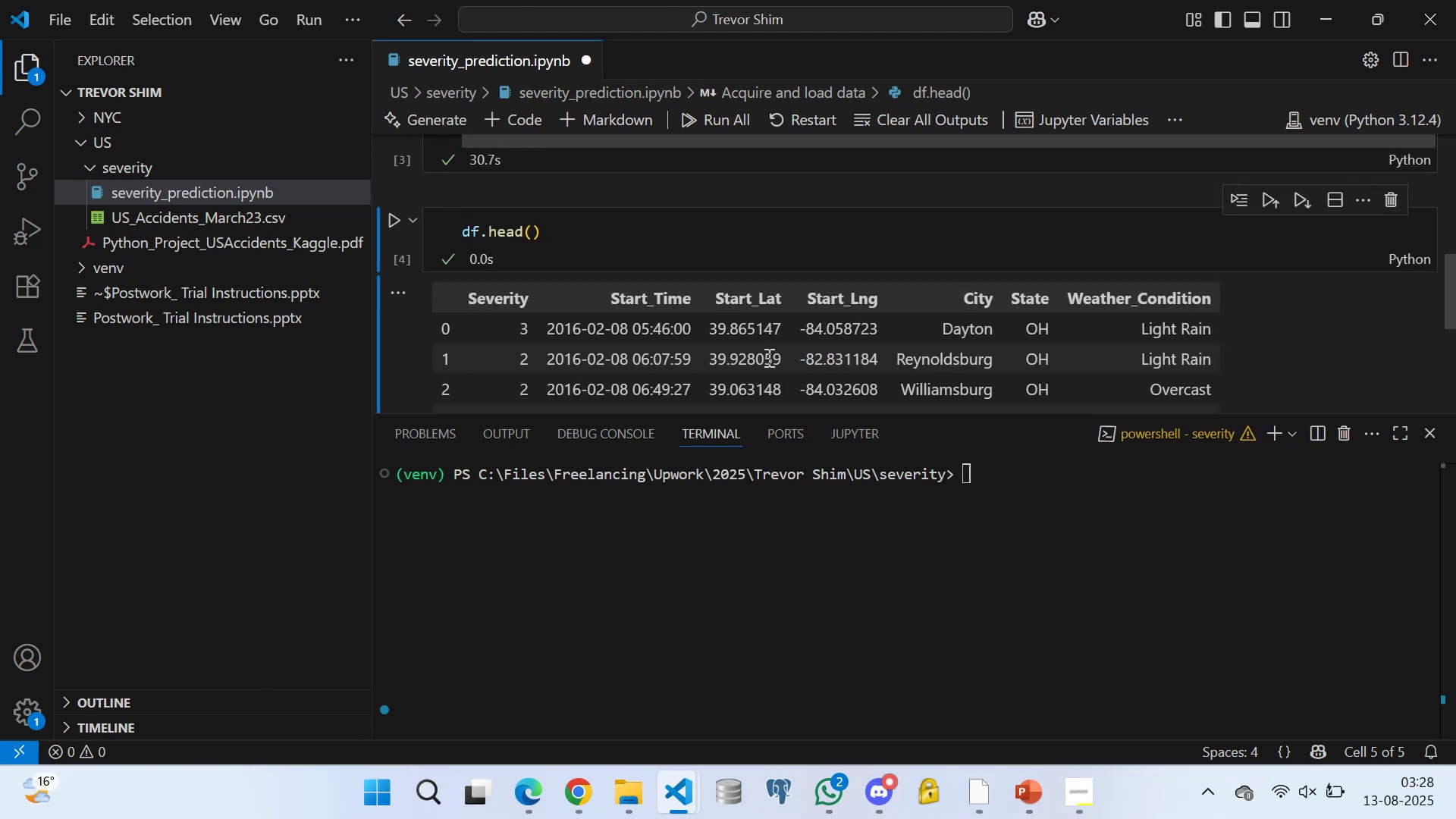 
scroll: coordinate [692, 344], scroll_direction: down, amount: 2.0
 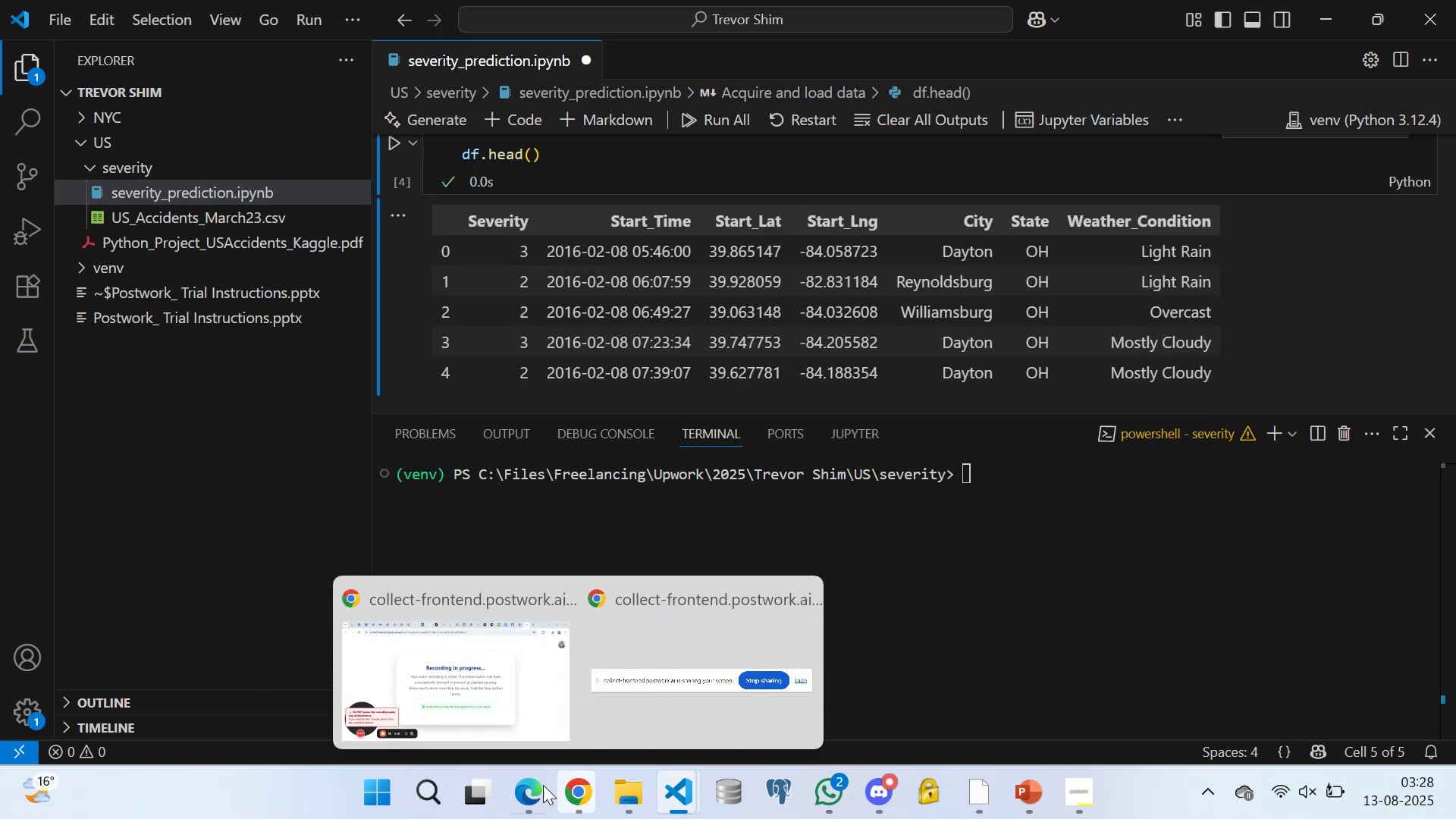 
left_click([522, 786])
 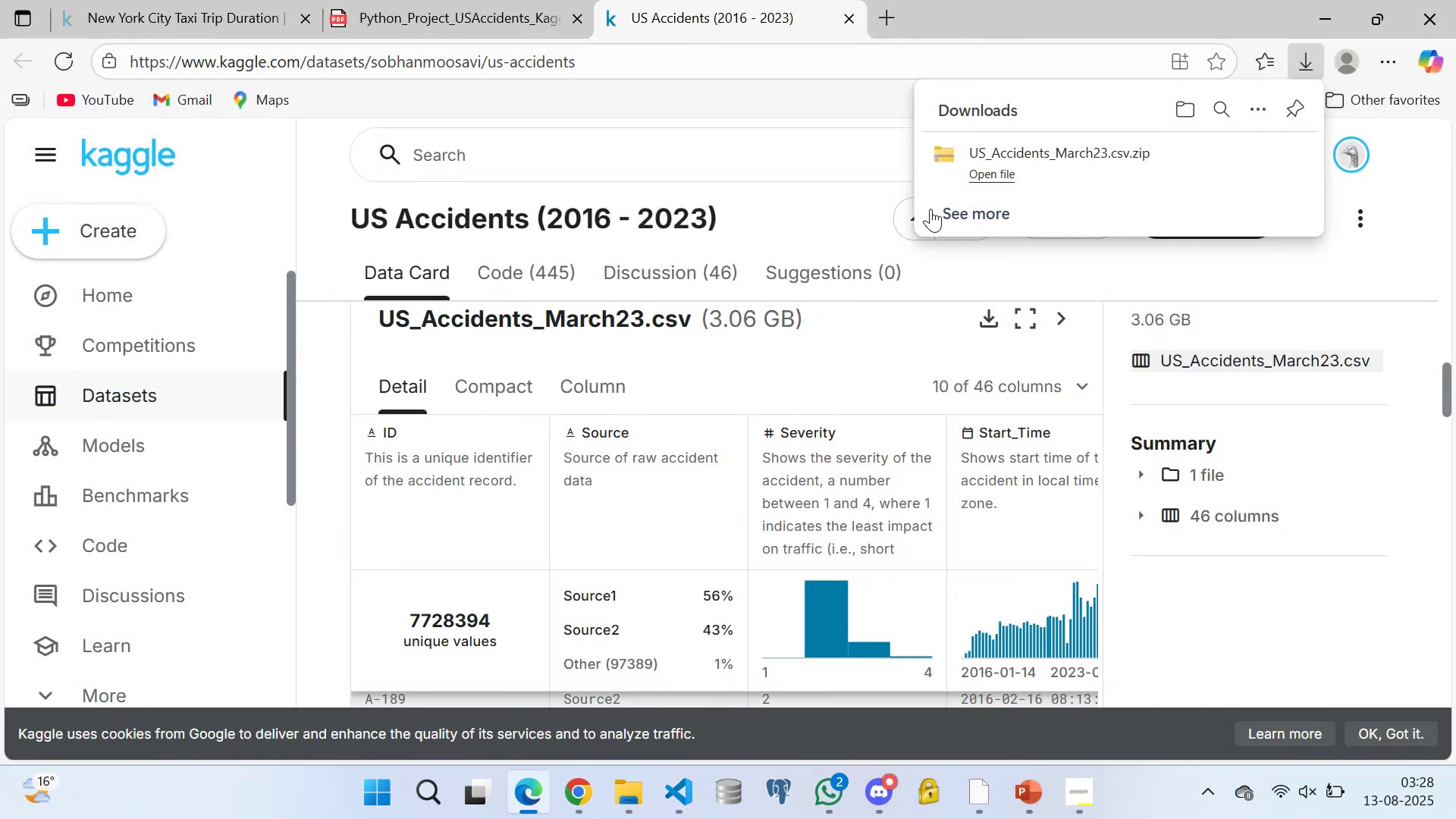 
left_click([840, 217])
 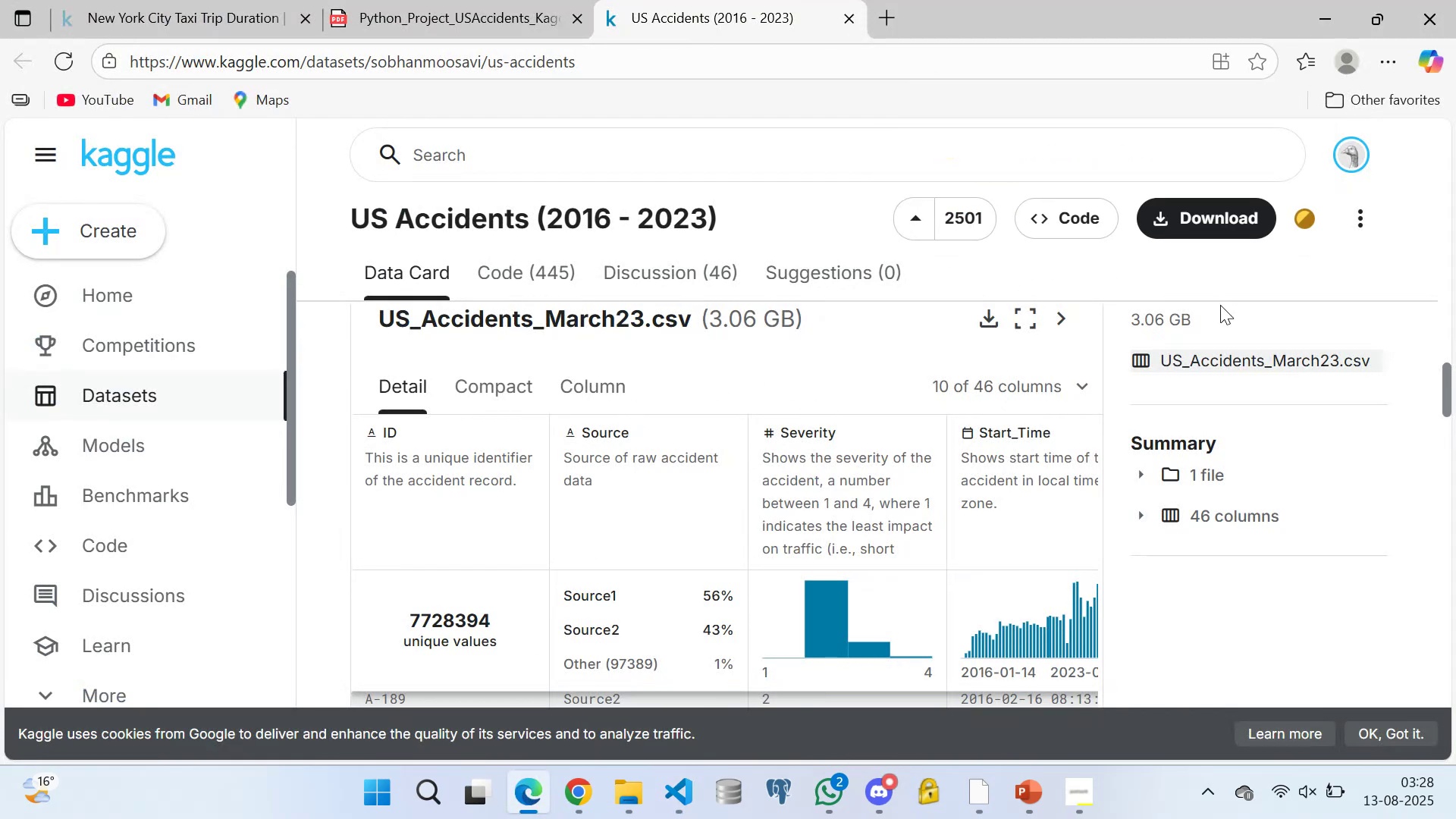 
scroll: coordinate [1002, 535], scroll_direction: down, amount: 5.0
 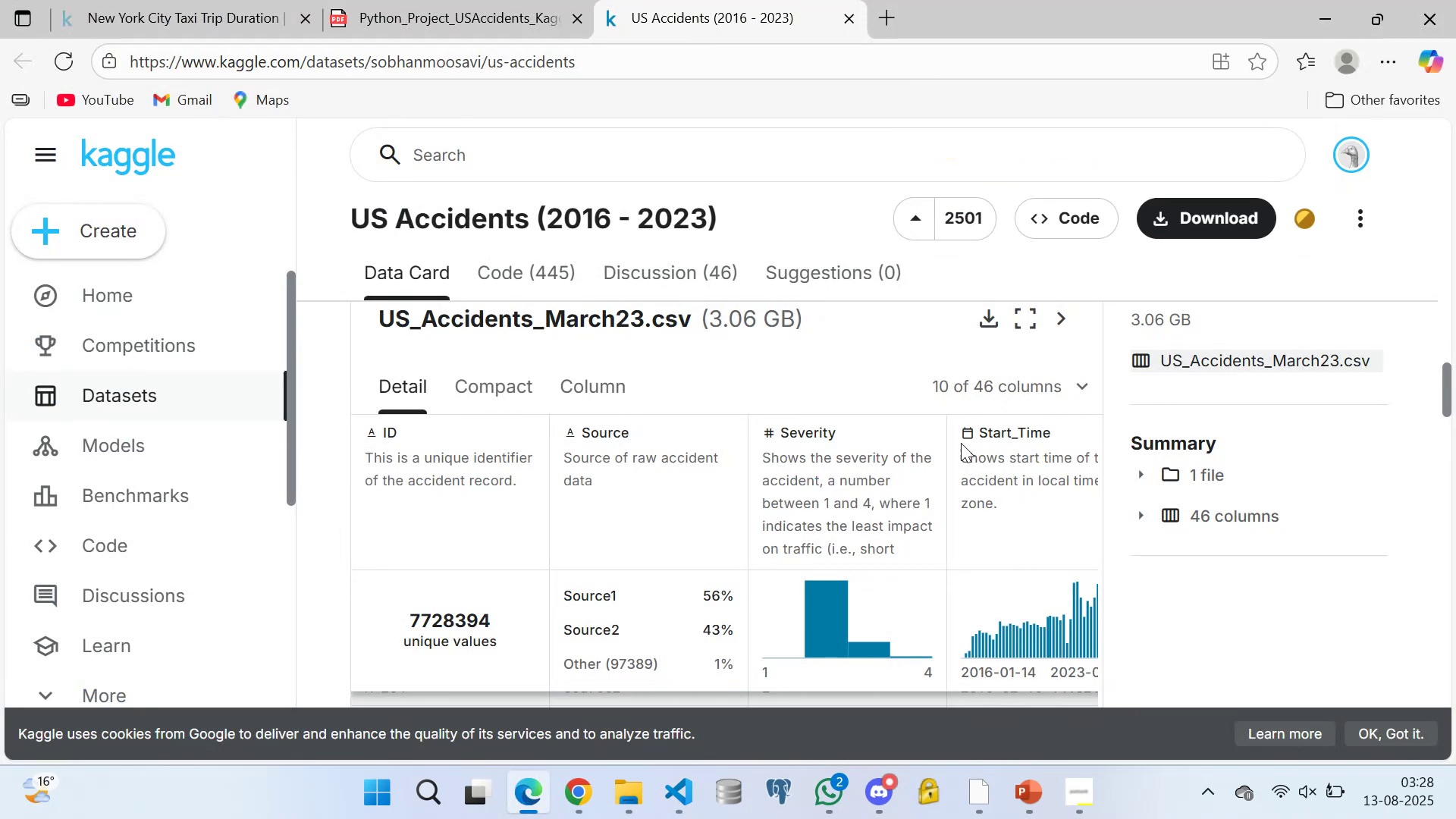 
scroll: coordinate [972, 384], scroll_direction: up, amount: 3.0
 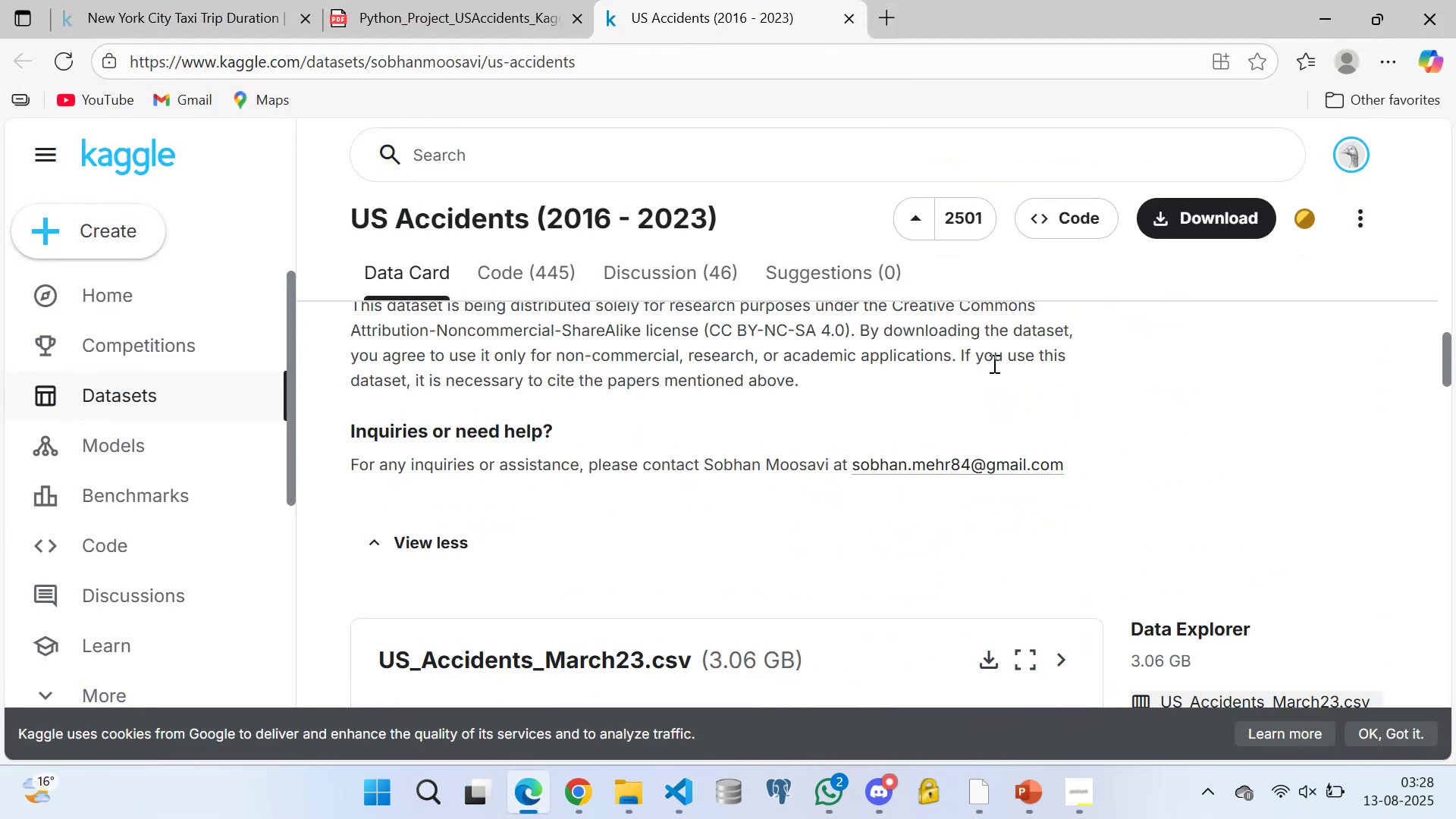 
scroll: coordinate [979, 449], scroll_direction: down, amount: 3.0
 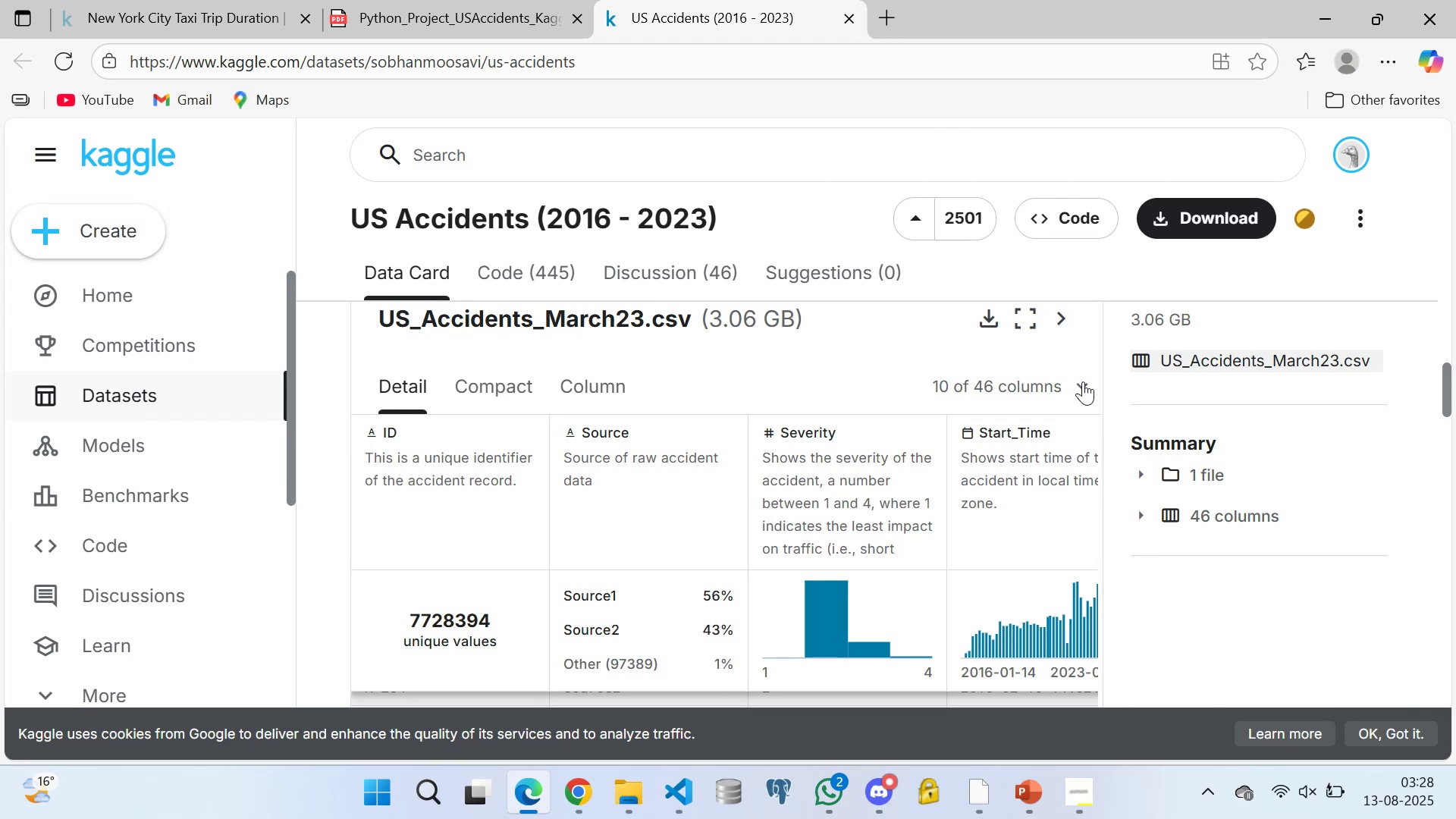 
wait(8.31)
 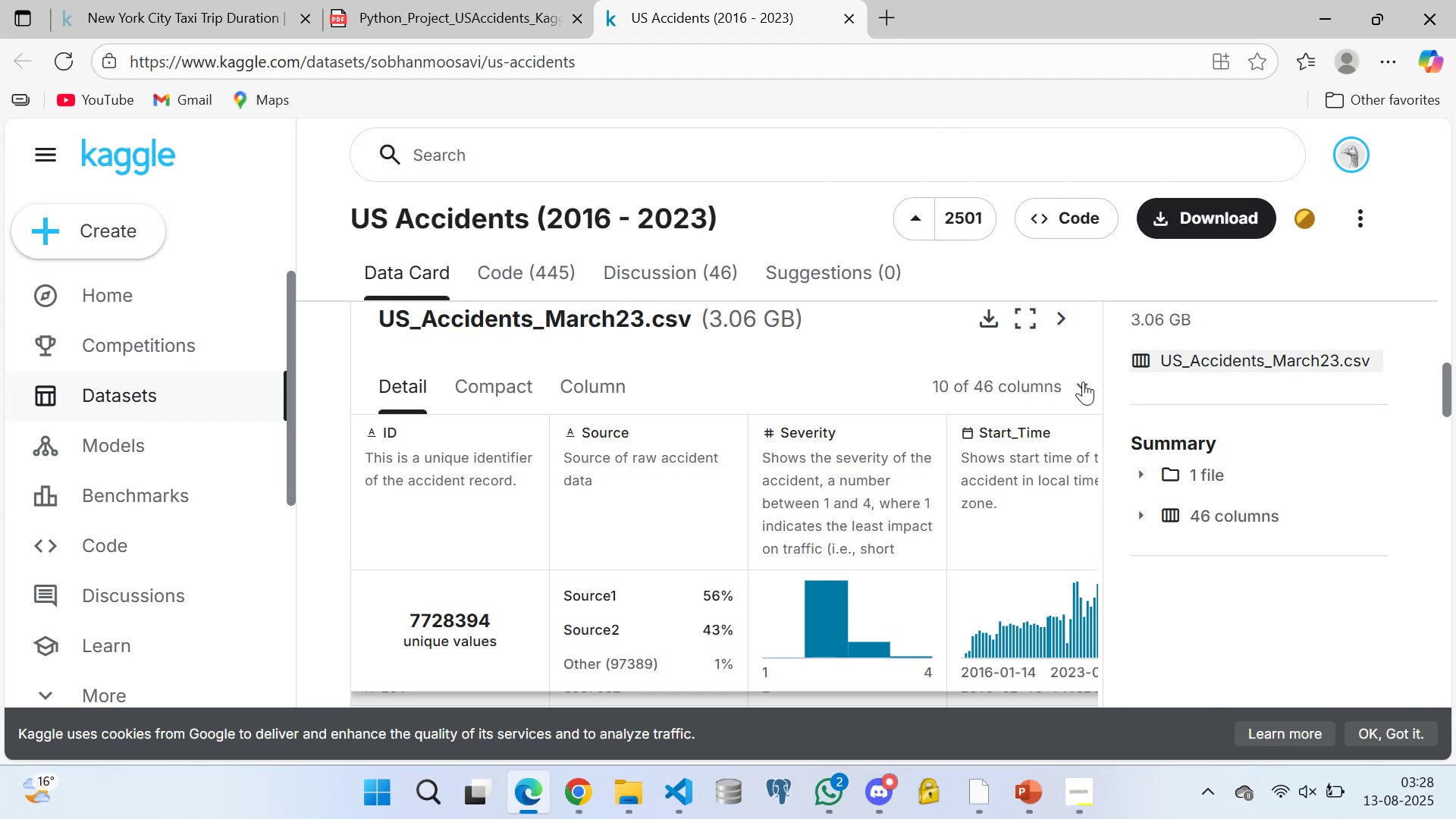 
scroll: coordinate [797, 530], scroll_direction: down, amount: 3.0
 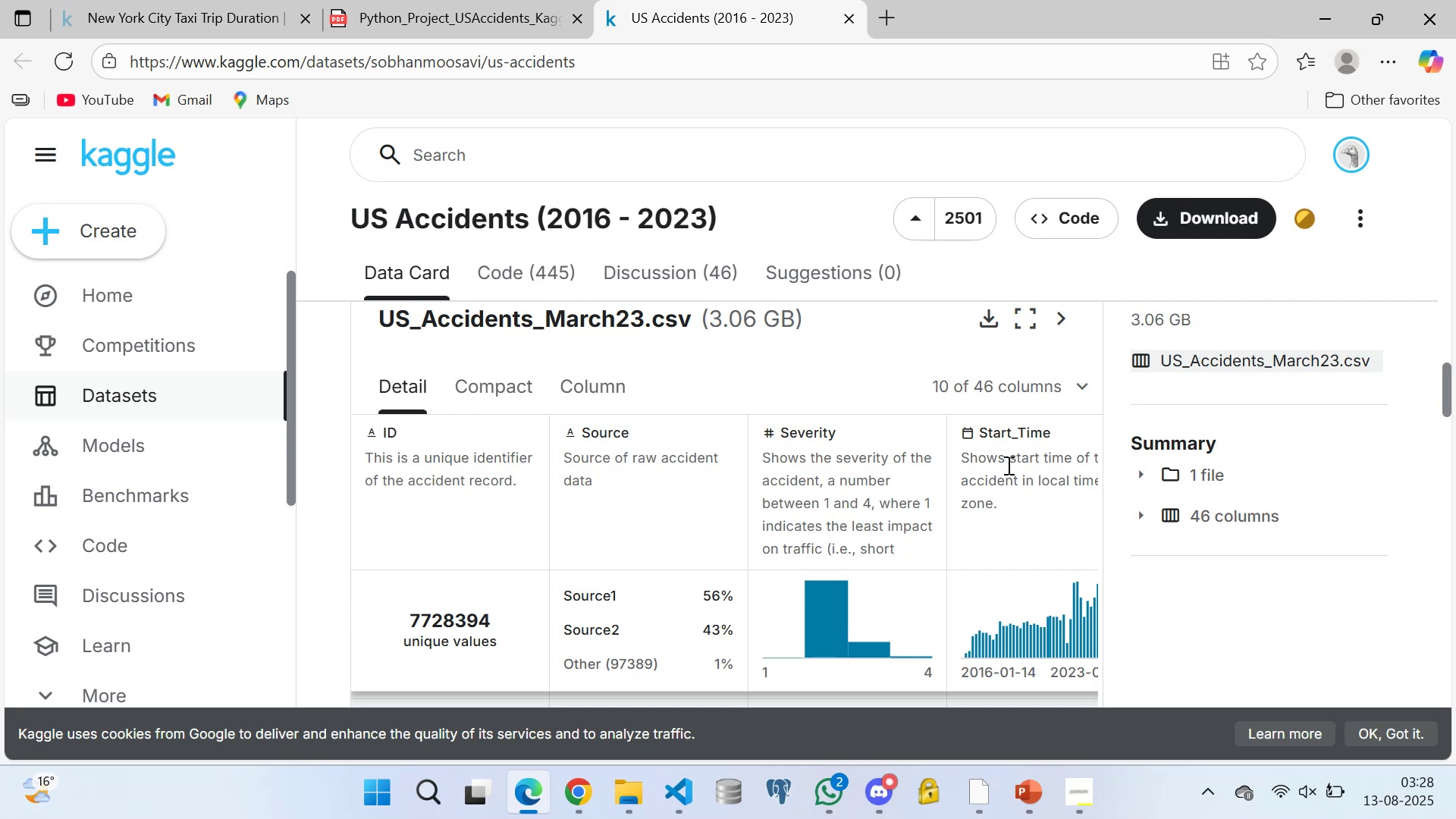 
wait(5.12)
 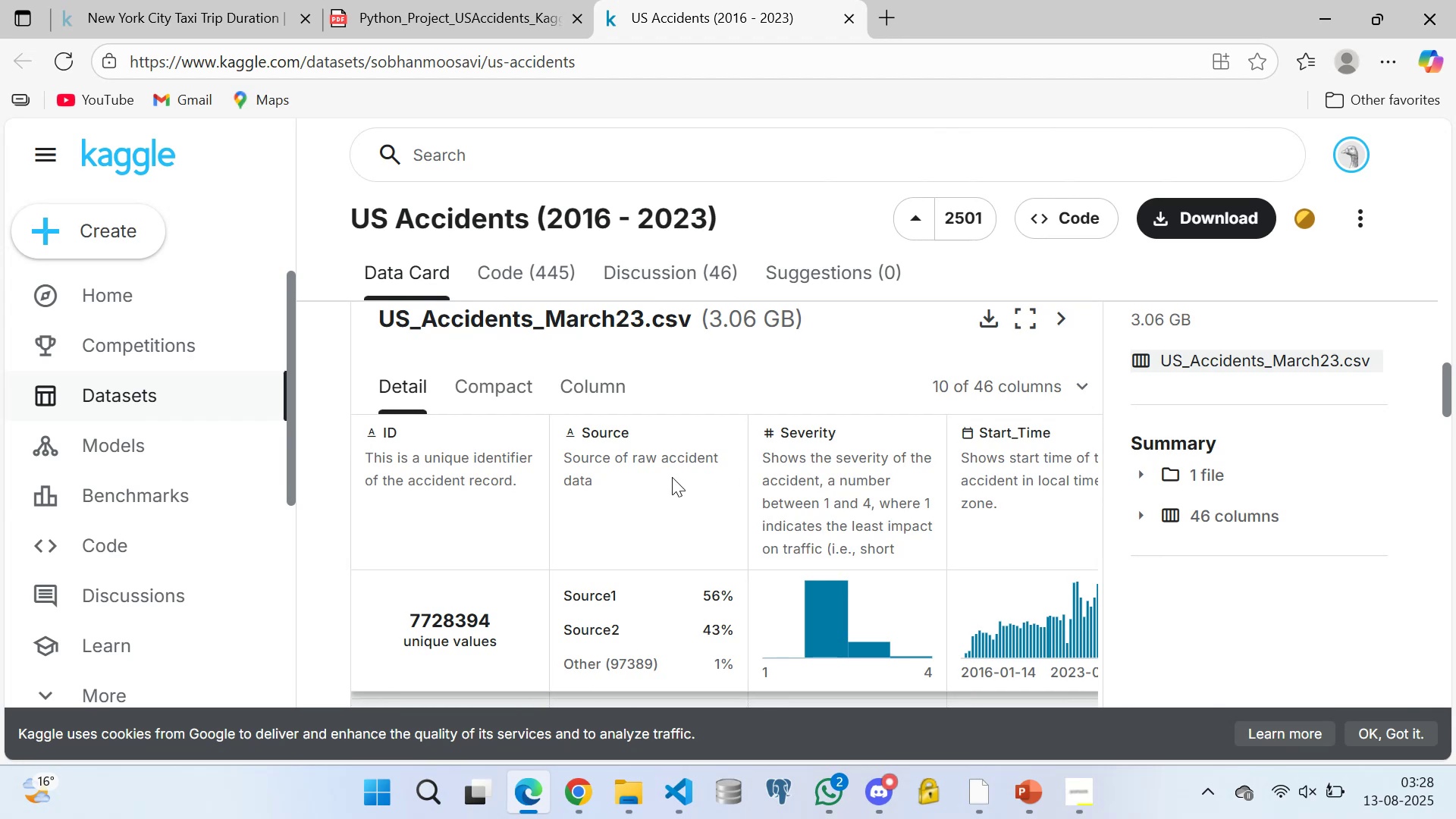 
left_click([1084, 385])
 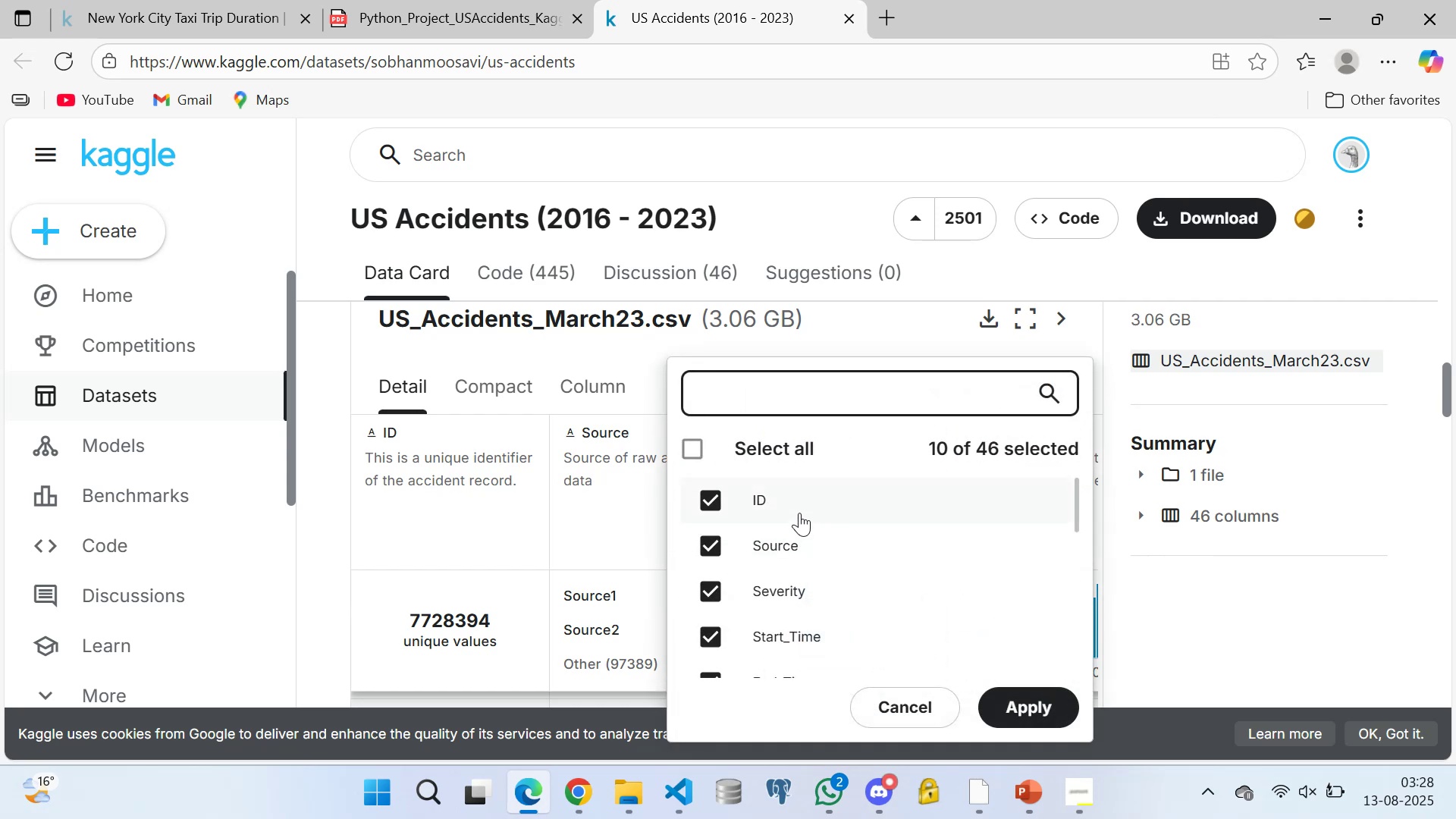 
scroll: coordinate [762, 541], scroll_direction: down, amount: 1.0
 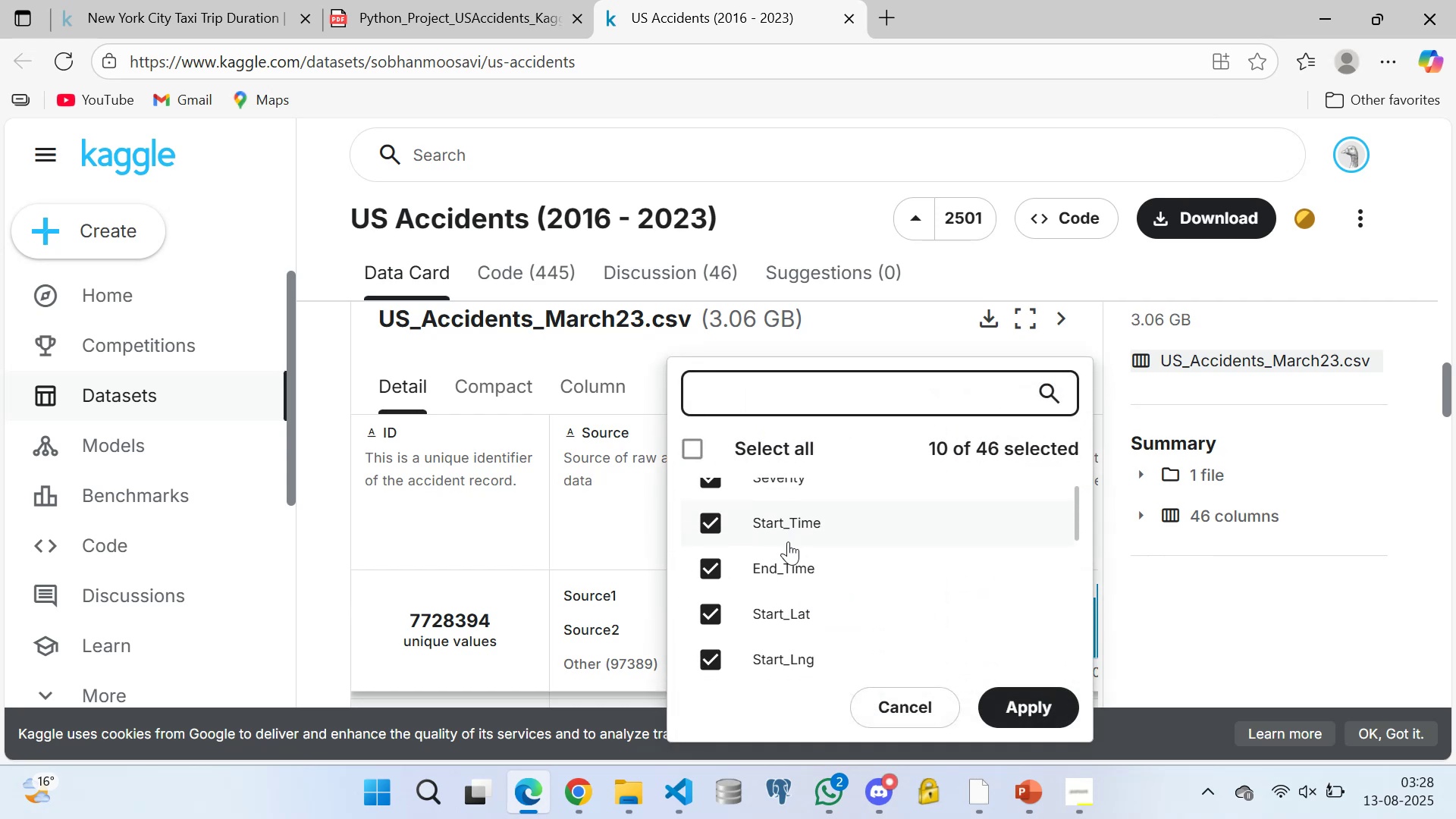 
scroll: coordinate [792, 533], scroll_direction: up, amount: 1.0
 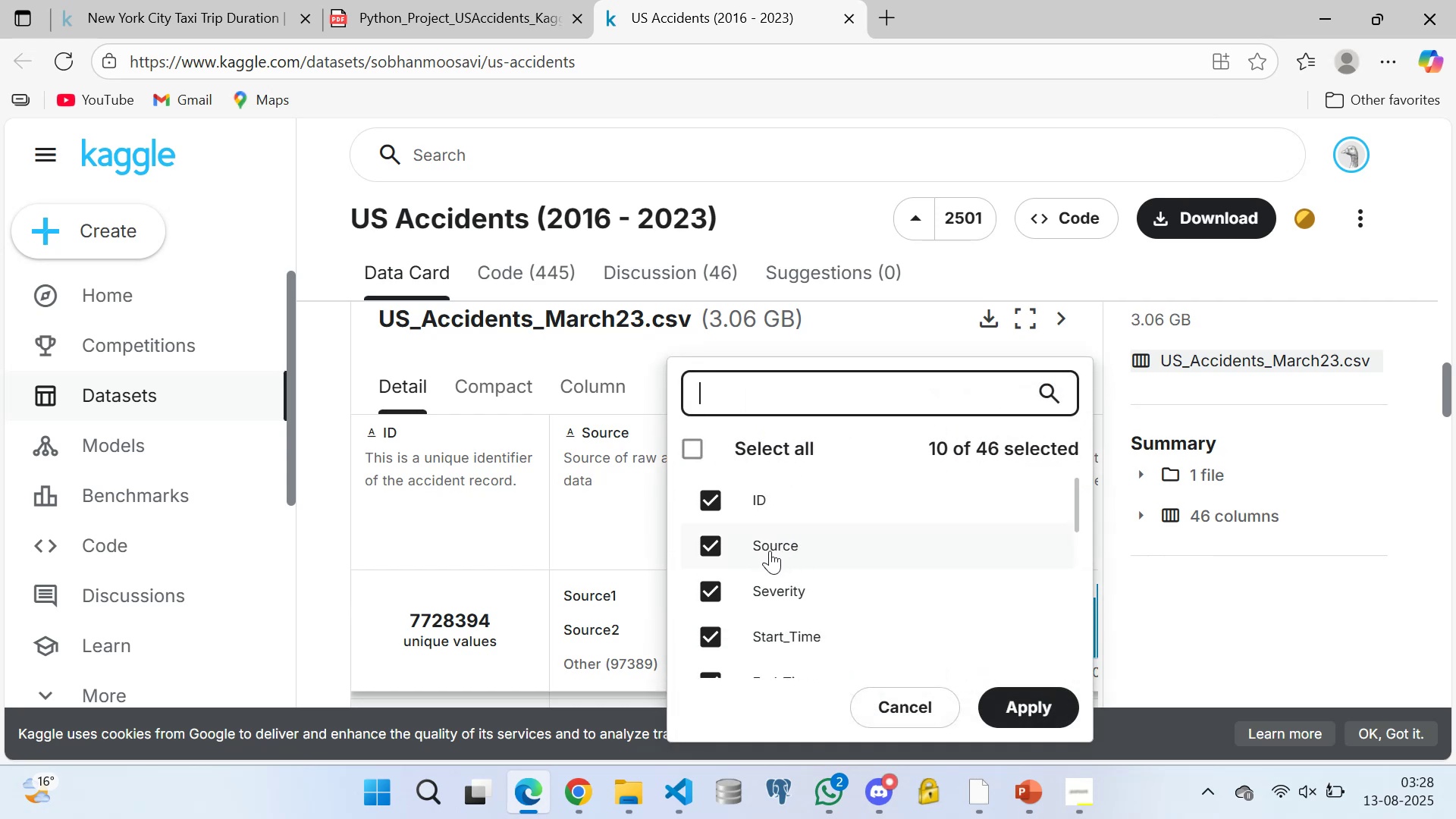 
scroll: coordinate [780, 606], scroll_direction: down, amount: 5.0
 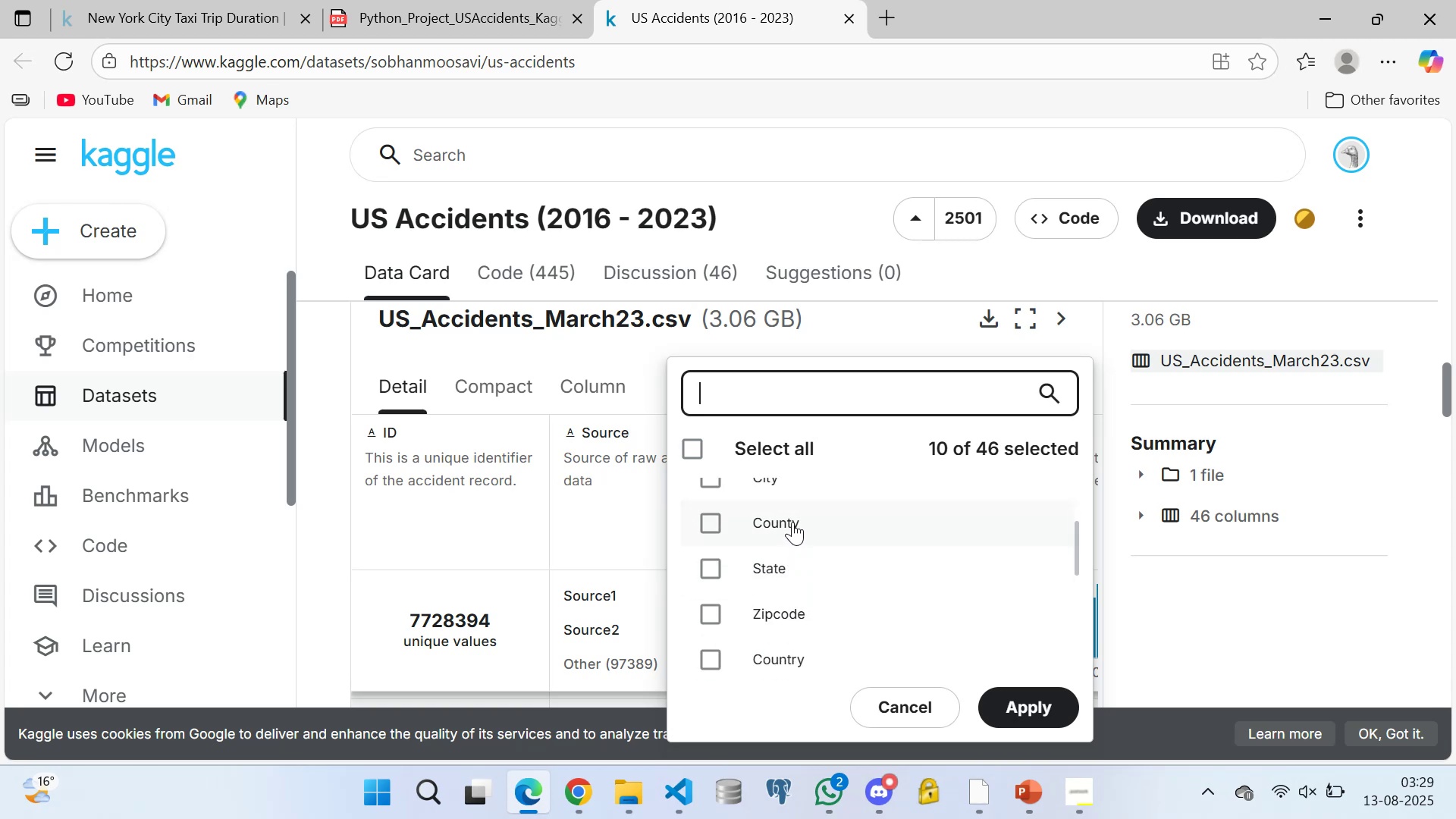 
scroll: coordinate [780, 541], scroll_direction: down, amount: 2.0
 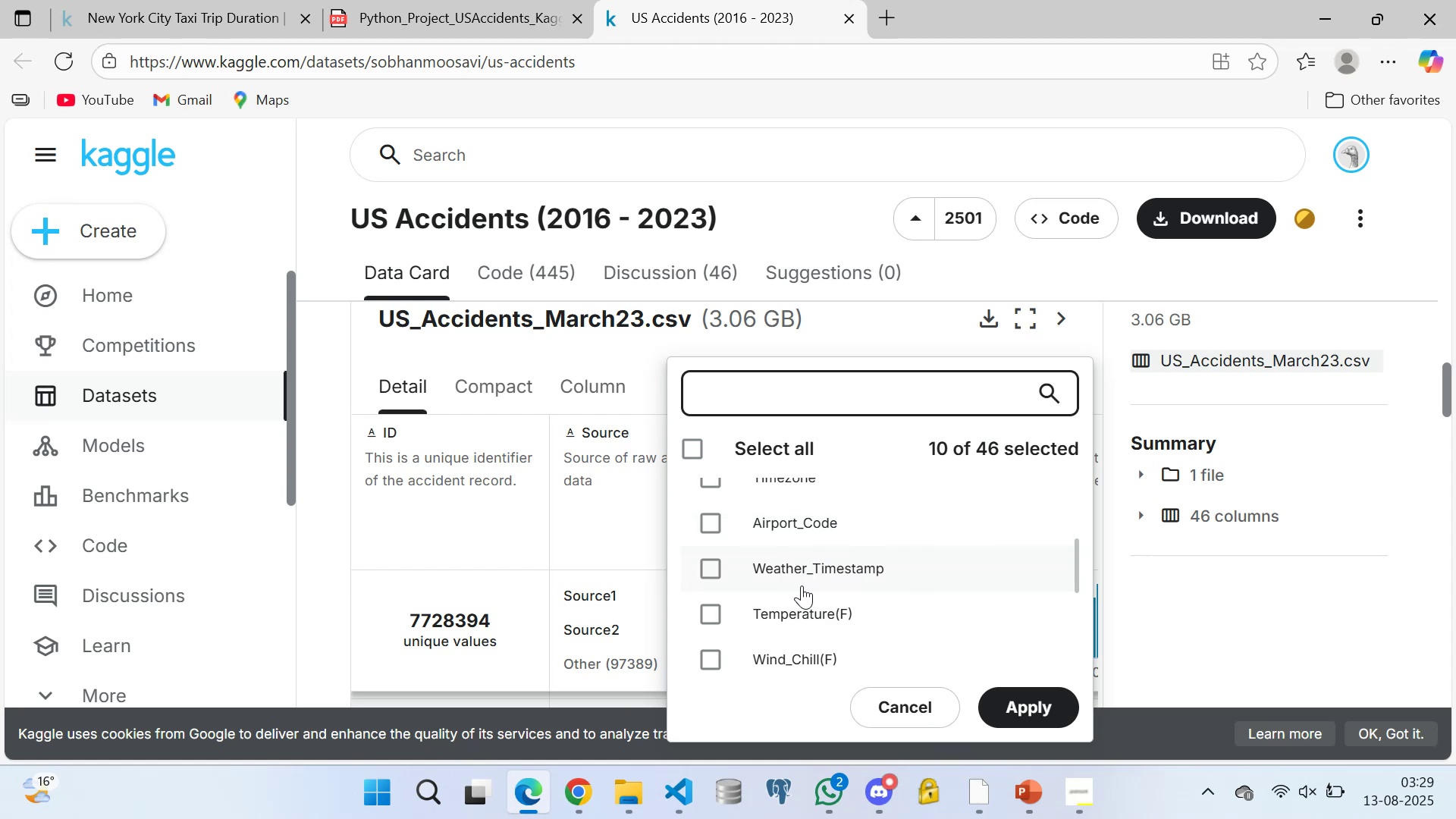 
wait(5.22)
 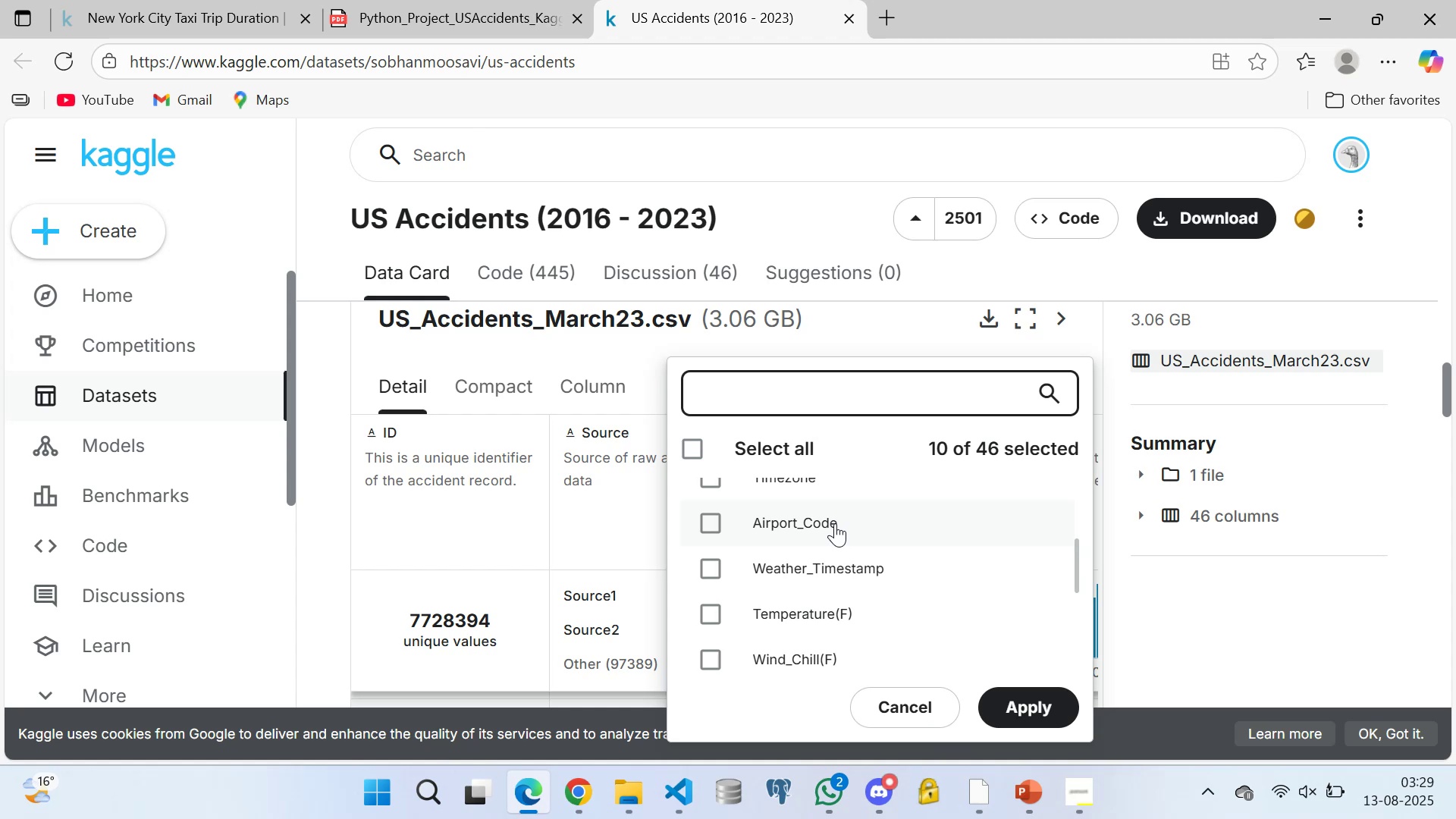 
scroll: coordinate [808, 562], scroll_direction: down, amount: 5.0
 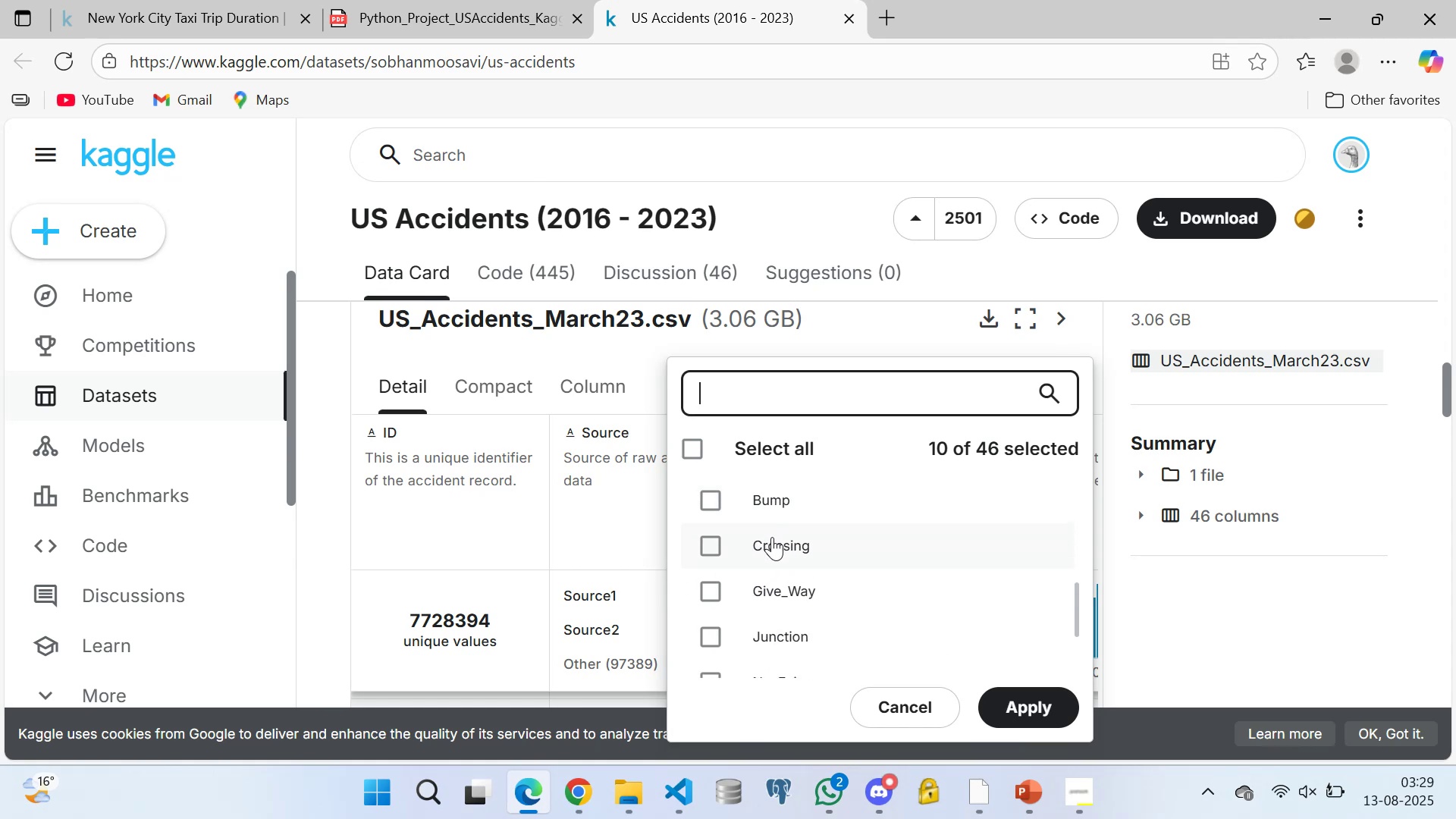 
wait(6.67)
 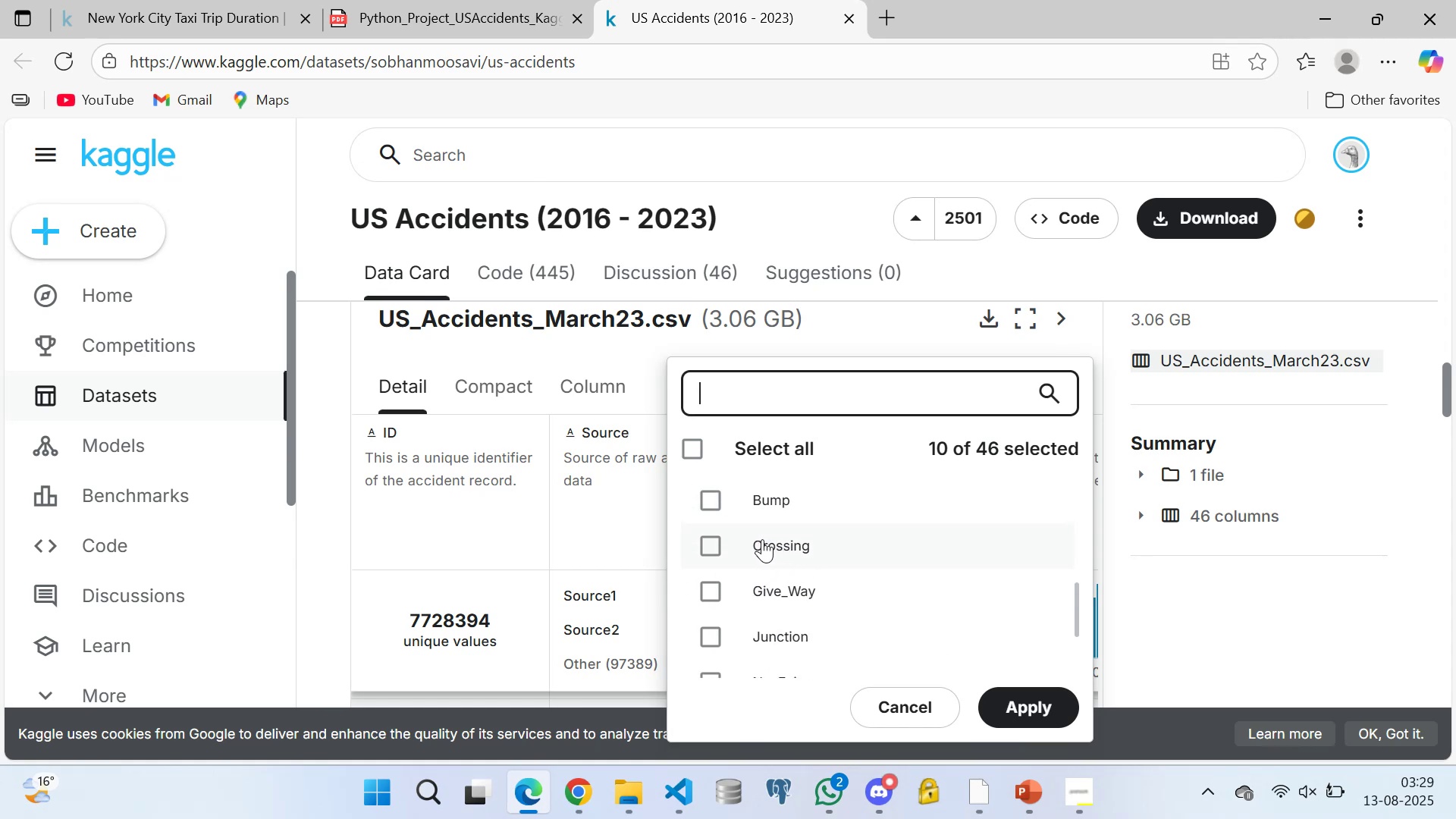 
scroll: coordinate [792, 589], scroll_direction: down, amount: 5.0
 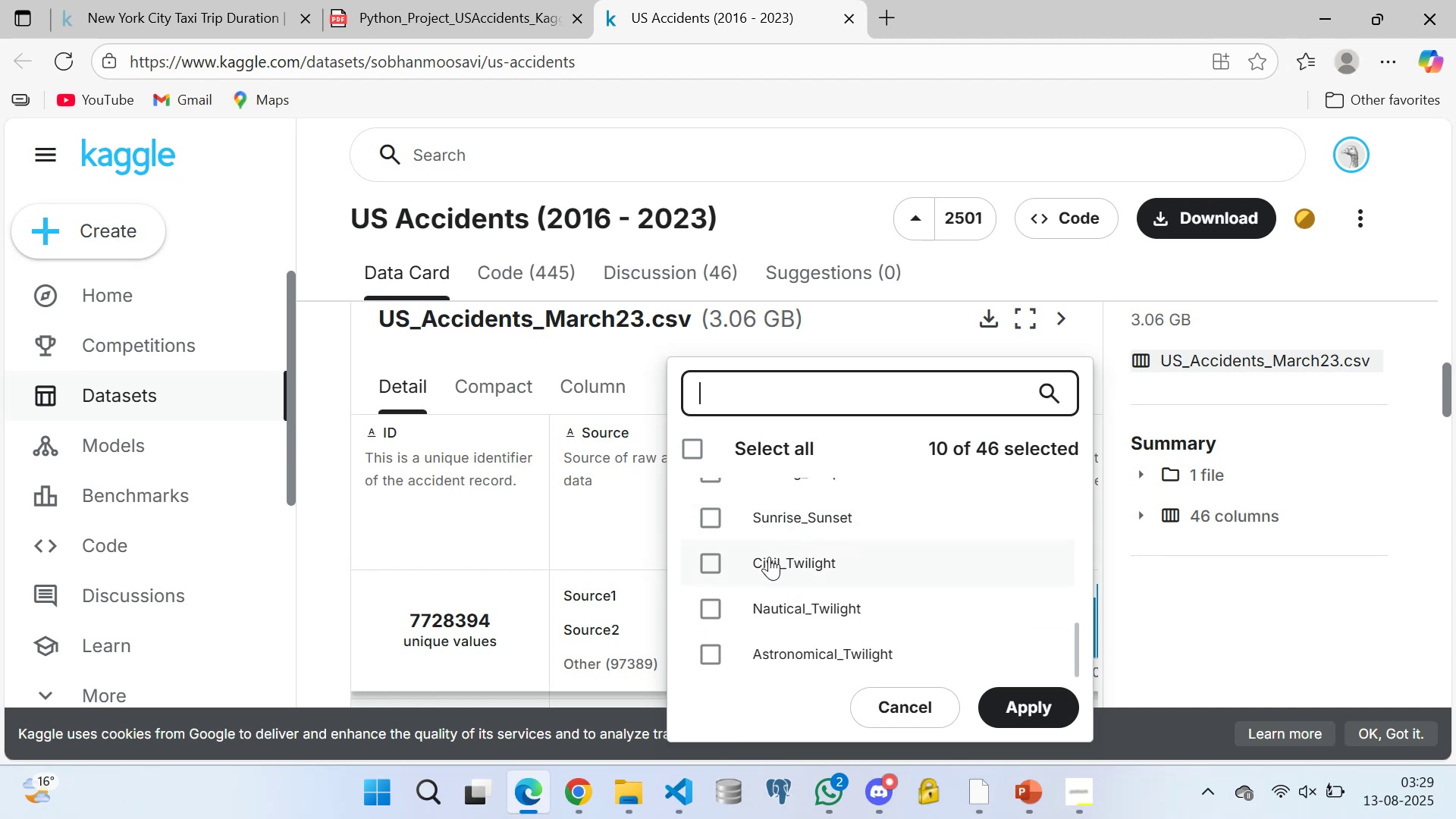 
scroll: coordinate [790, 576], scroll_direction: down, amount: 4.0
 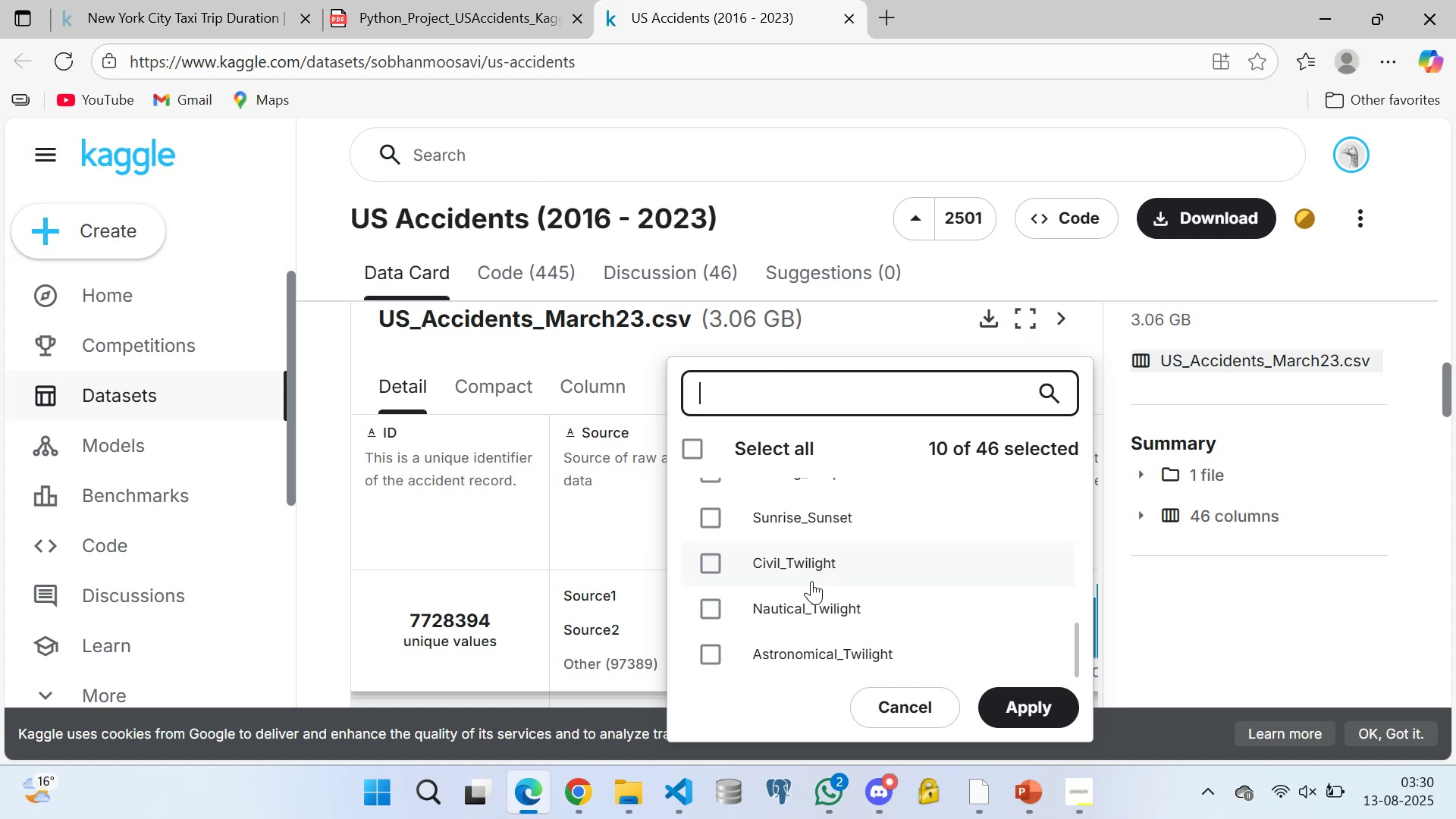 
wait(24.82)
 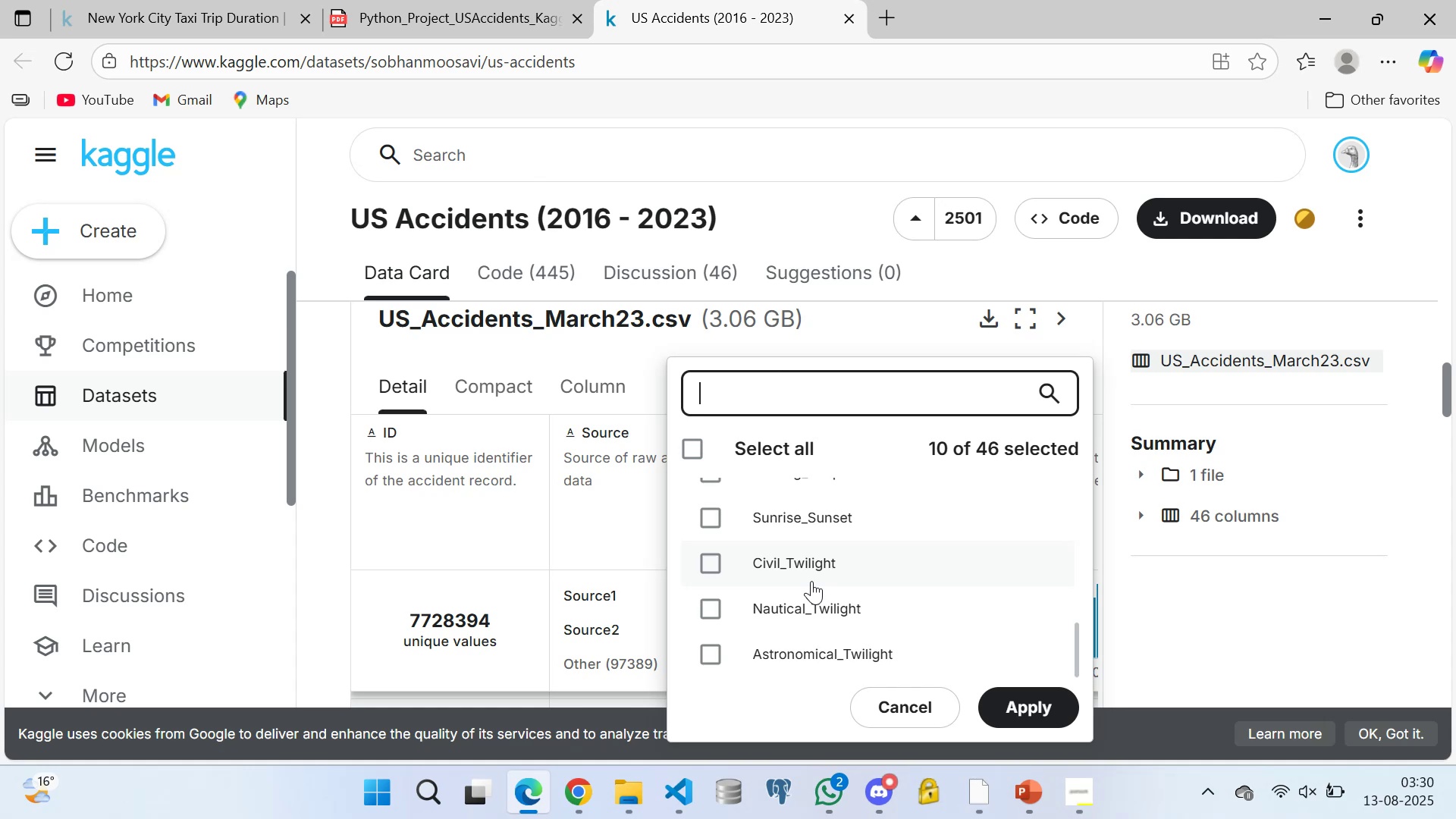 
scroll: coordinate [801, 581], scroll_direction: up, amount: 1.0
 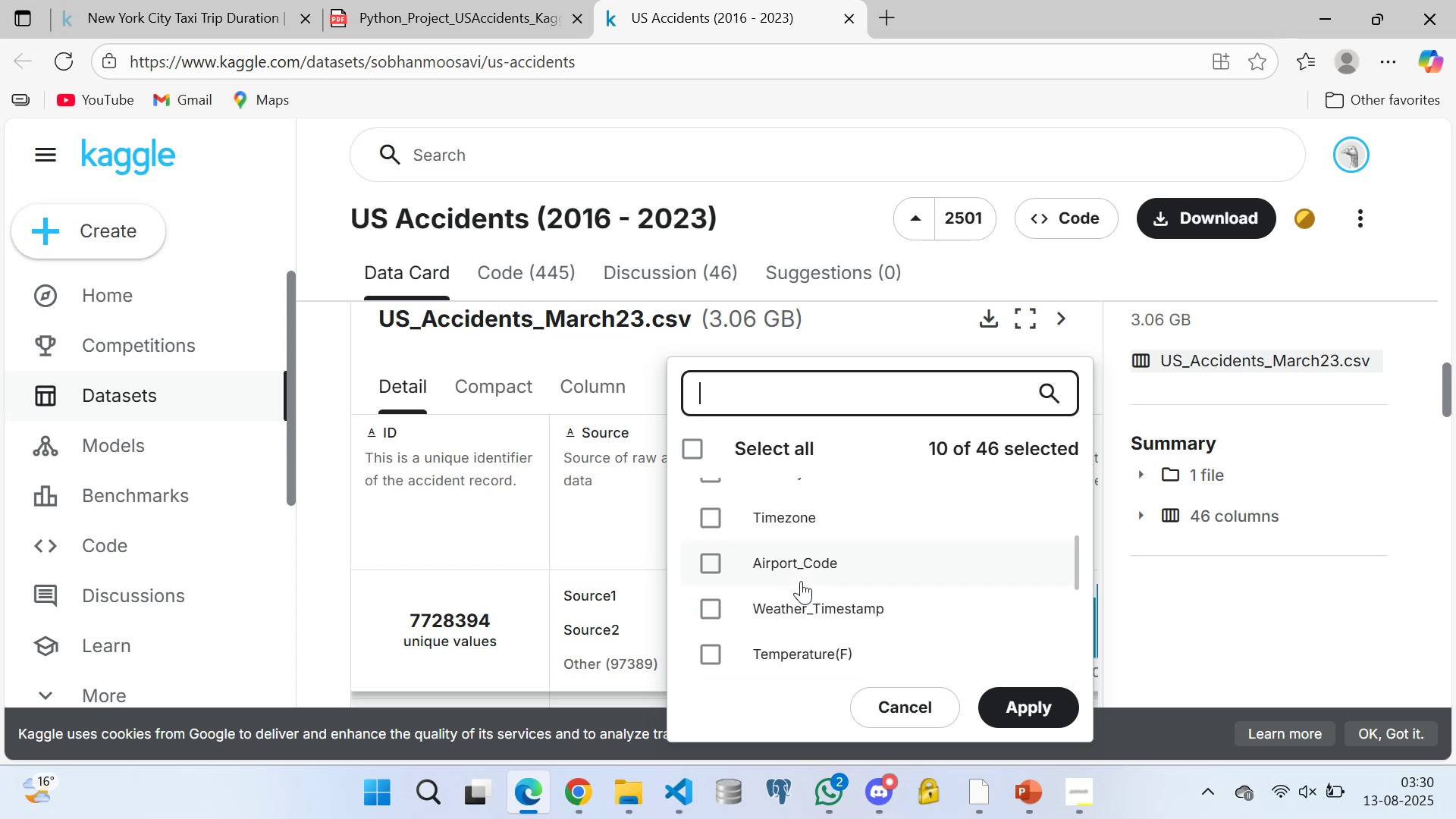 
scroll: coordinate [791, 595], scroll_direction: down, amount: 1.0
 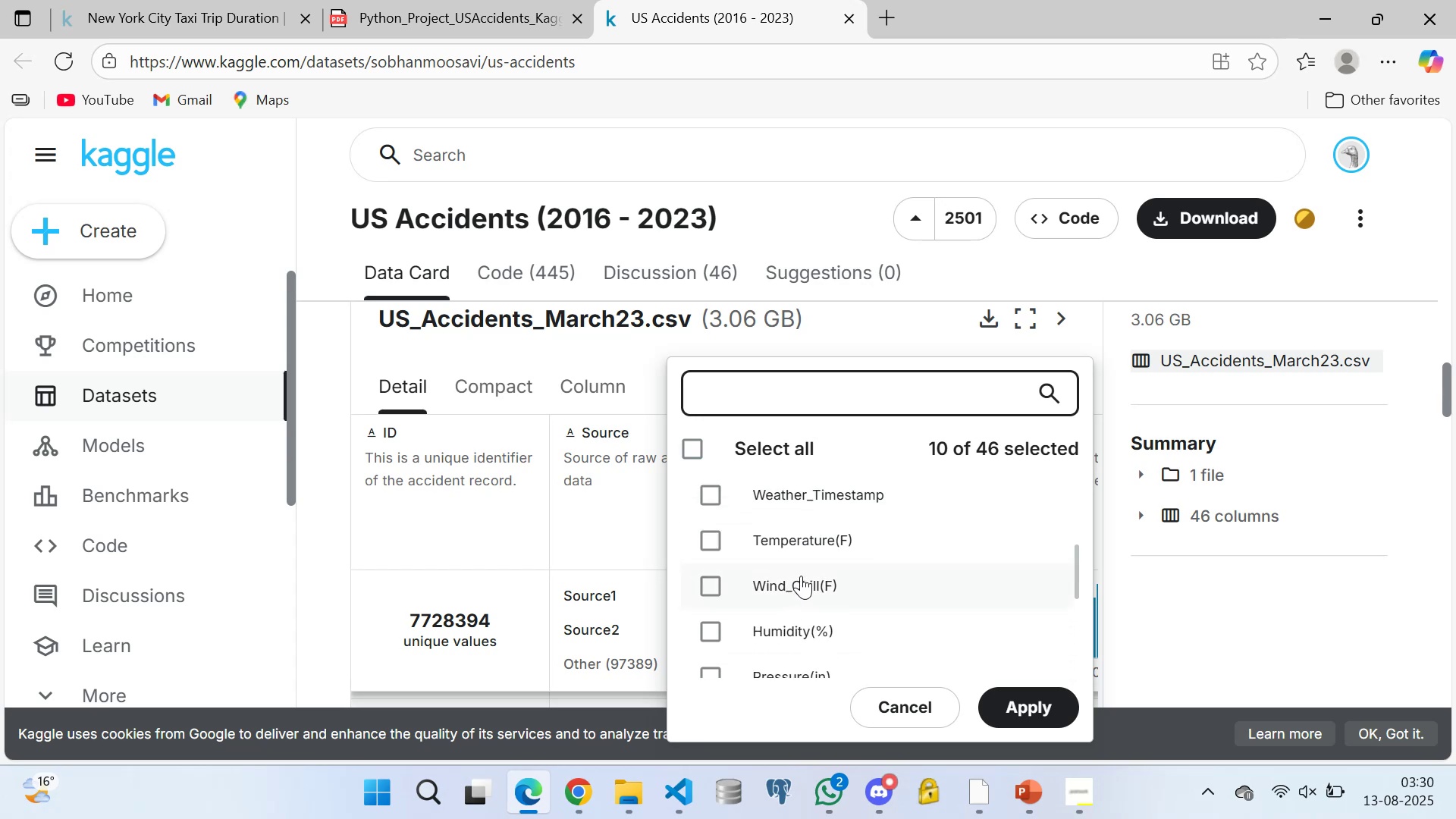 
scroll: coordinate [789, 573], scroll_direction: up, amount: 8.0
 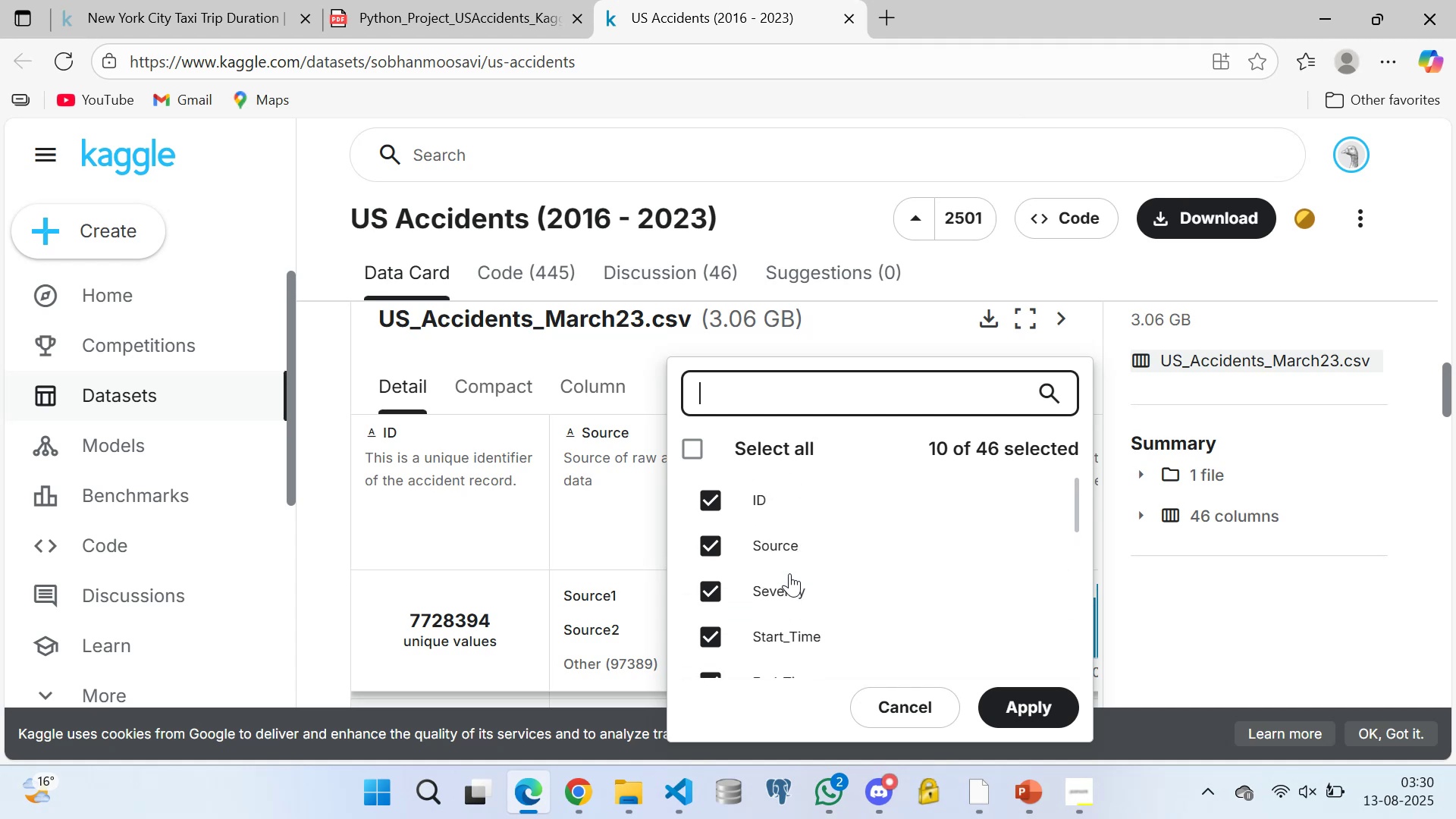 
scroll: coordinate [784, 565], scroll_direction: up, amount: 3.0
 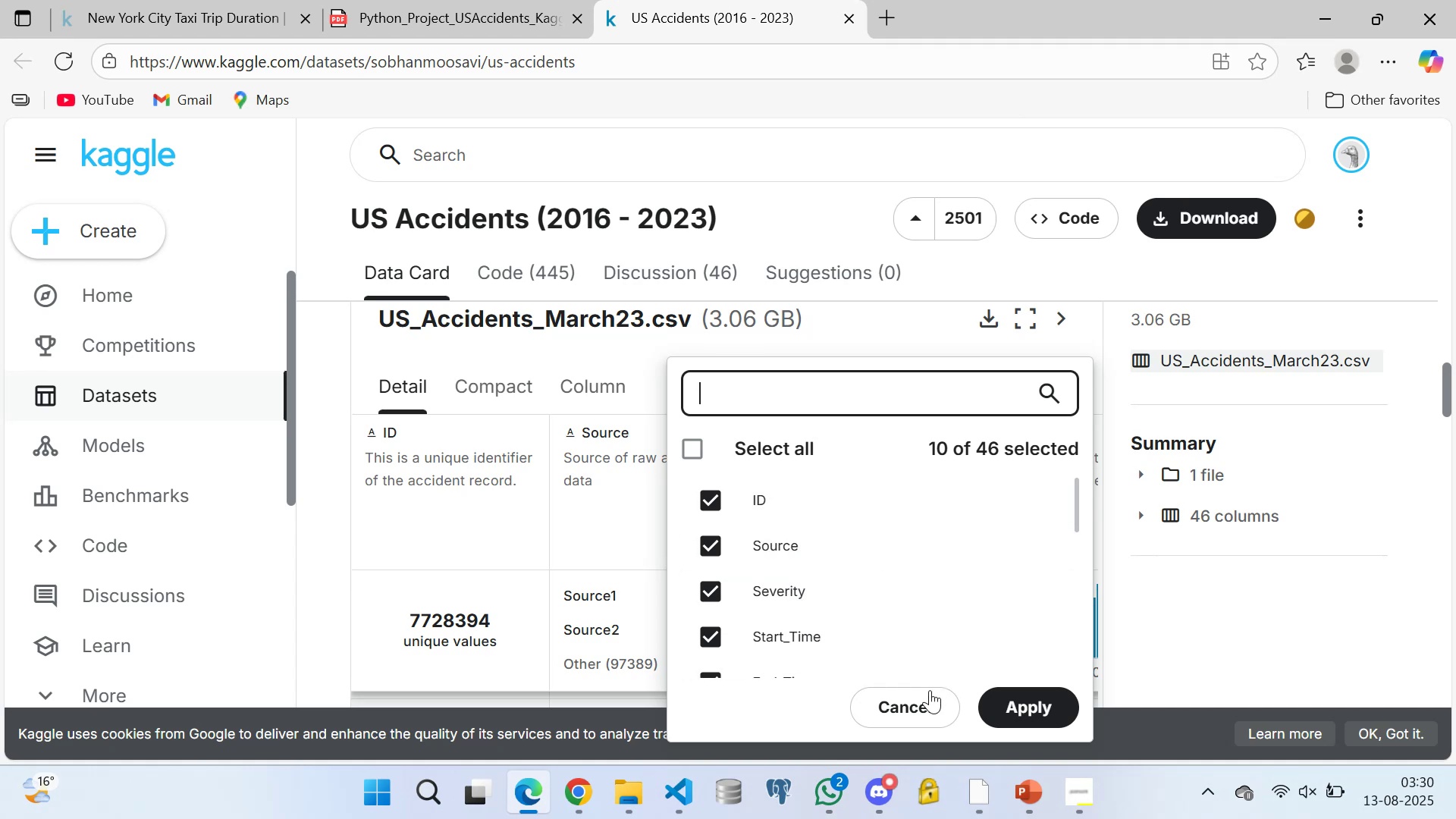 
left_click([906, 709])
 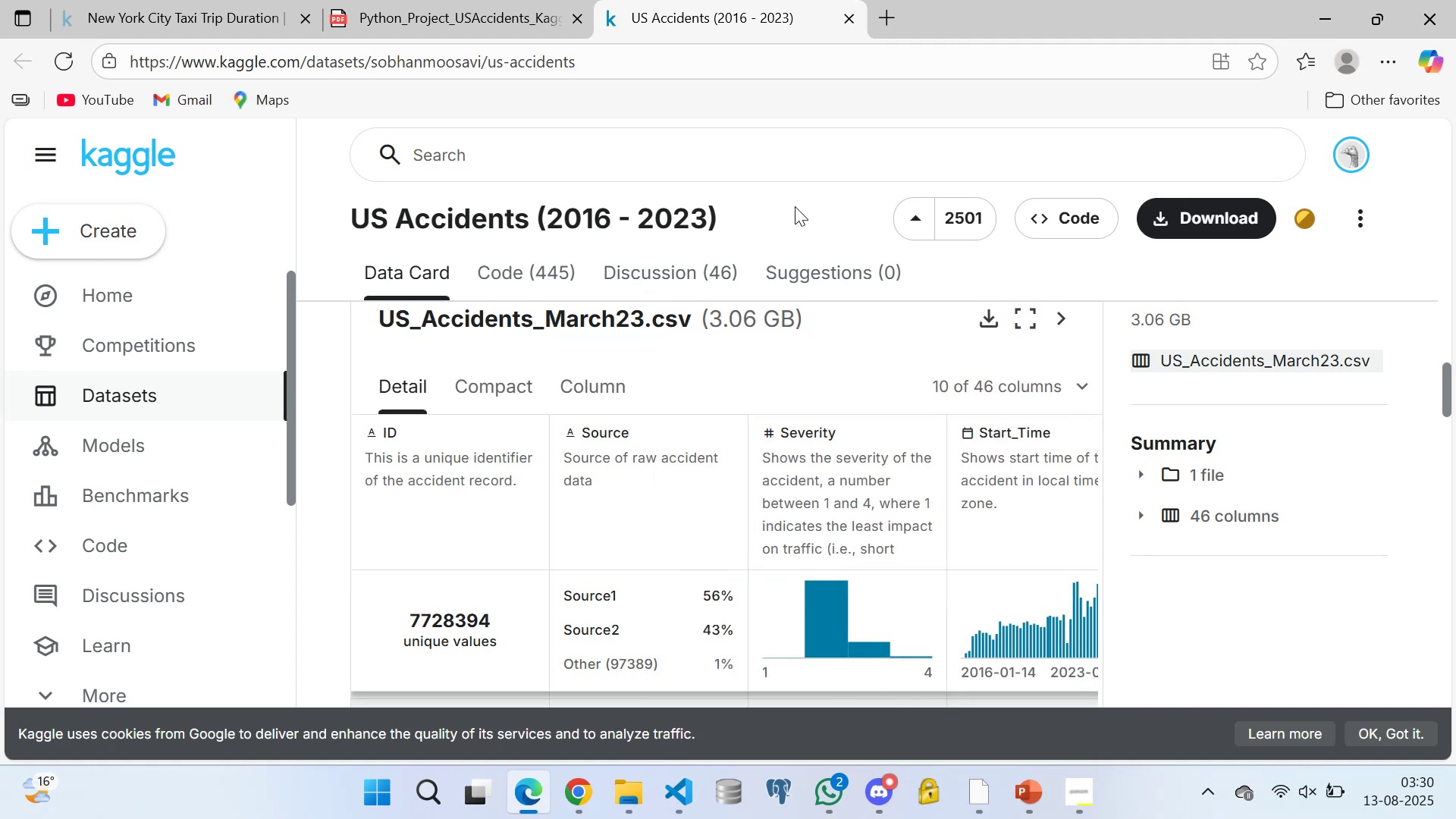 
left_click([797, 212])
 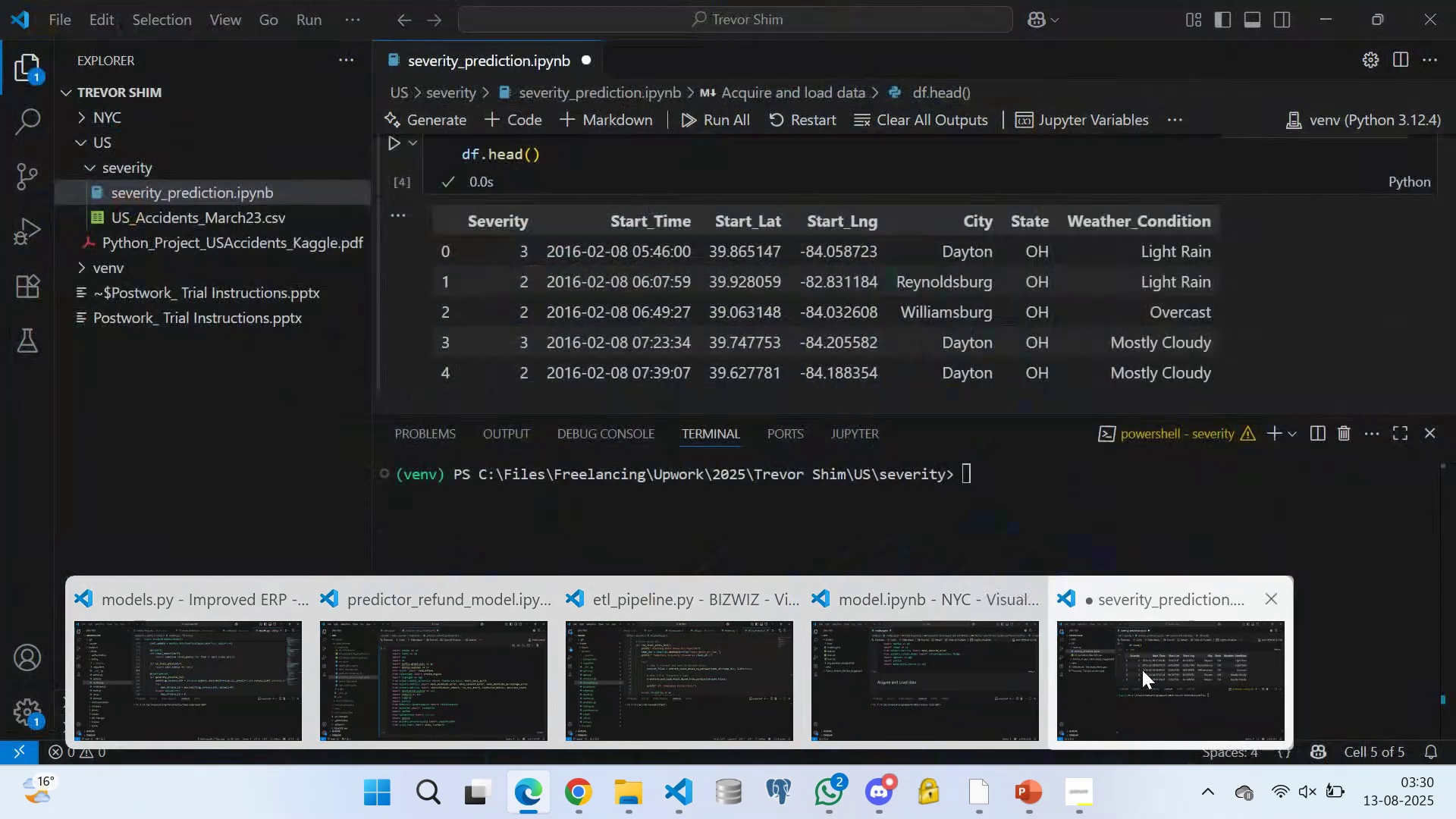 
left_click([1142, 654])
 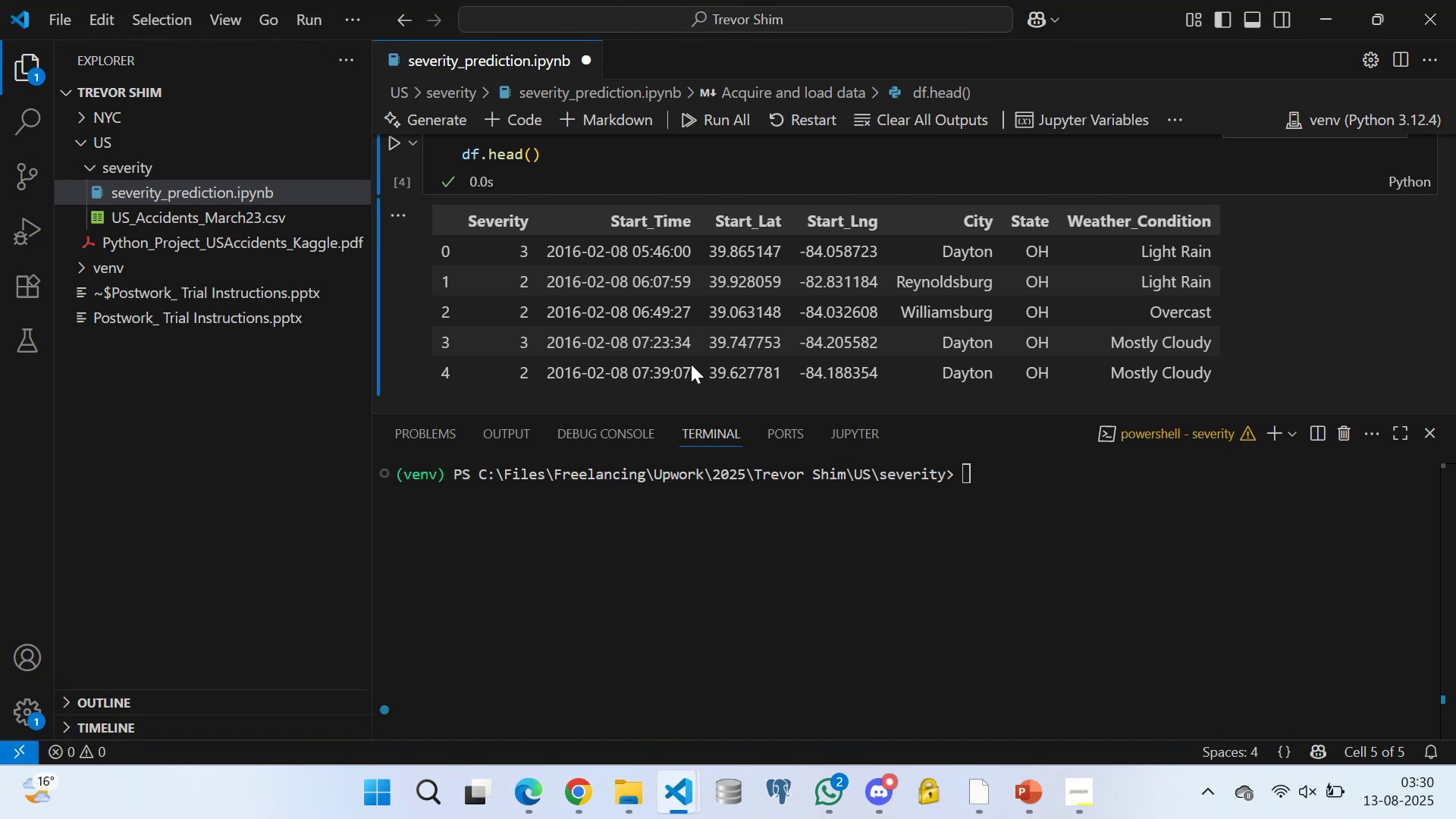 
scroll: coordinate [603, 266], scroll_direction: up, amount: 7.0
 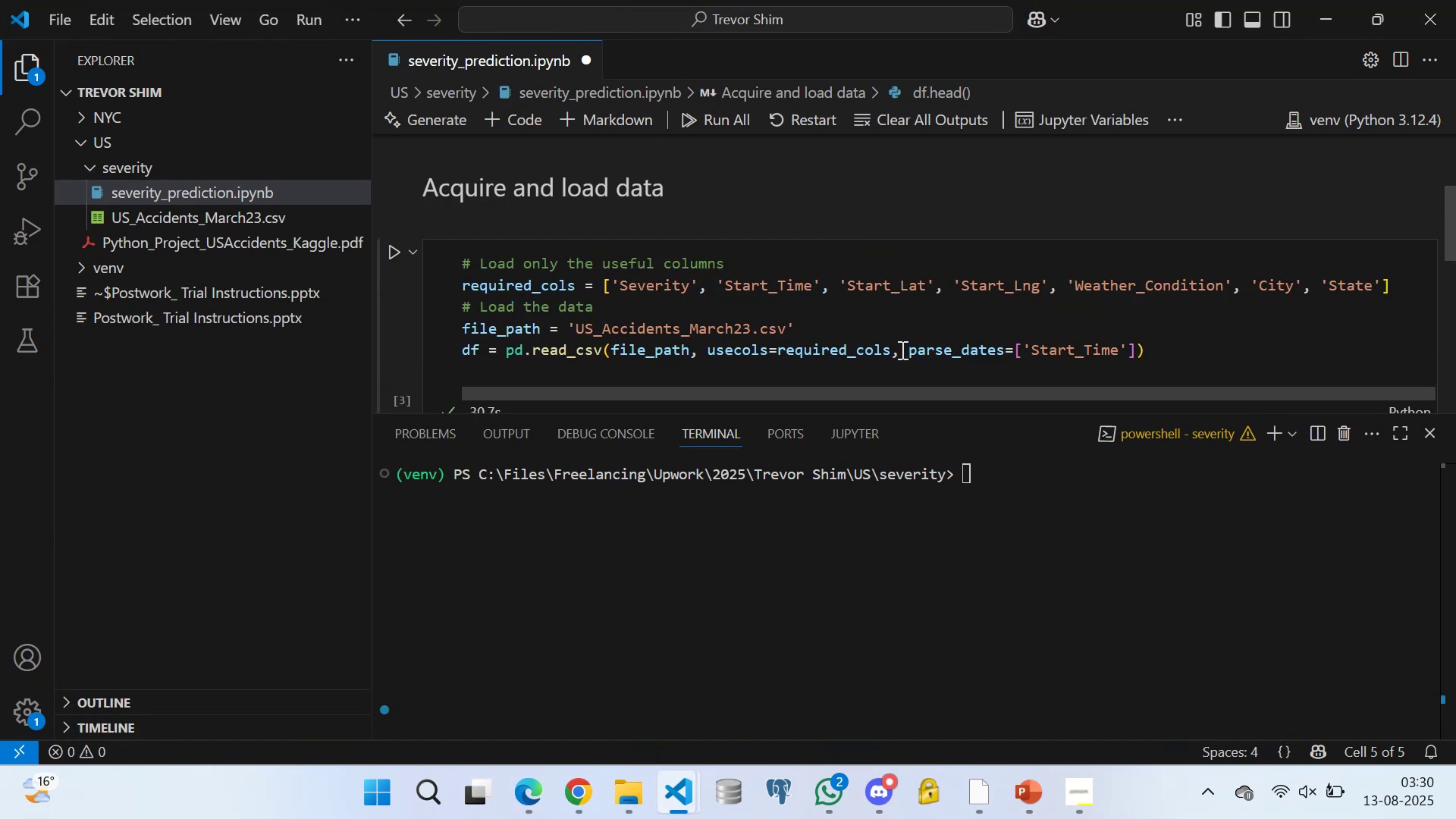 
wait(12.36)
 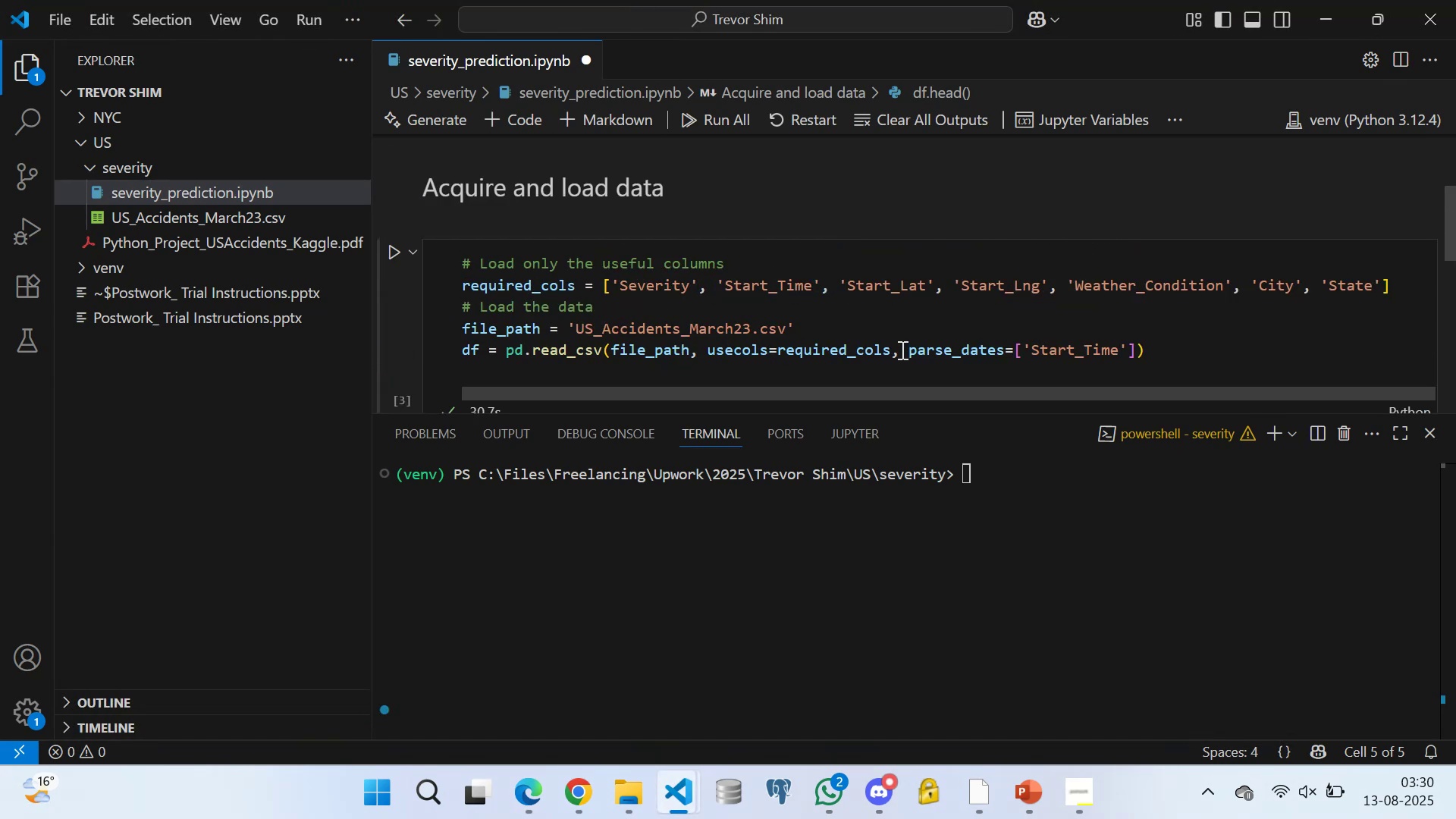 
left_click_drag(start_coordinate=[898, 347], to_coordinate=[705, 344])
 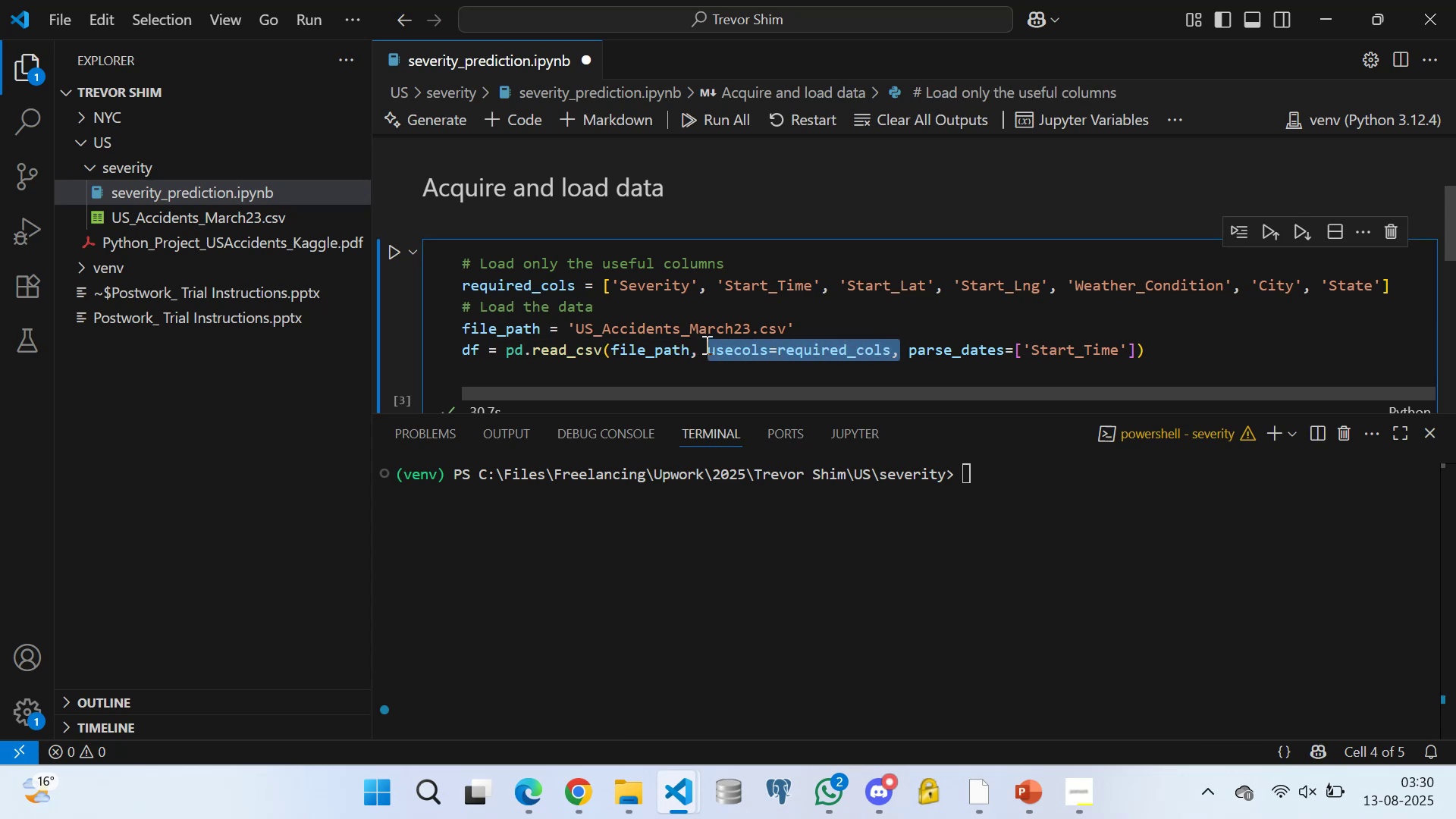 
key(Backspace)
 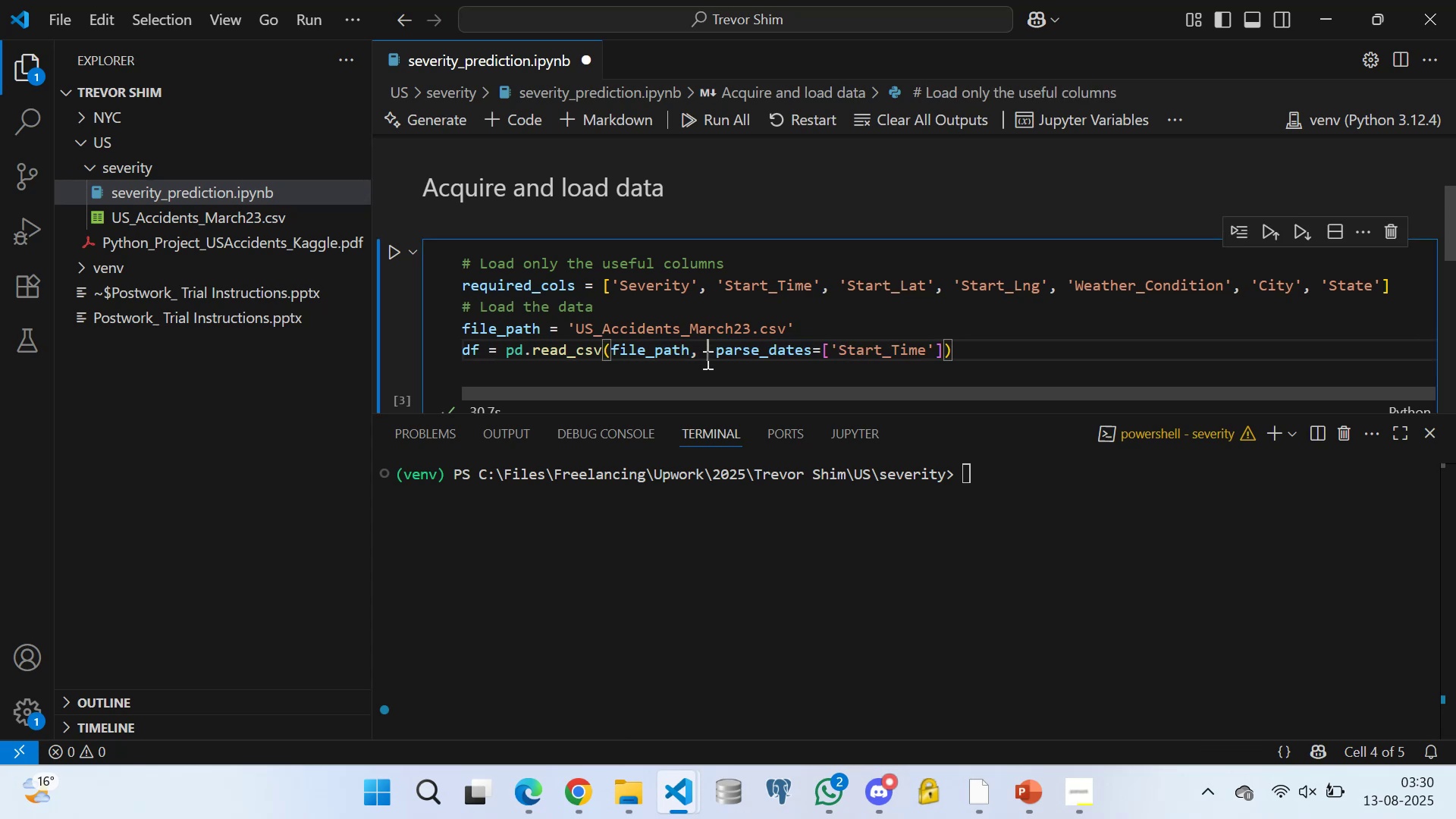 
key(Backspace)
 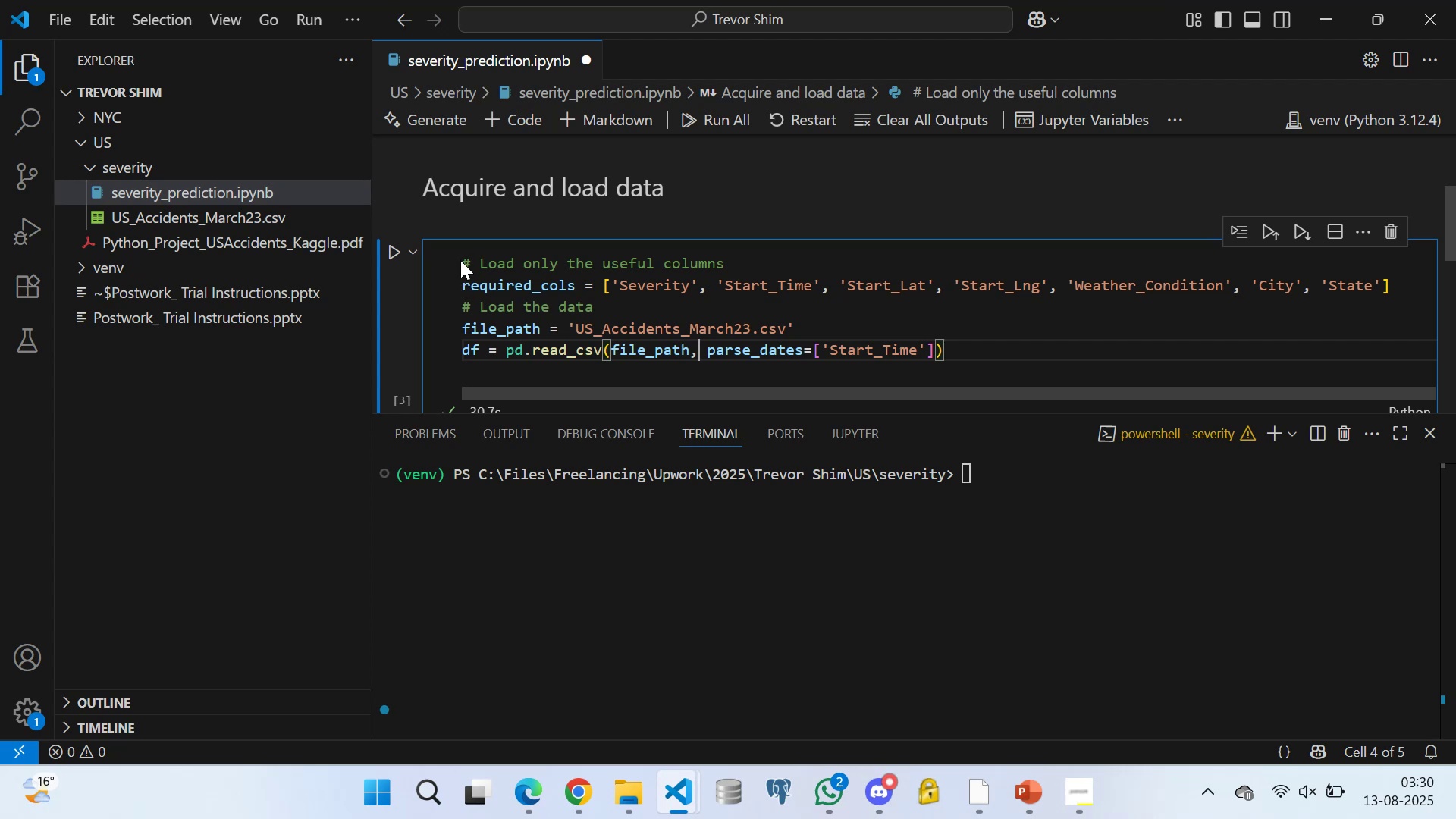 
left_click_drag(start_coordinate=[463, 265], to_coordinate=[1405, 287])
 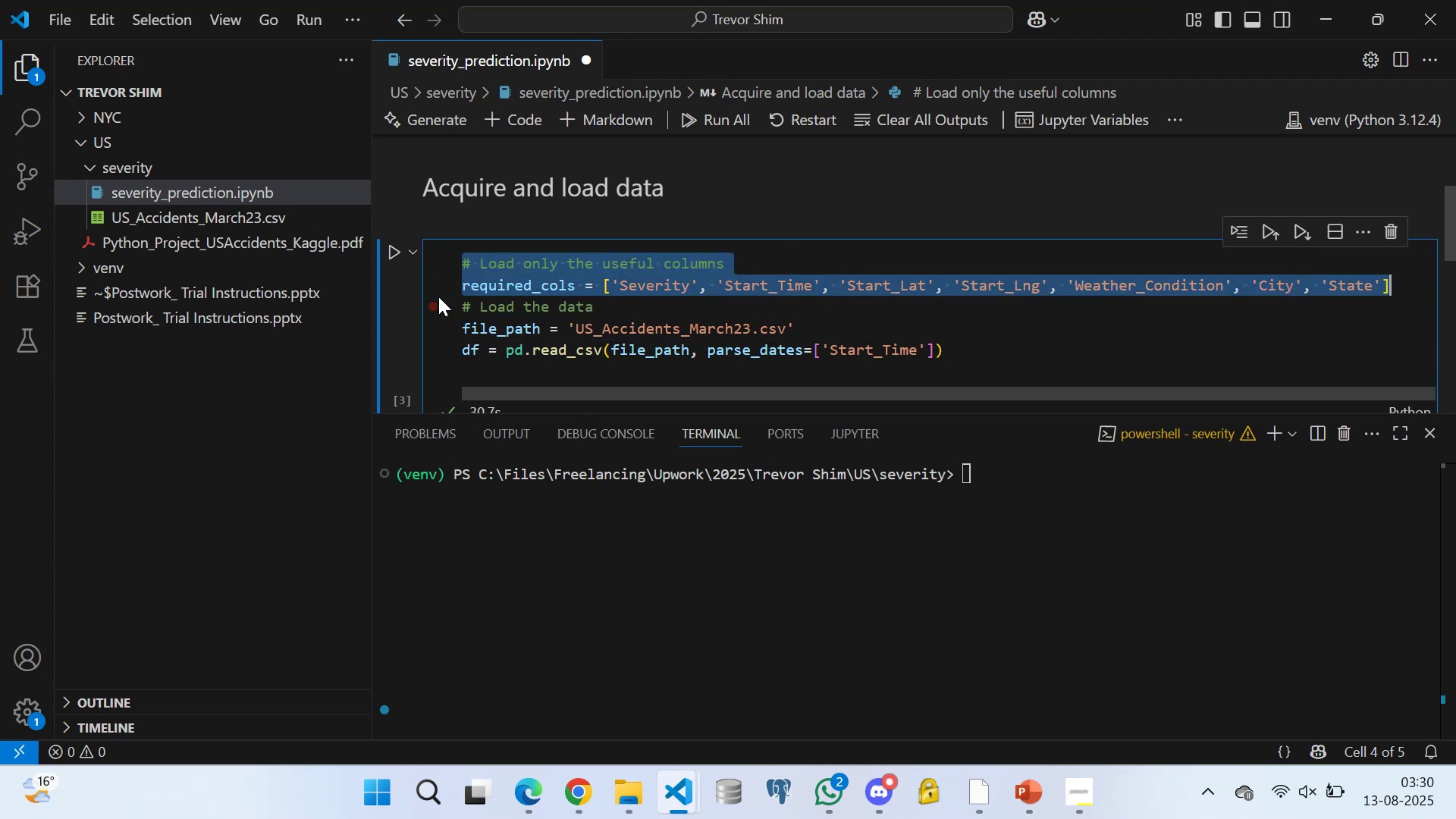 
left_click([473, 297])
 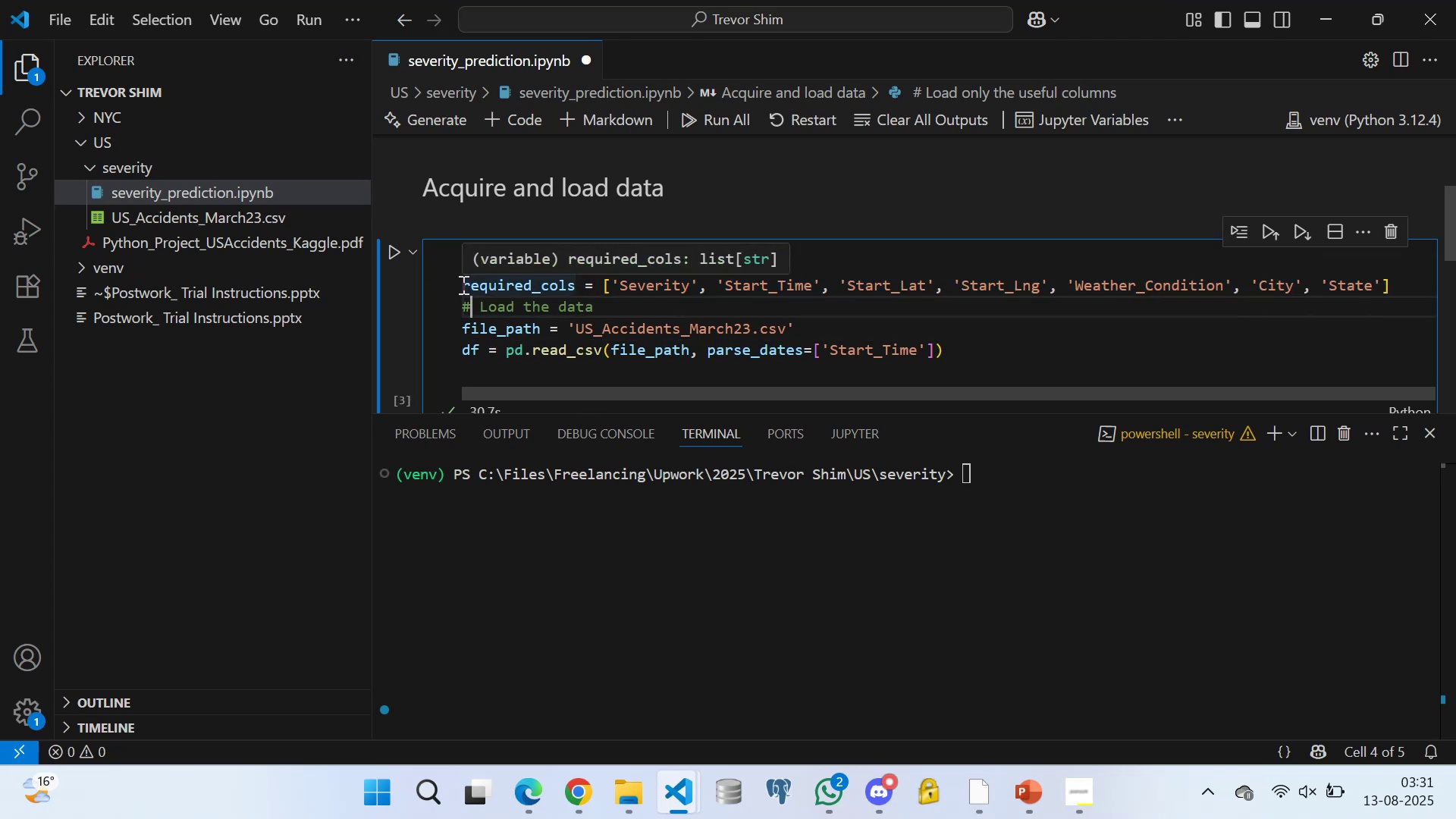 
left_click([462, 284])
 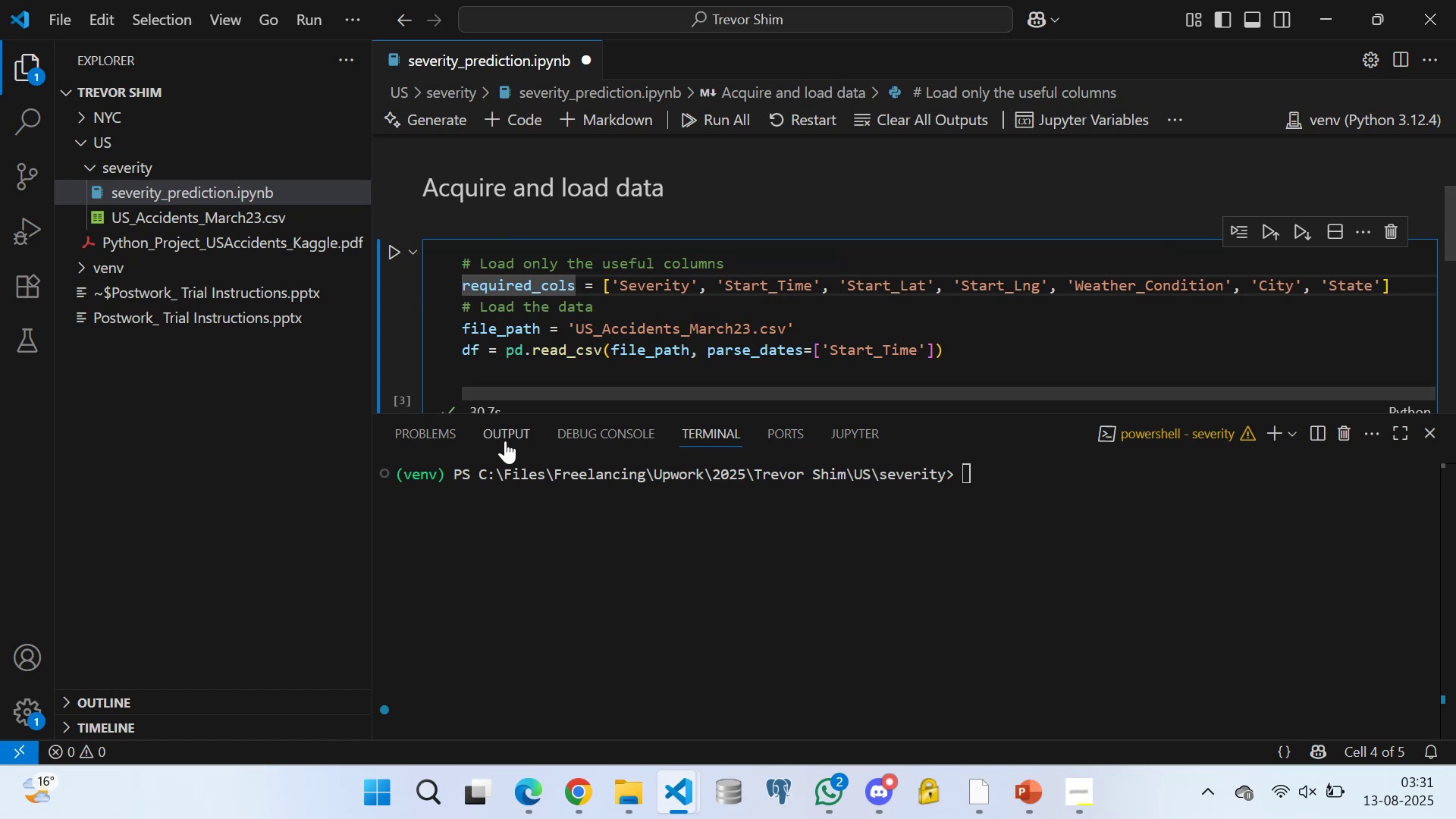 
key(Control+Z)
 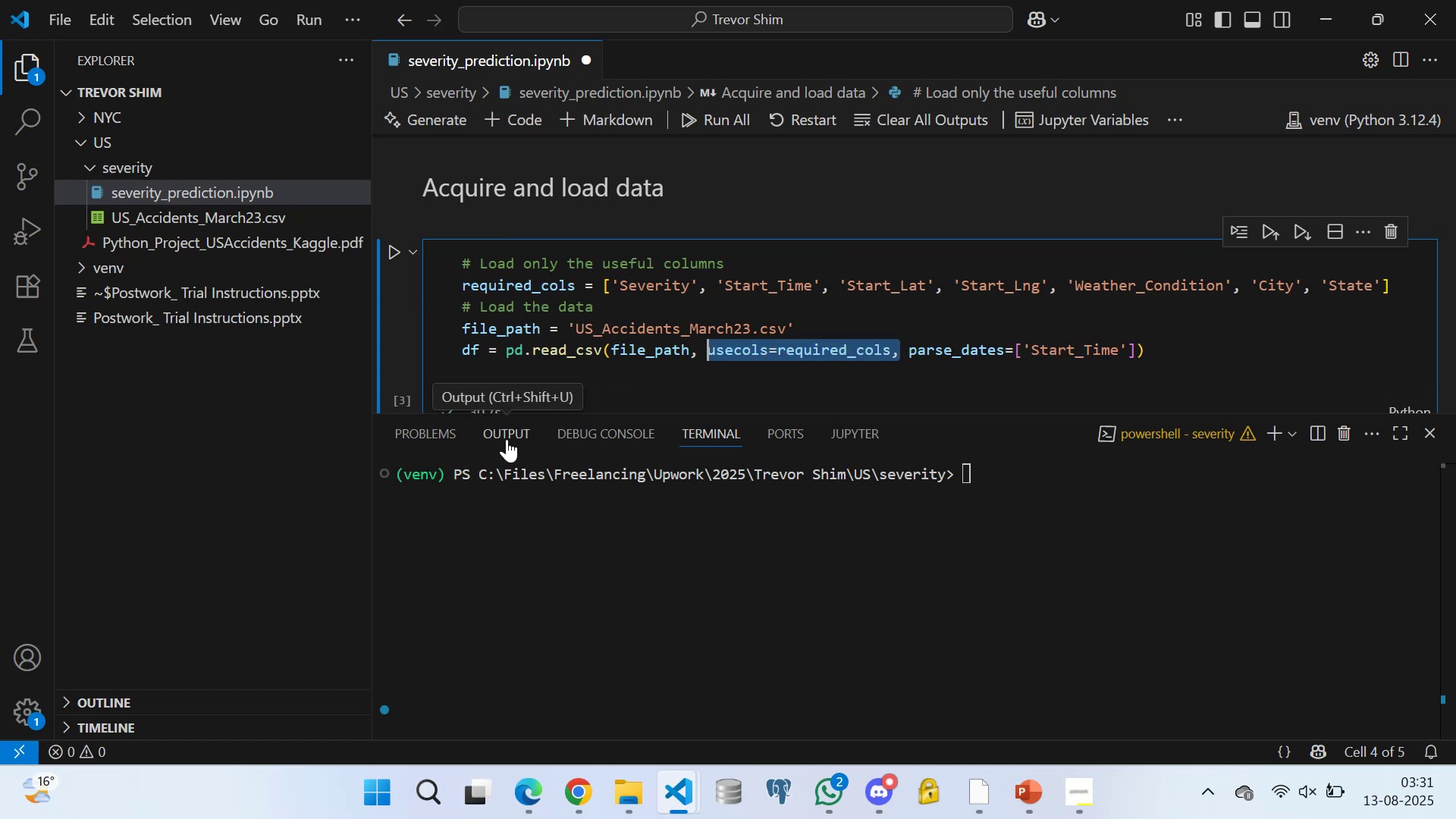 
key(Control+Z)
 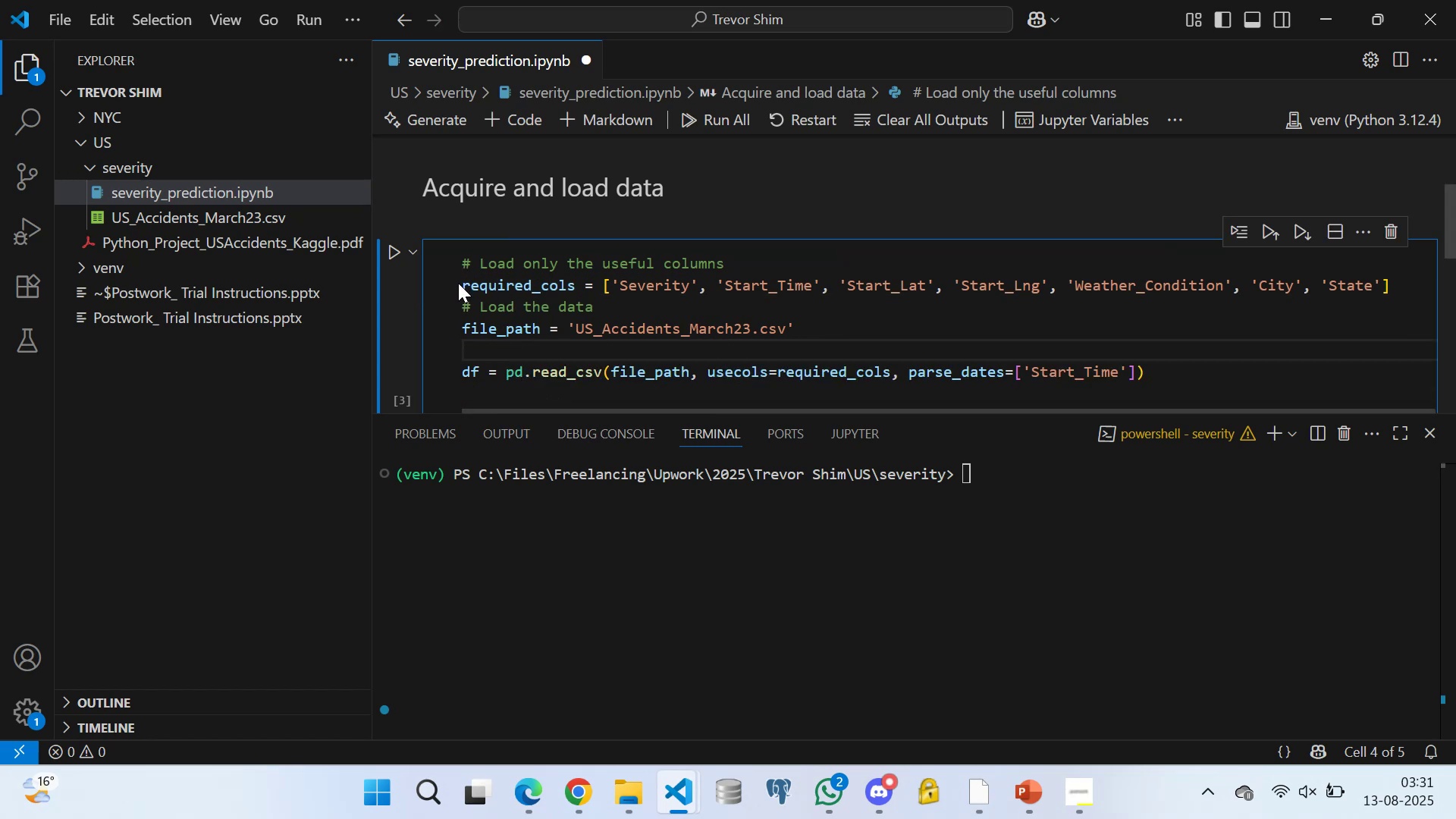 
left_click([462, 288])
 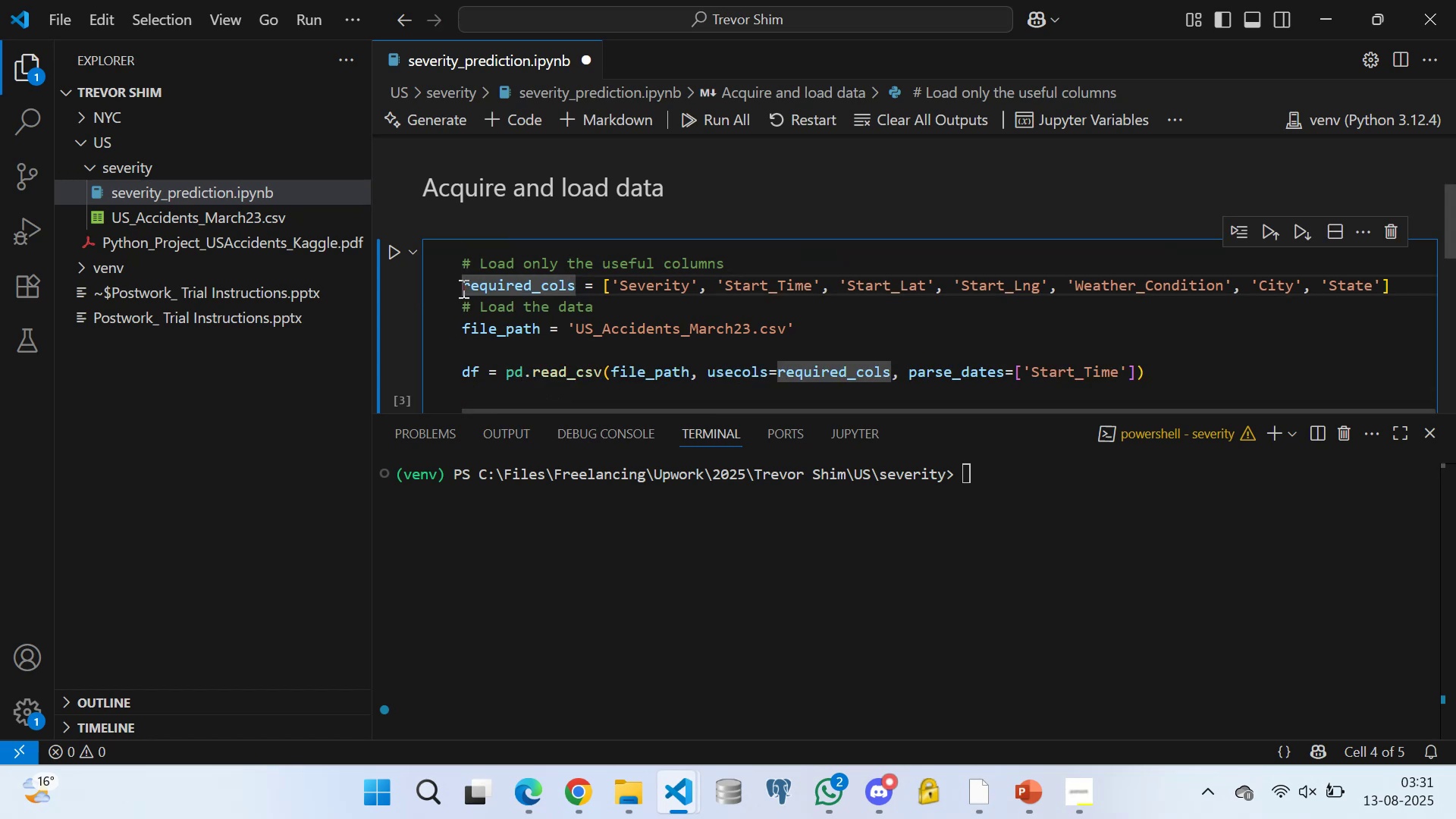 
key(Shift+3)
 